 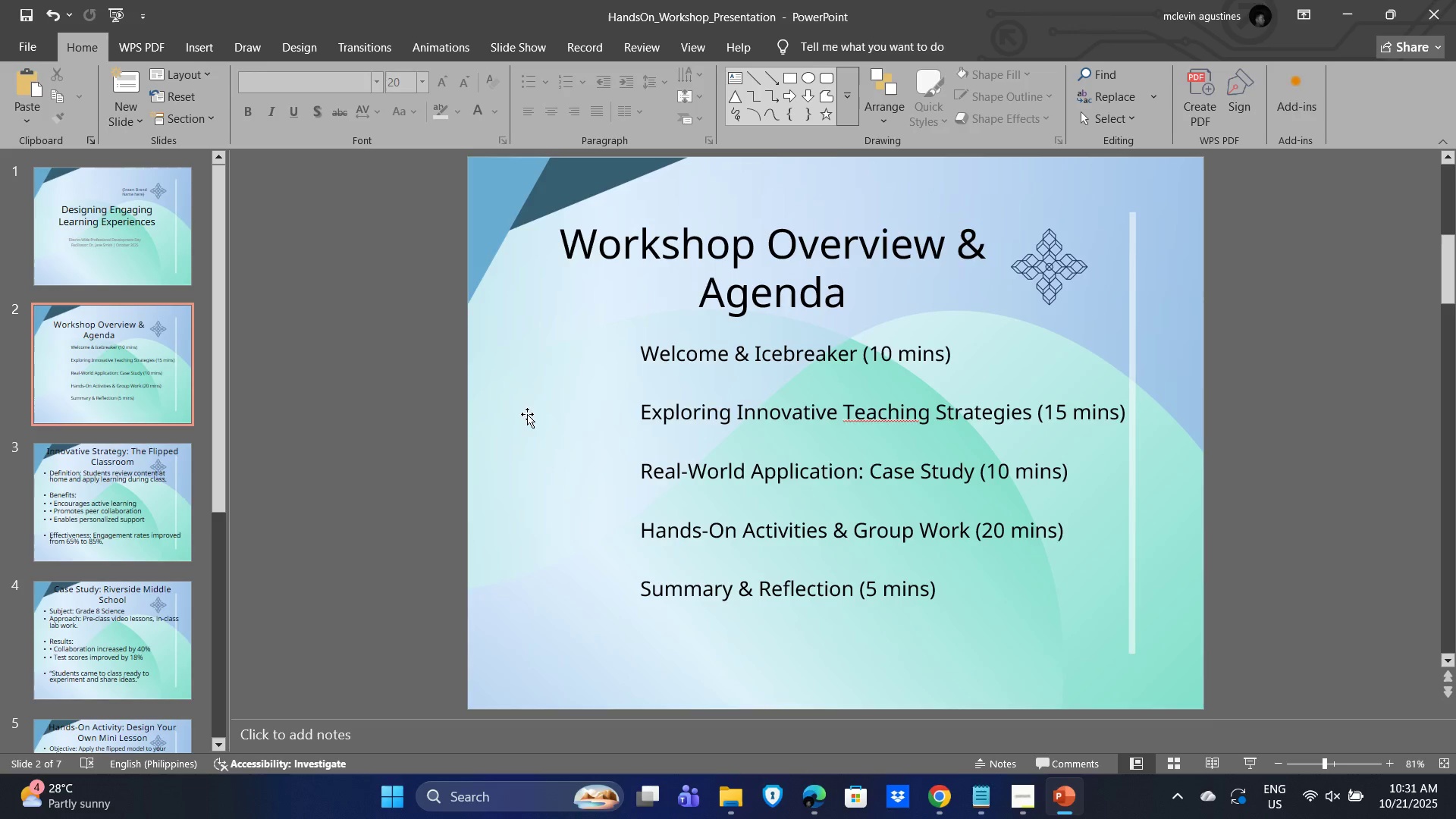 
left_click([707, 0])
 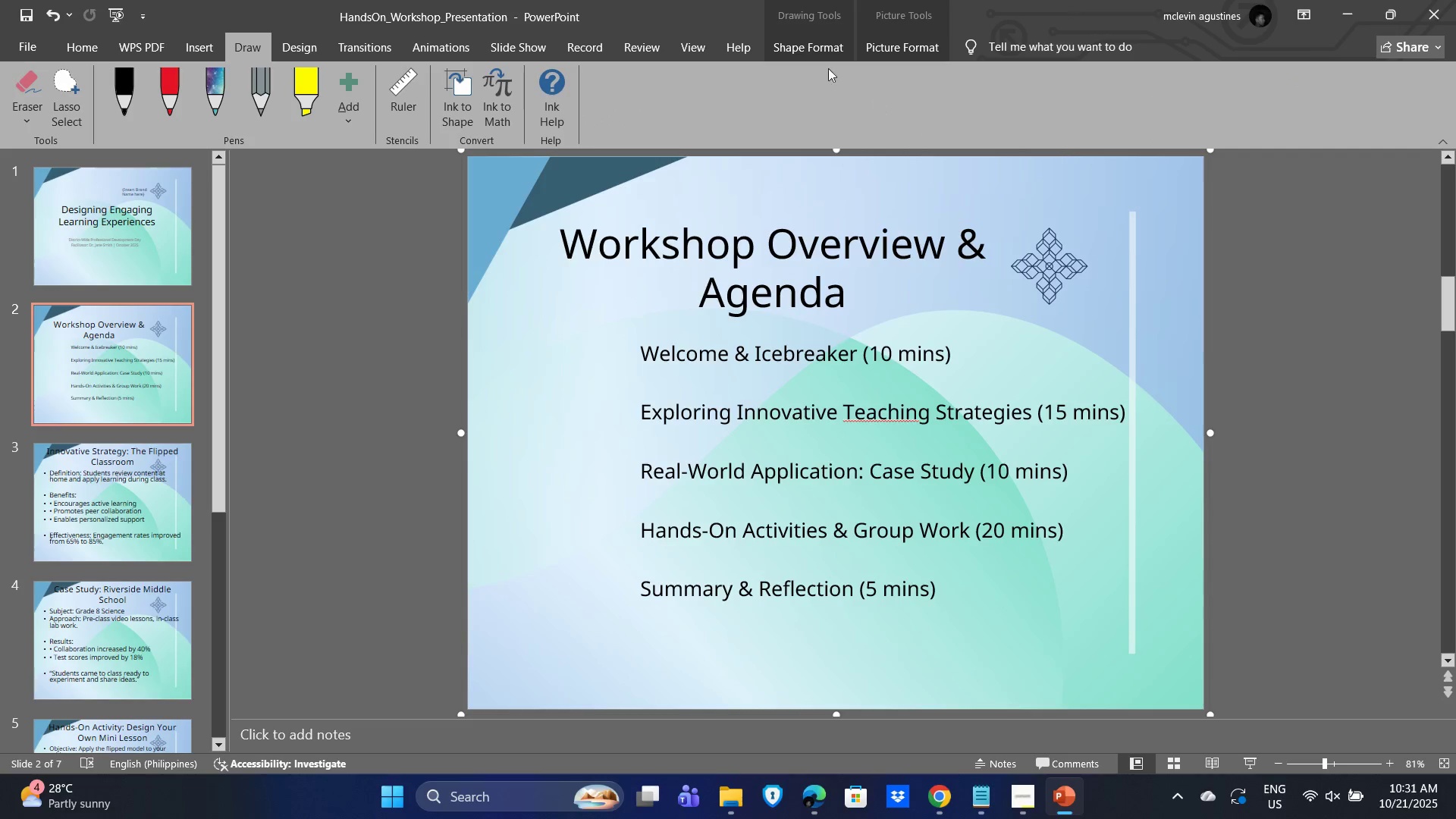 
left_click([802, 30])
 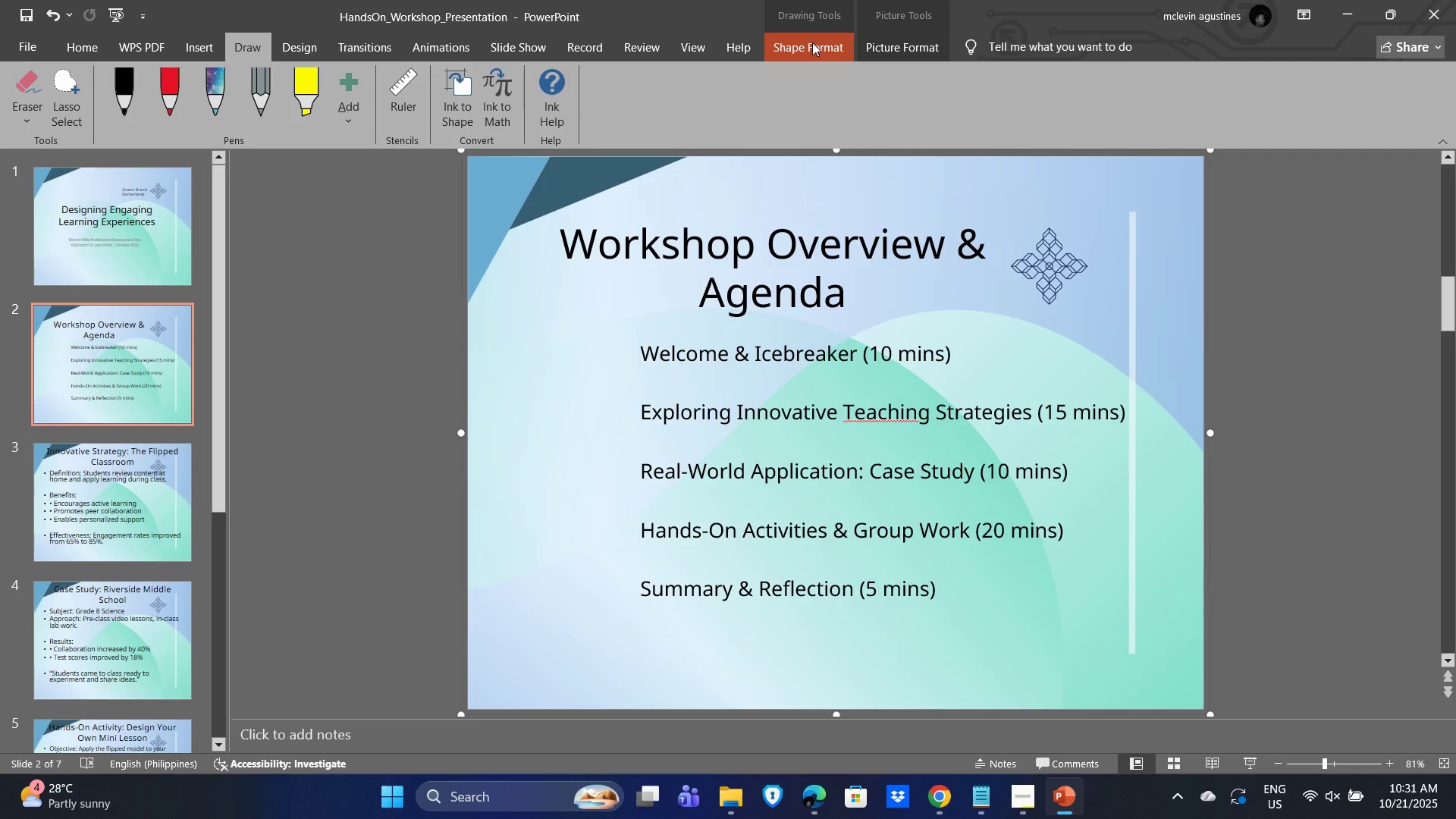 
key(Alt+Tab)
 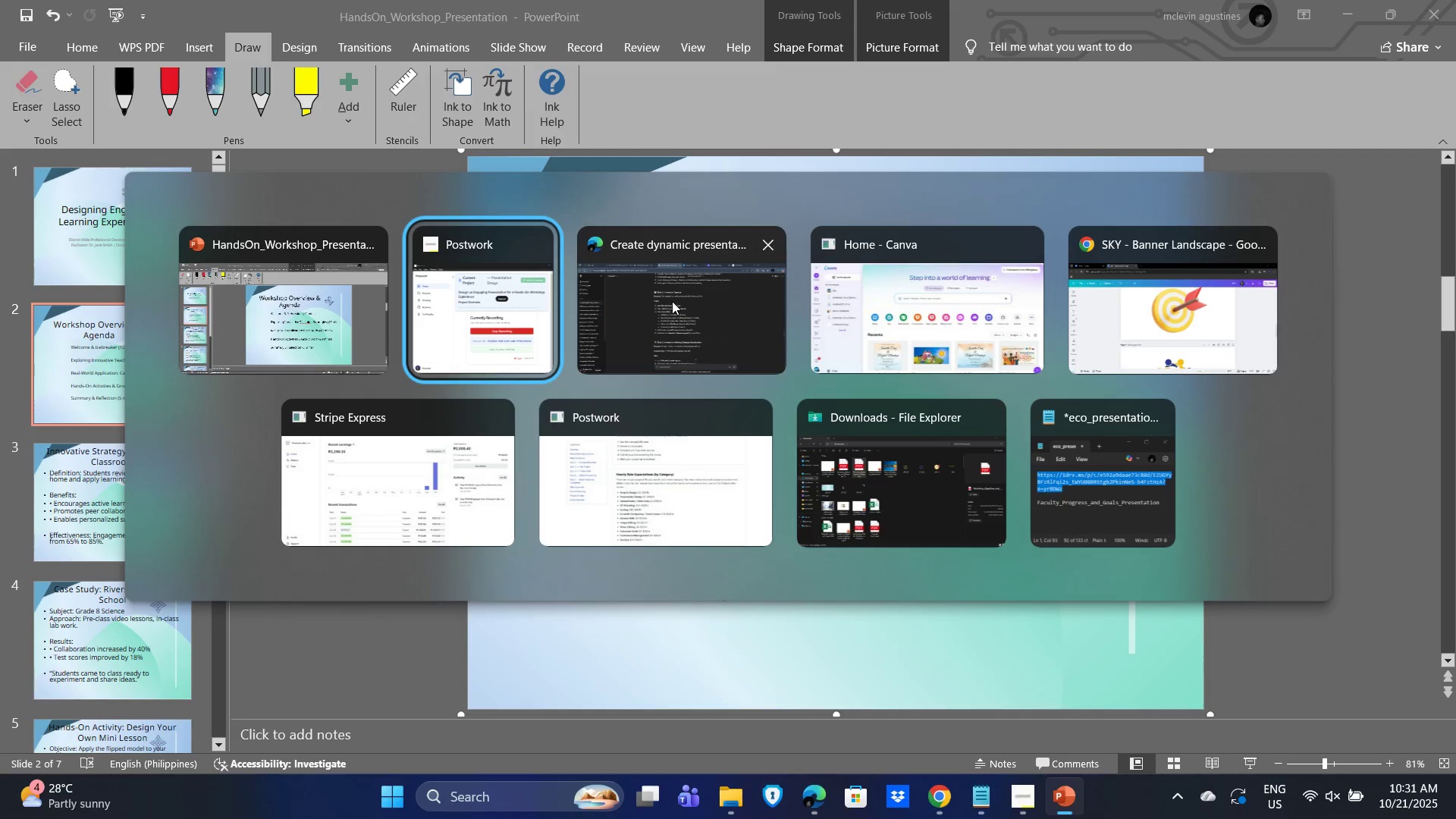 
left_click([672, 301])
 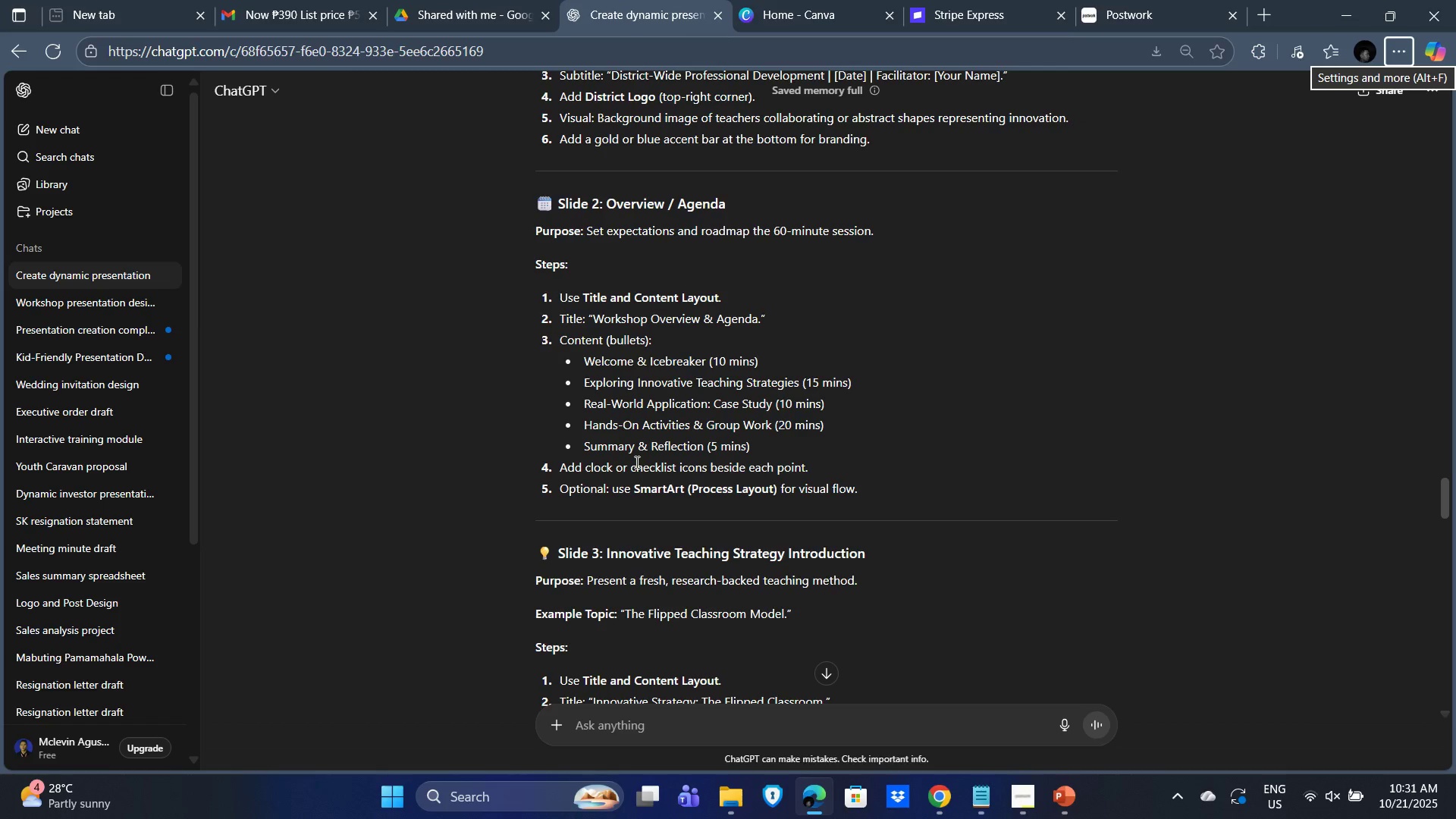 
key(Alt+AltLeft)
 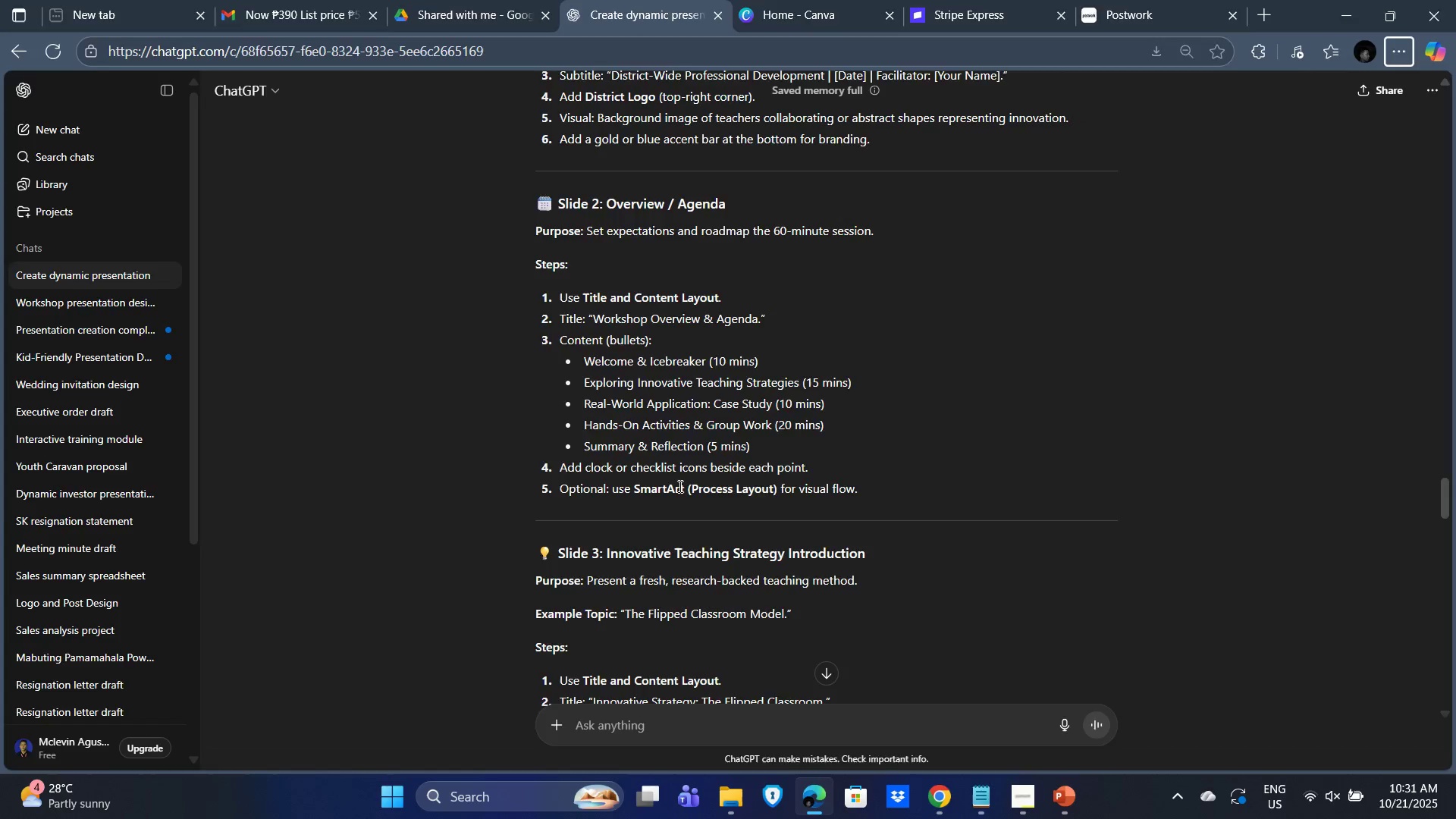 
key(Alt+Tab)
 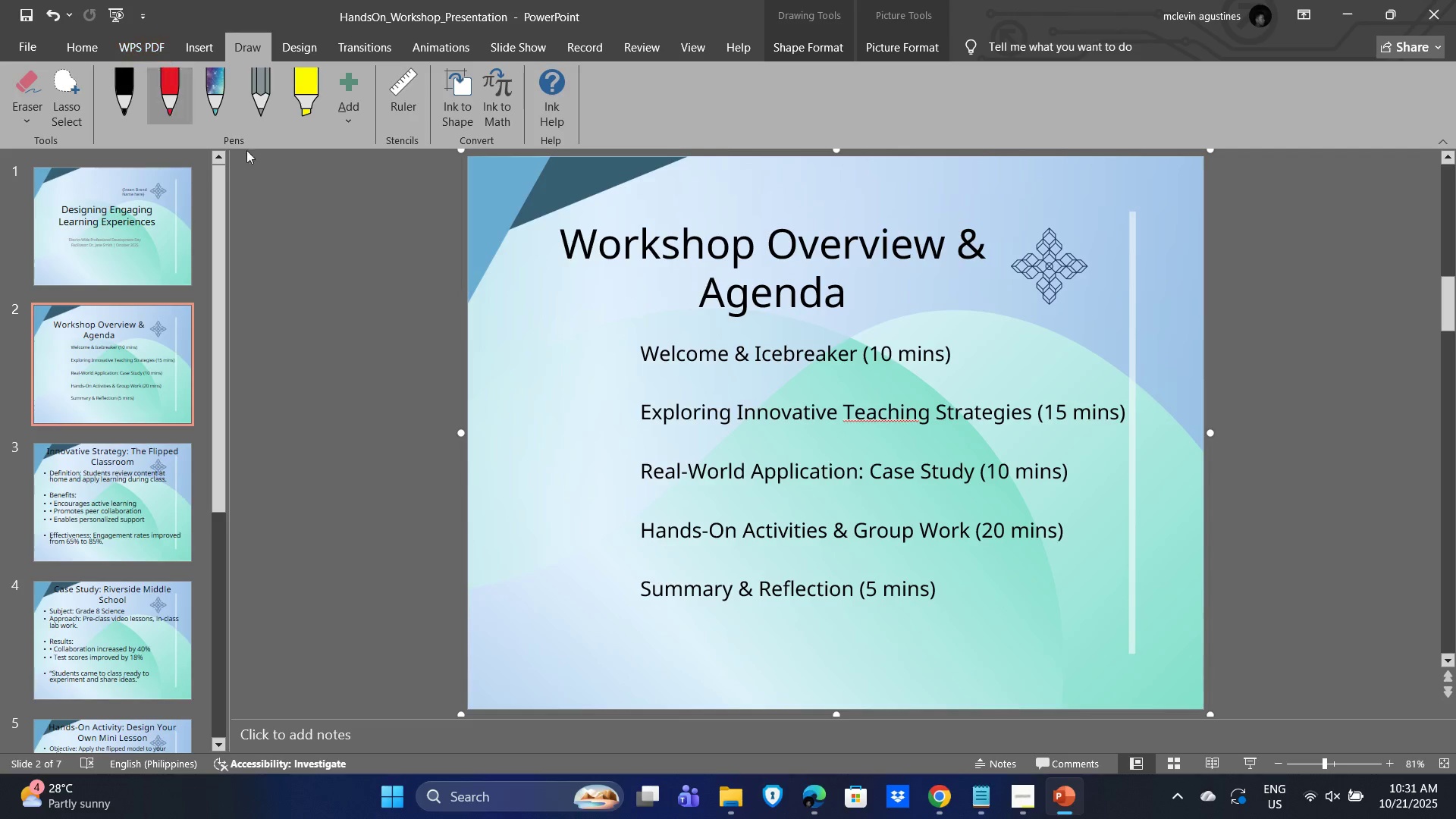 
left_click([301, 333])
 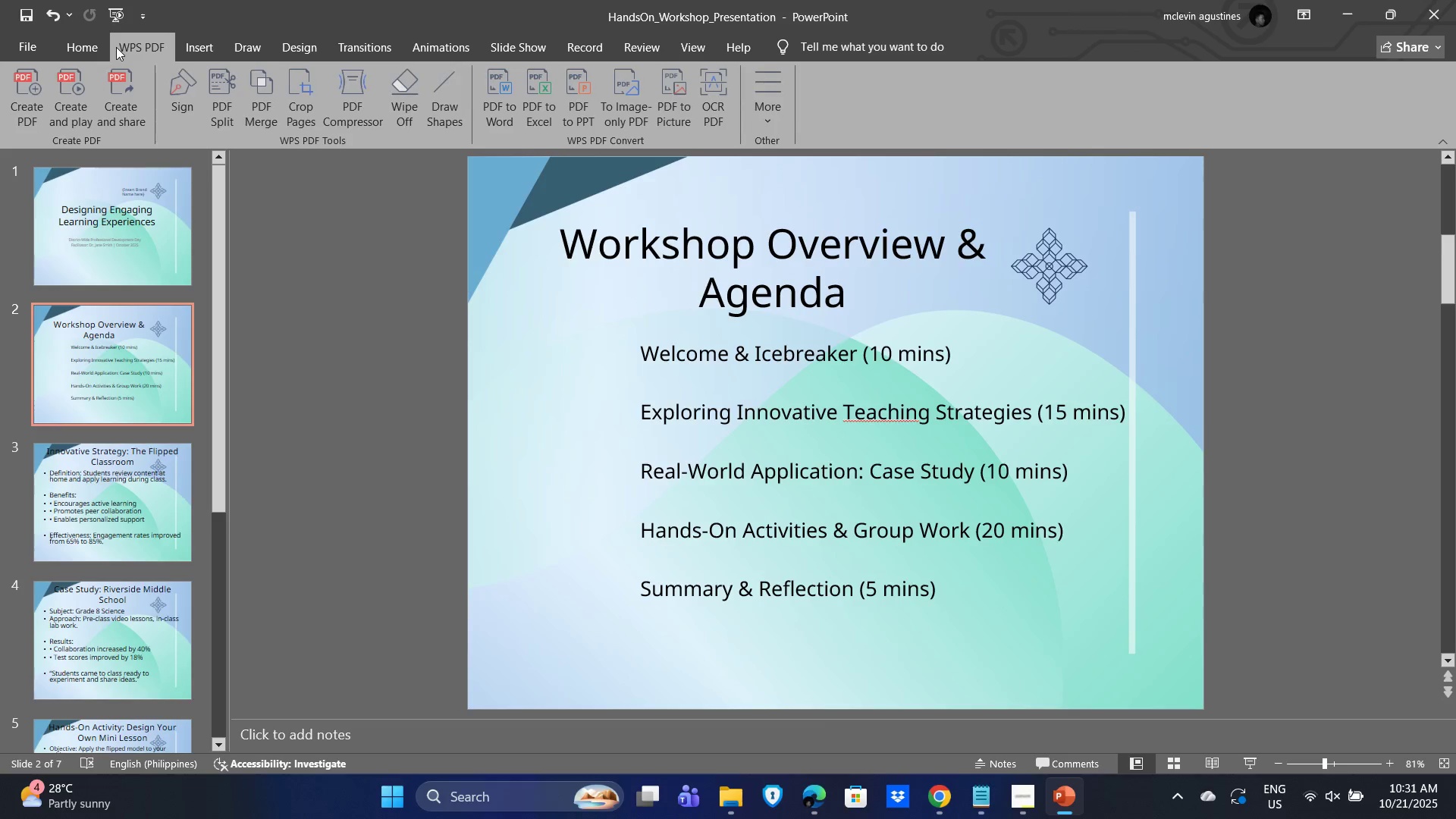 
double_click([66, 38])
 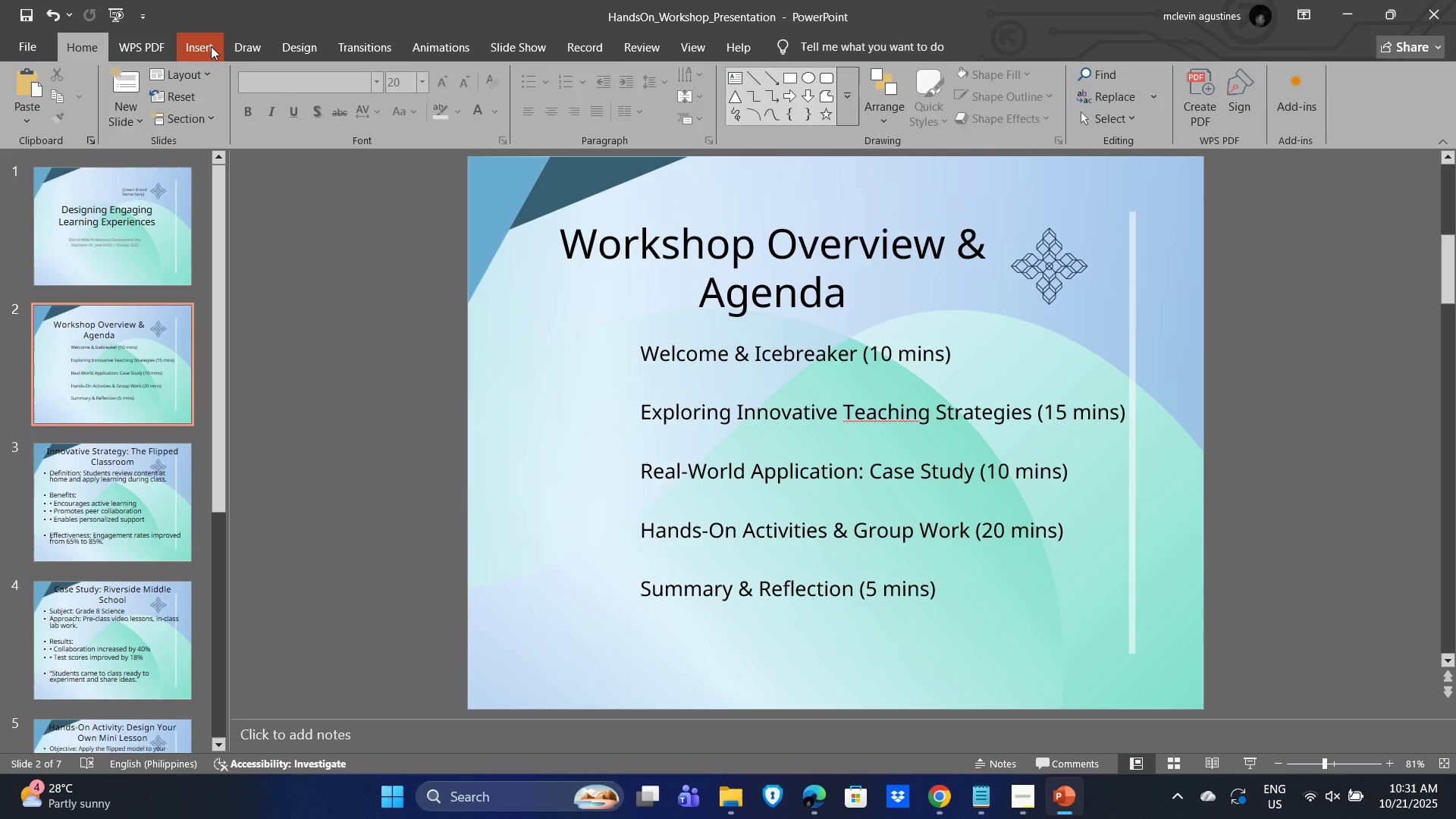 
left_click([202, 46])
 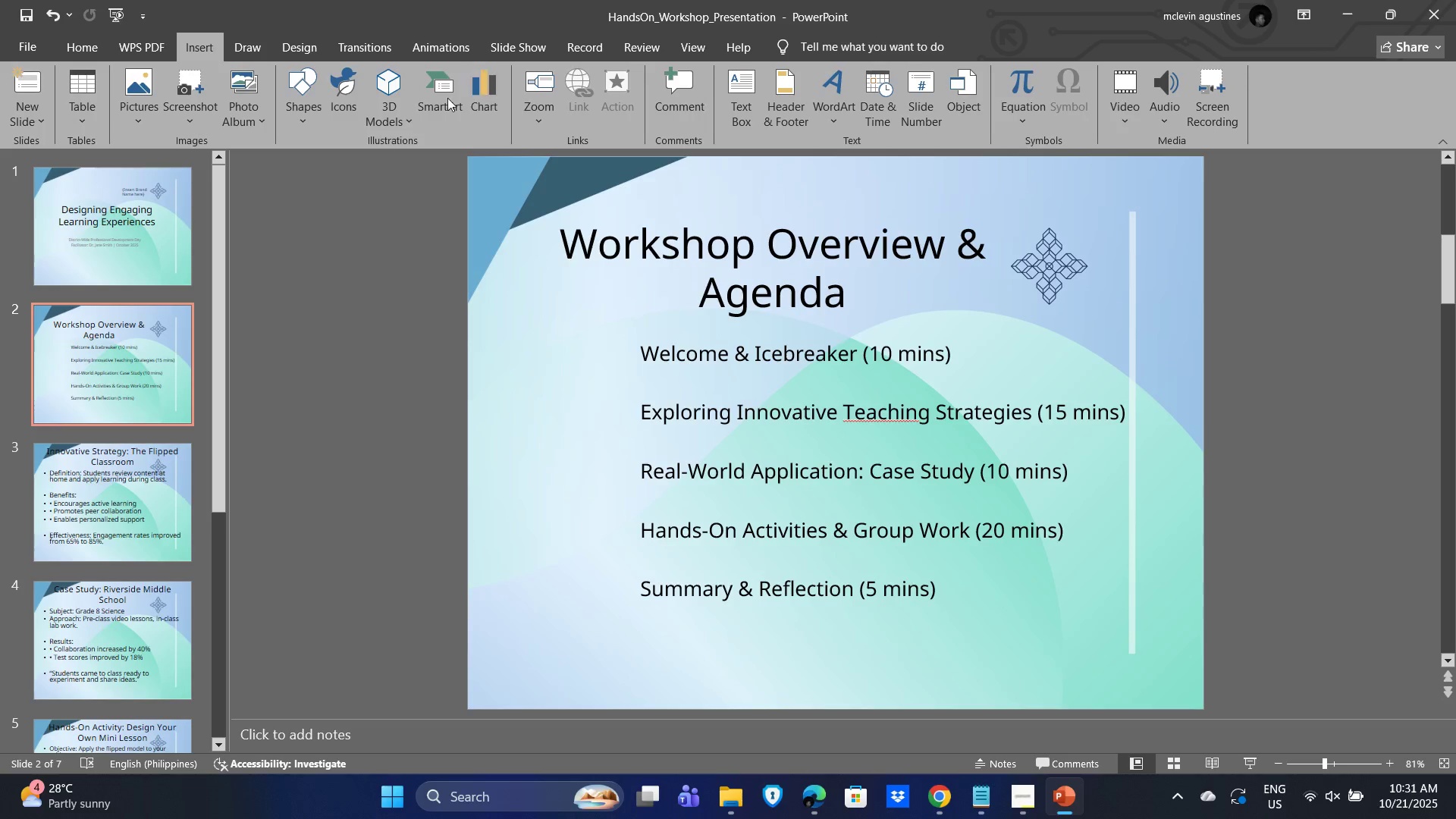 
left_click([435, 98])
 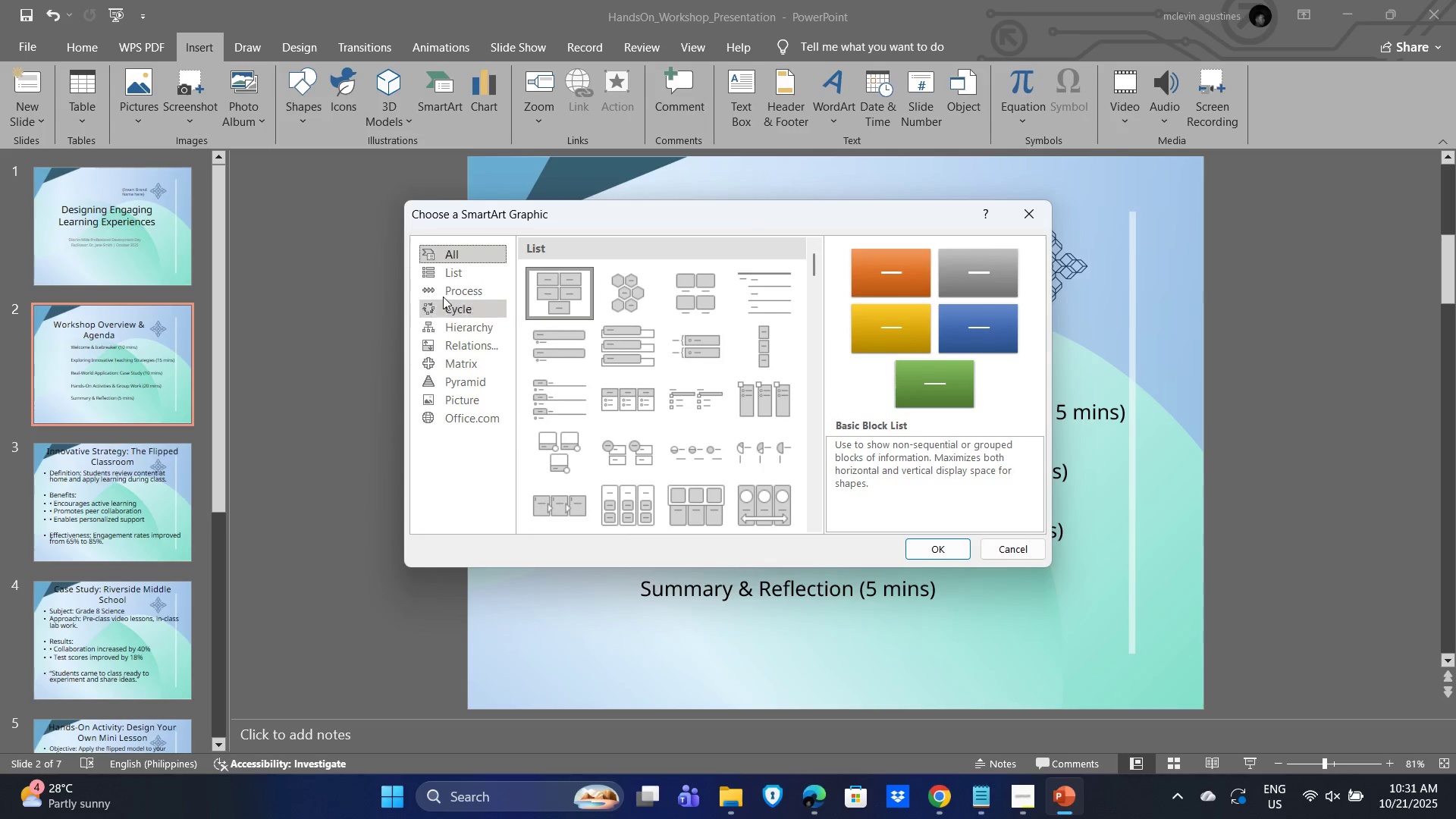 
left_click([454, 266])
 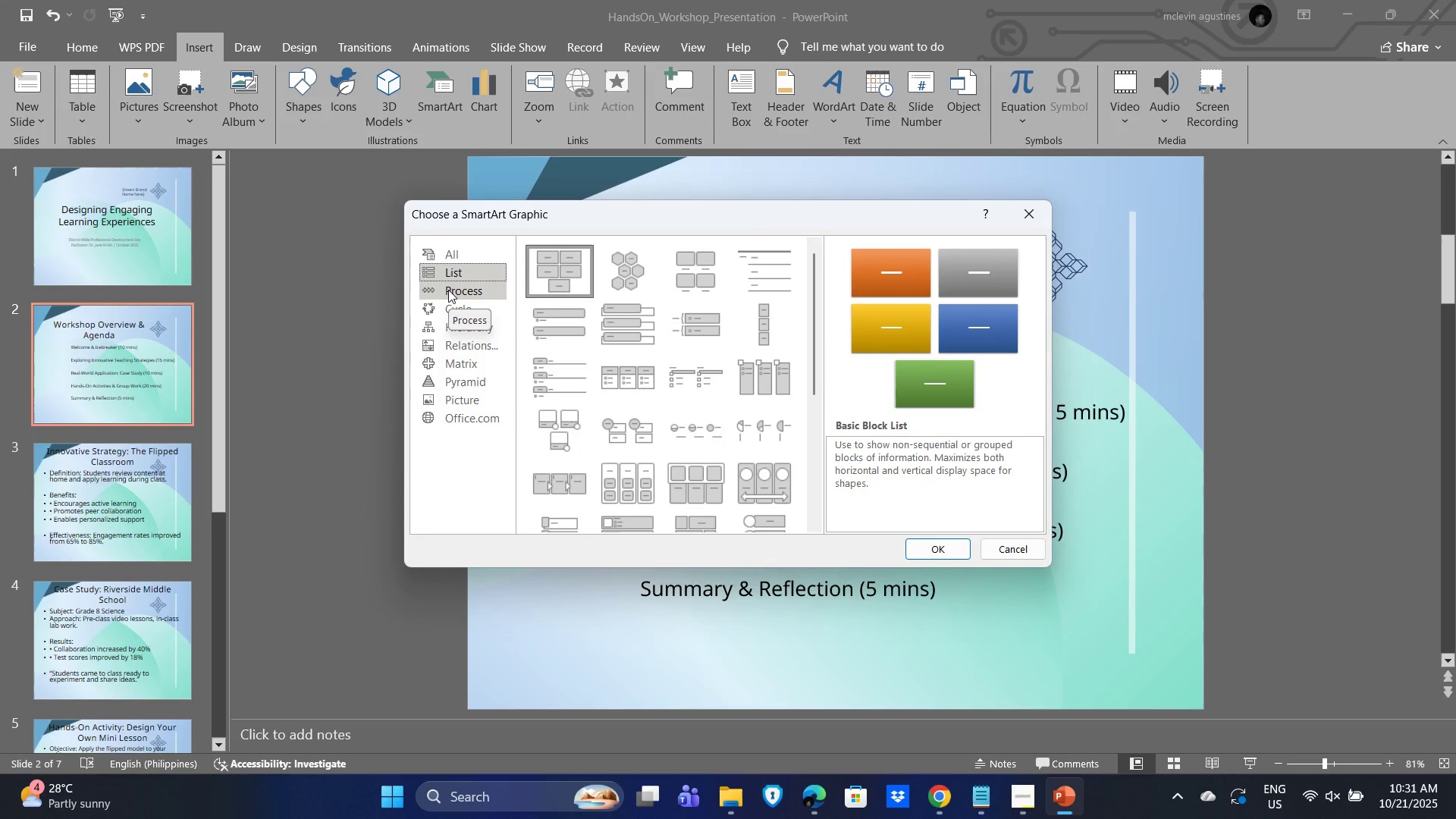 
left_click([448, 290])
 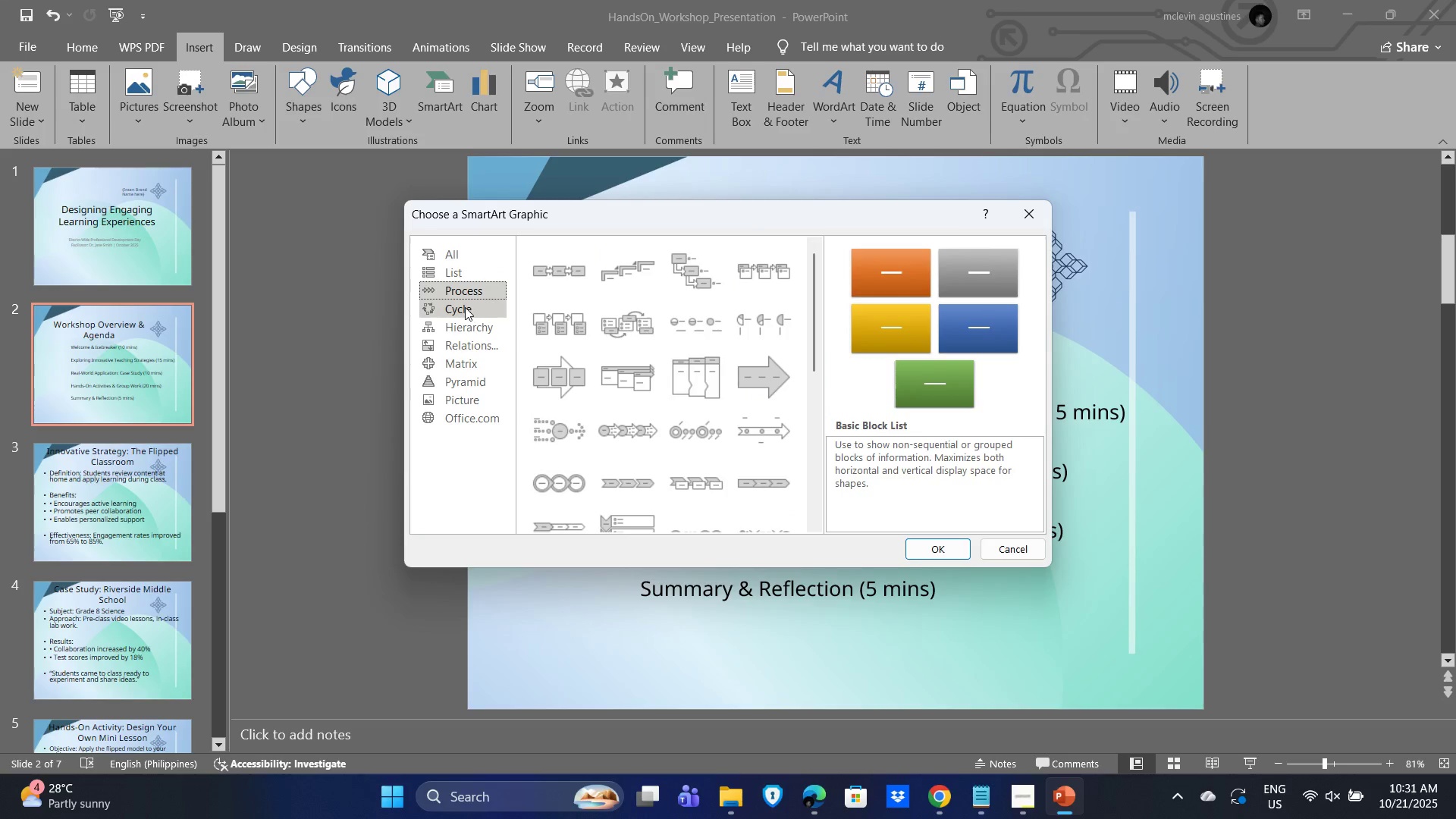 
scroll: coordinate [657, 416], scroll_direction: down, amount: 5.0
 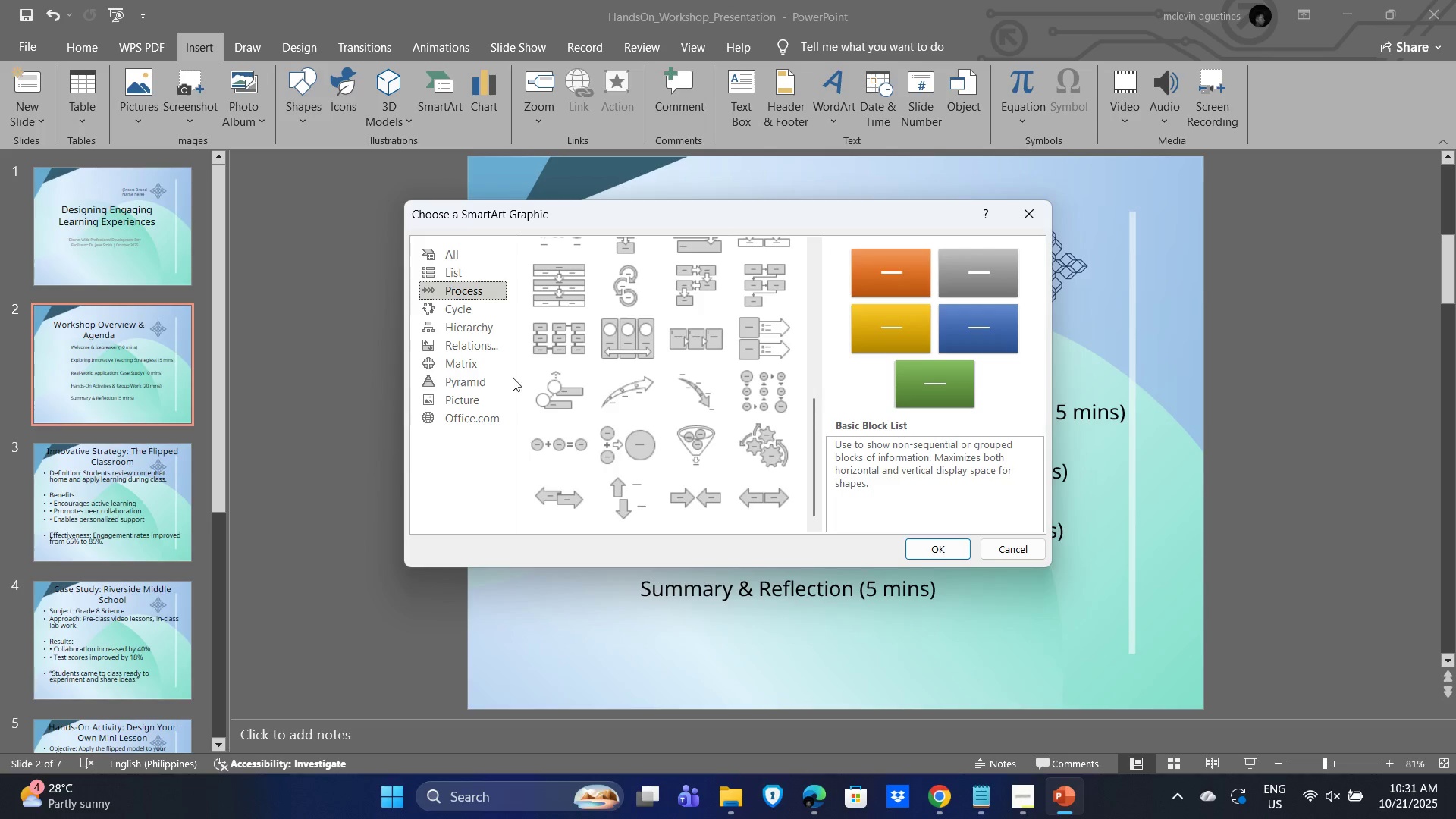 
left_click([447, 311])
 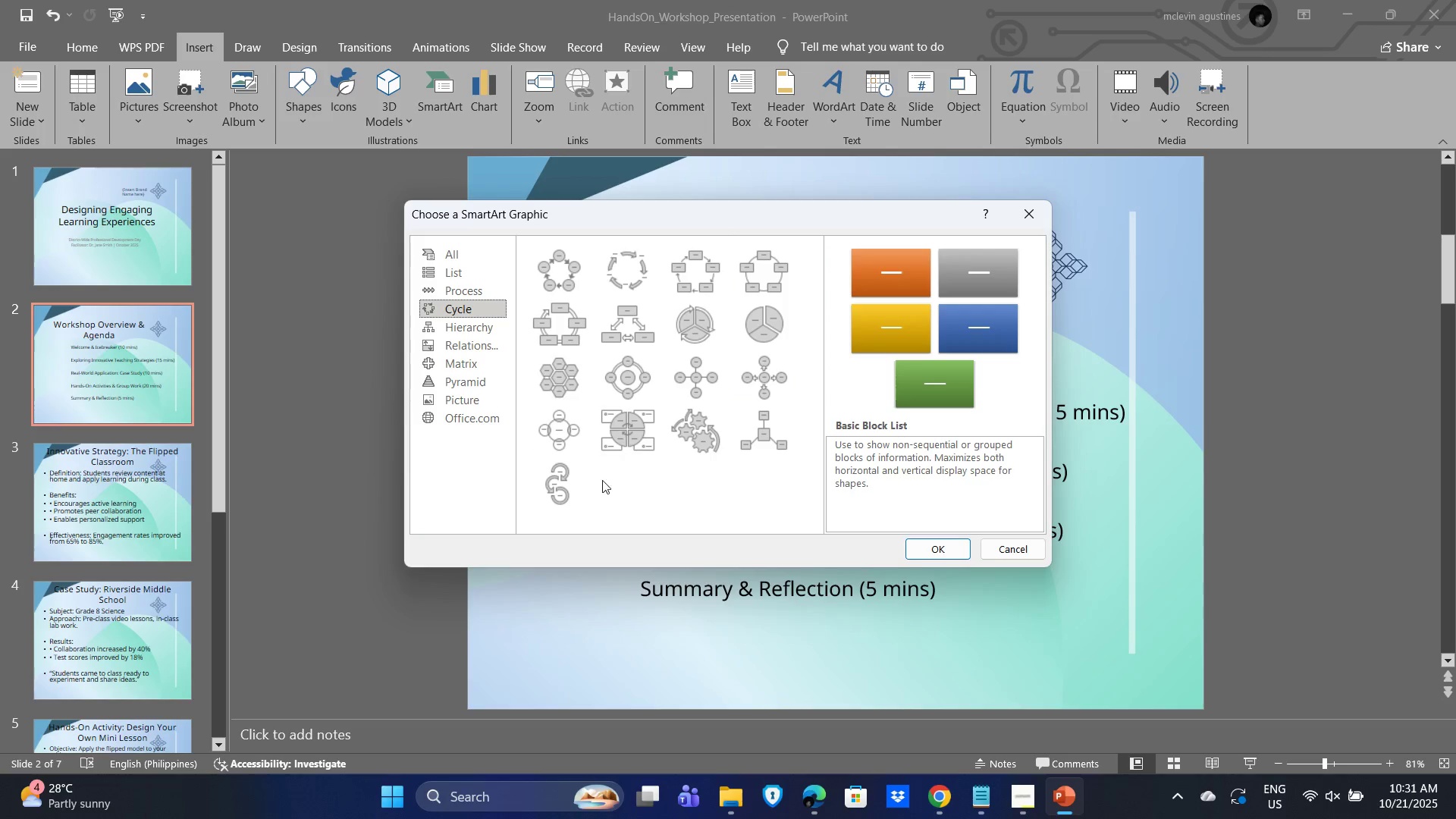 
left_click([480, 325])
 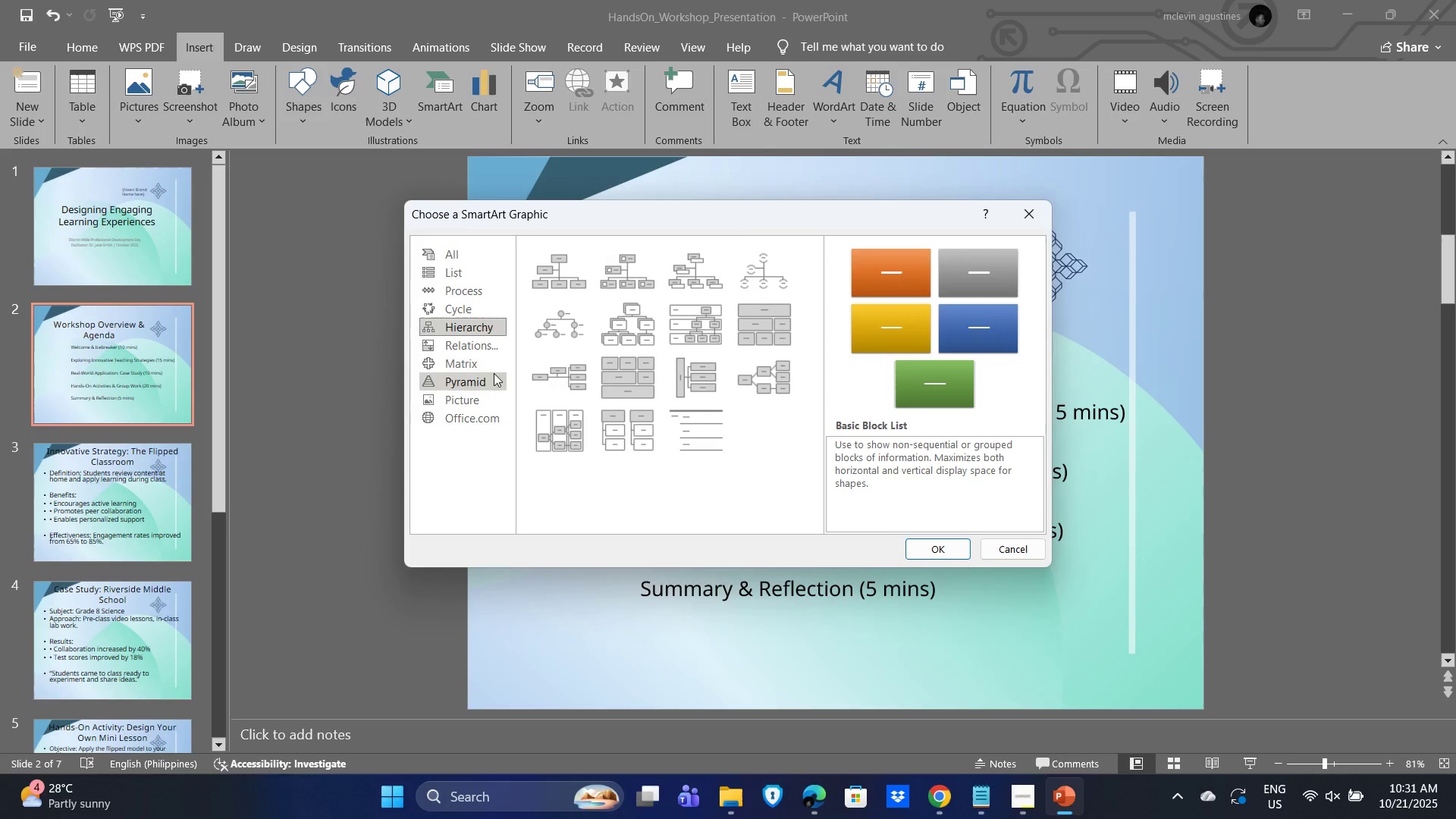 
left_click([469, 346])
 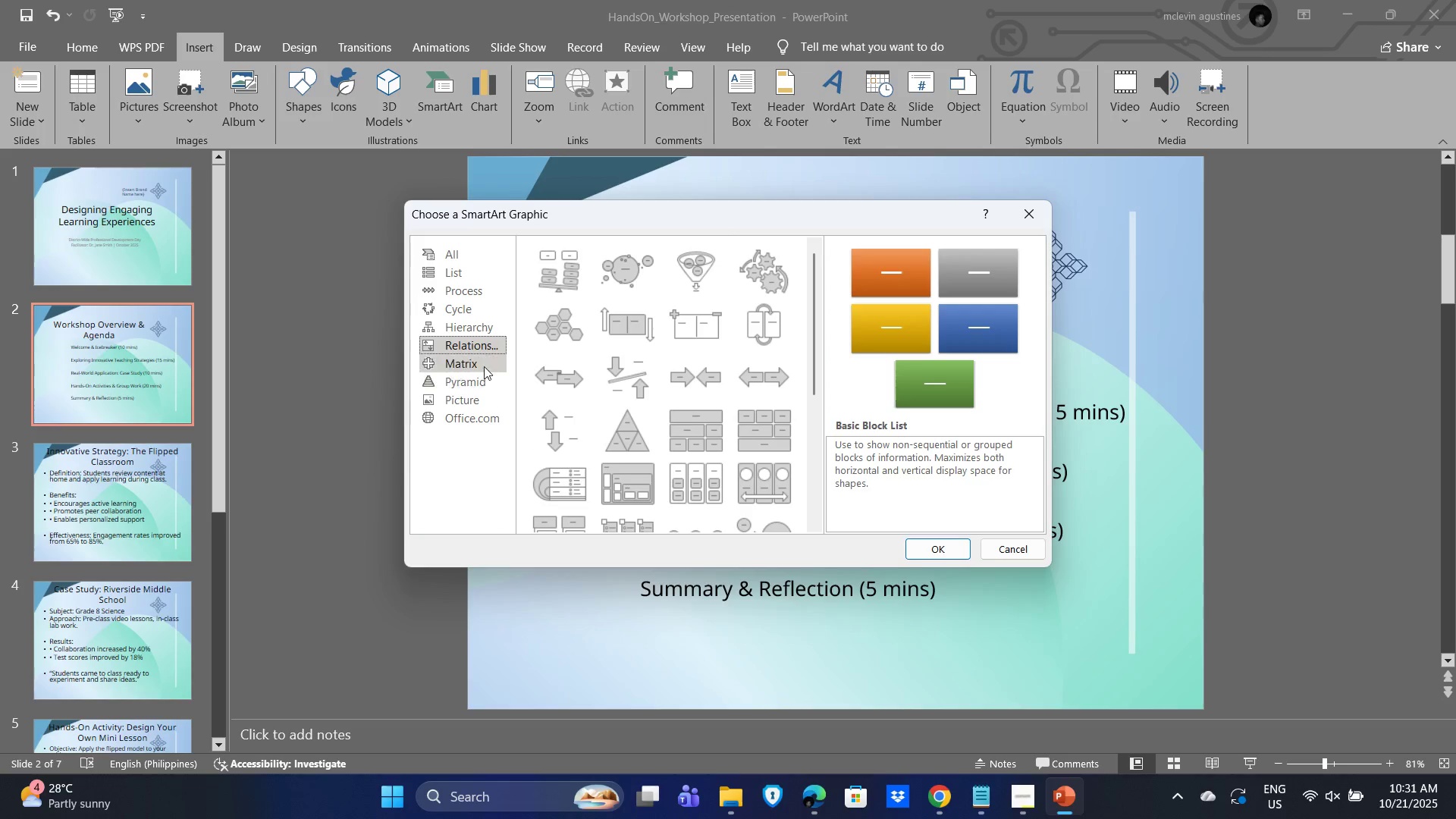 
left_click([484, 366])
 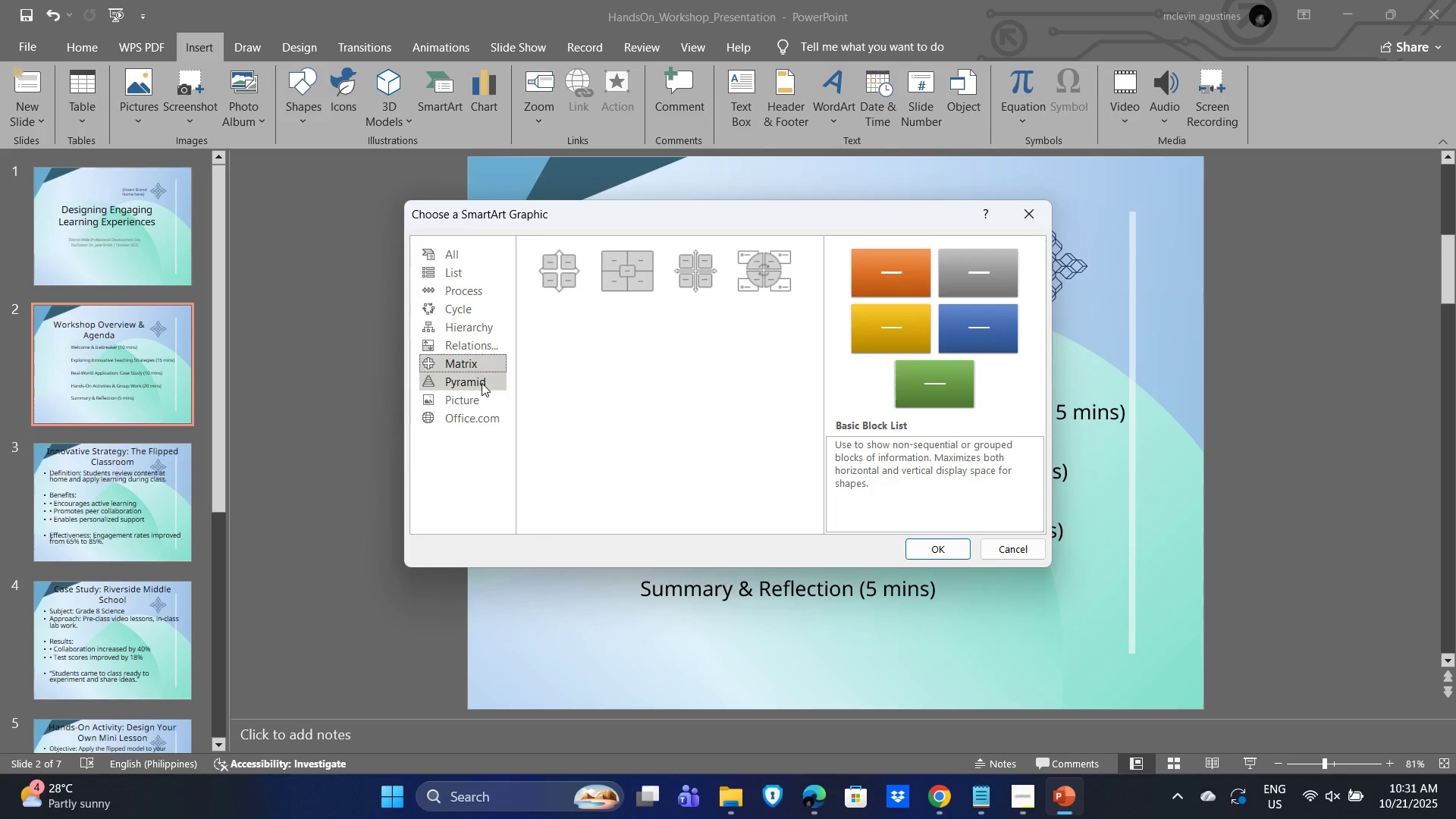 
left_click([482, 383])
 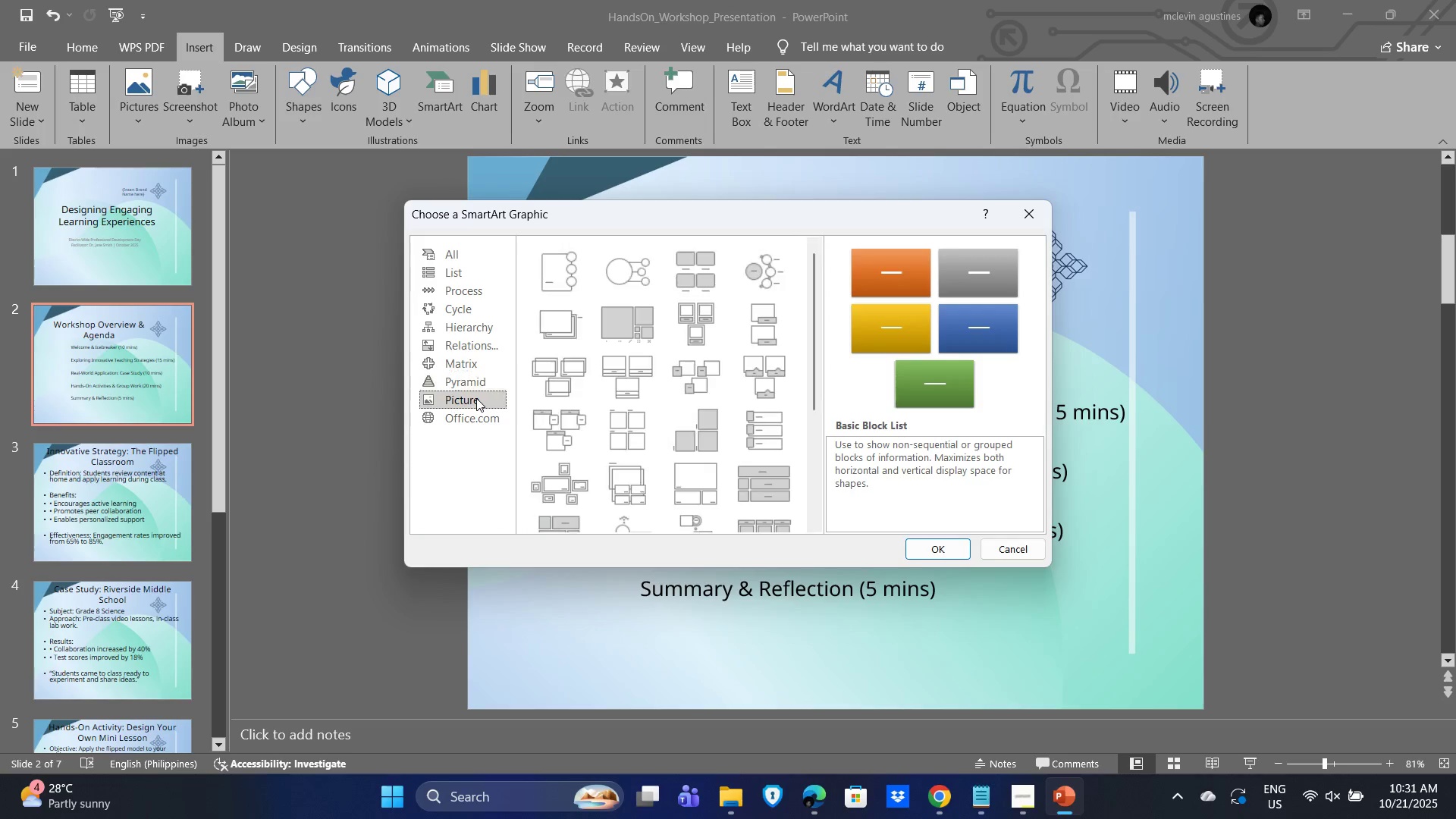 
left_click([476, 398])
 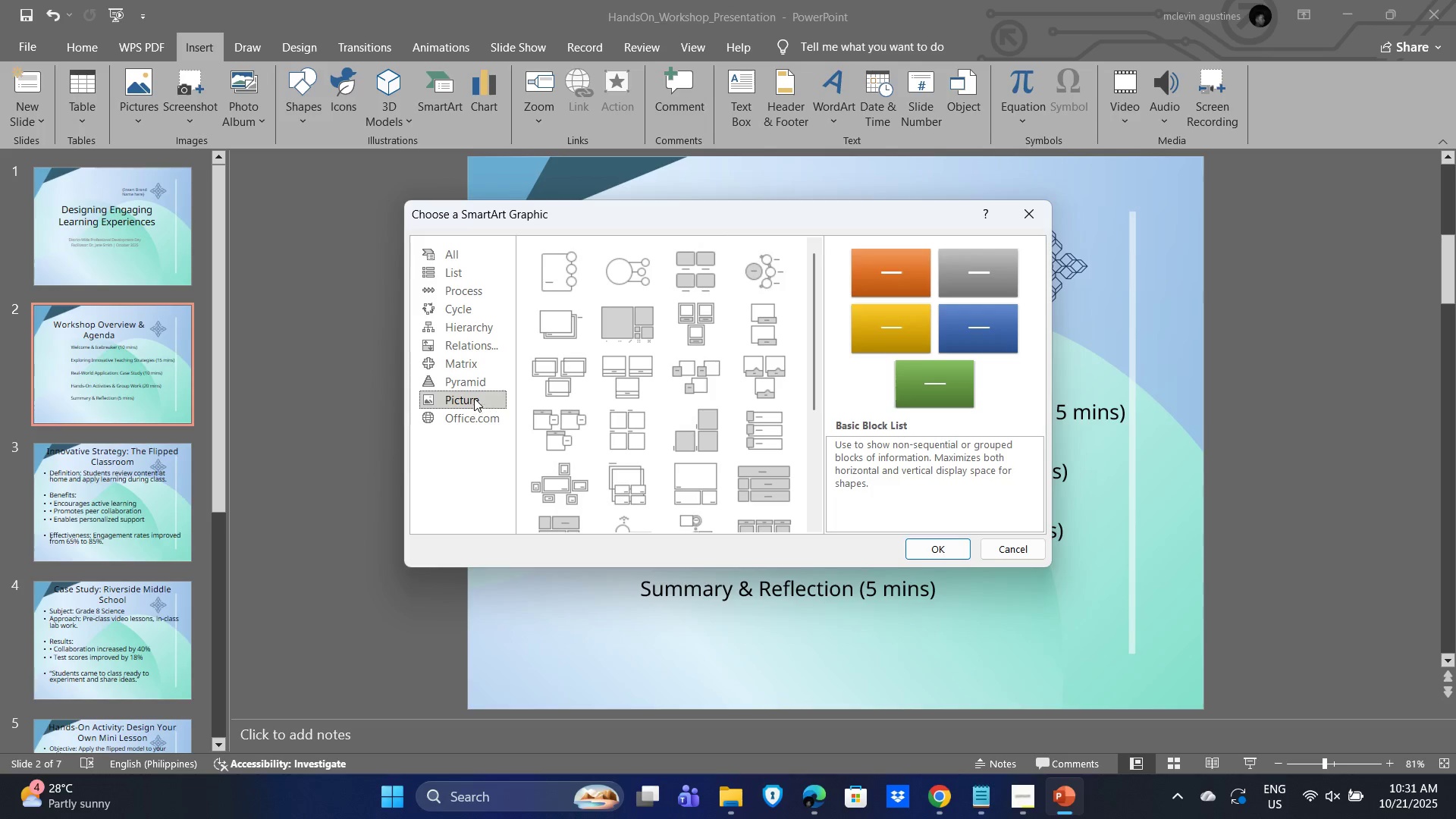 
left_click([473, 381])
 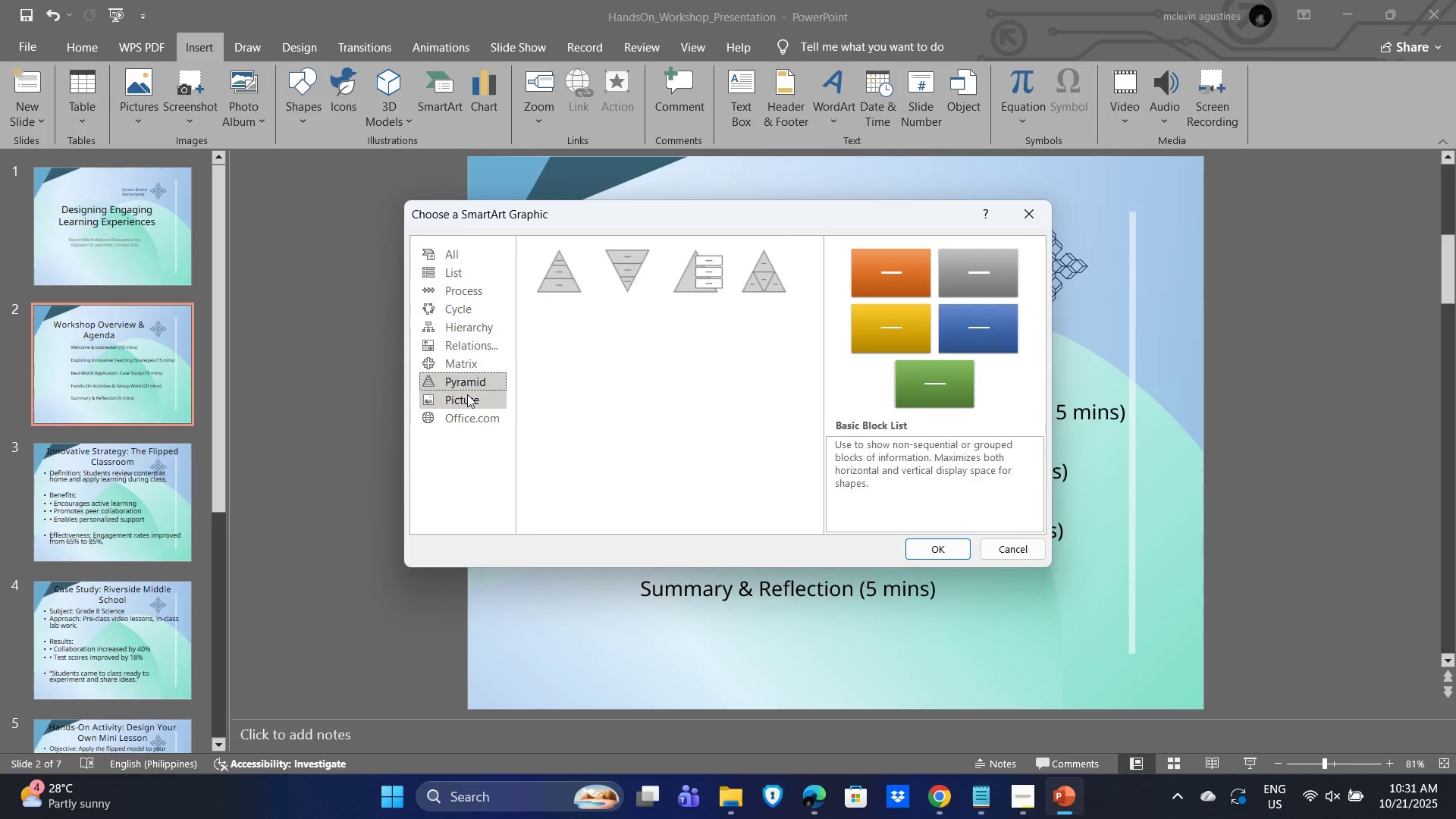 
left_click([467, 394])
 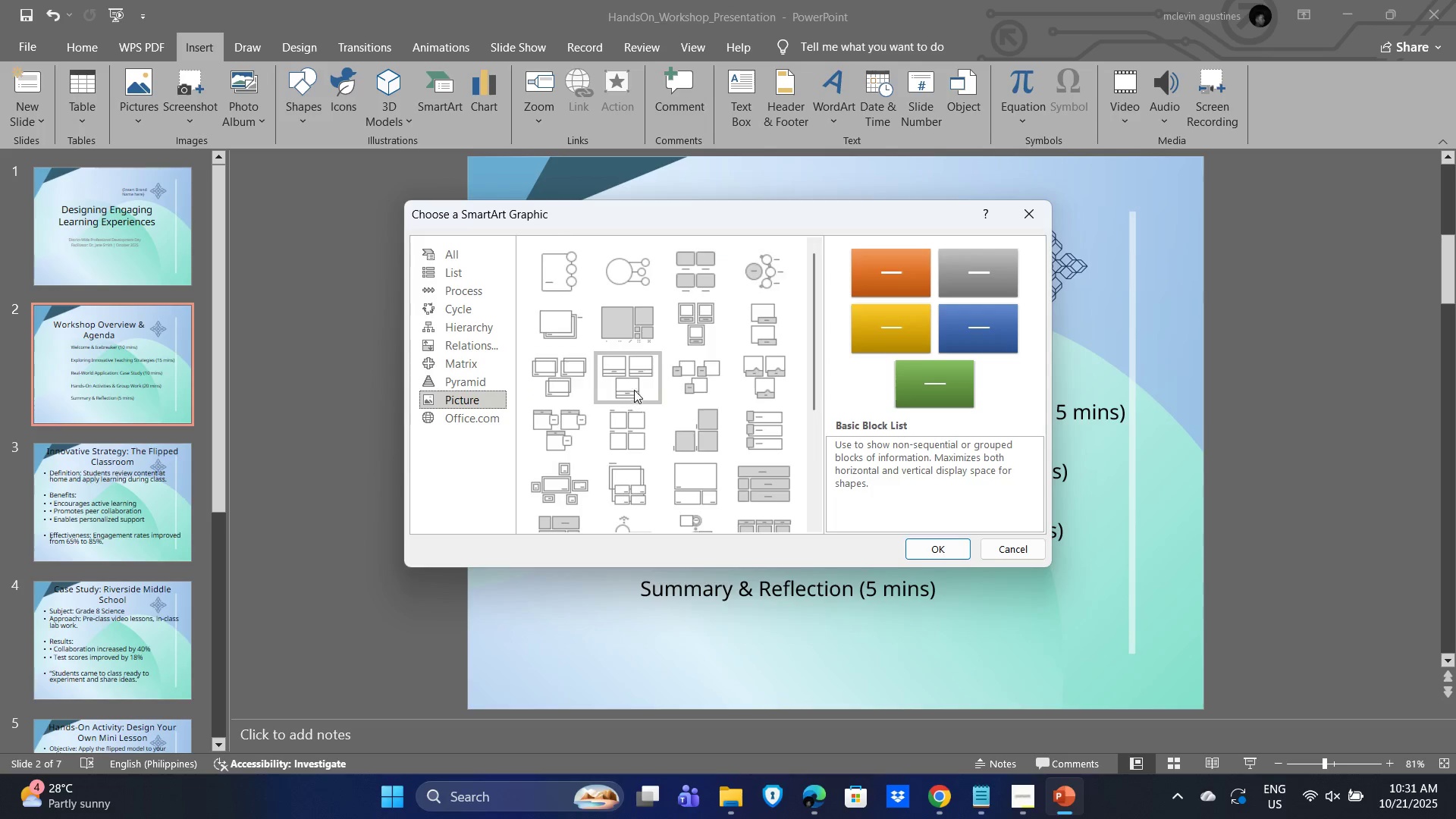 
scroll: coordinate [634, 390], scroll_direction: down, amount: 4.0
 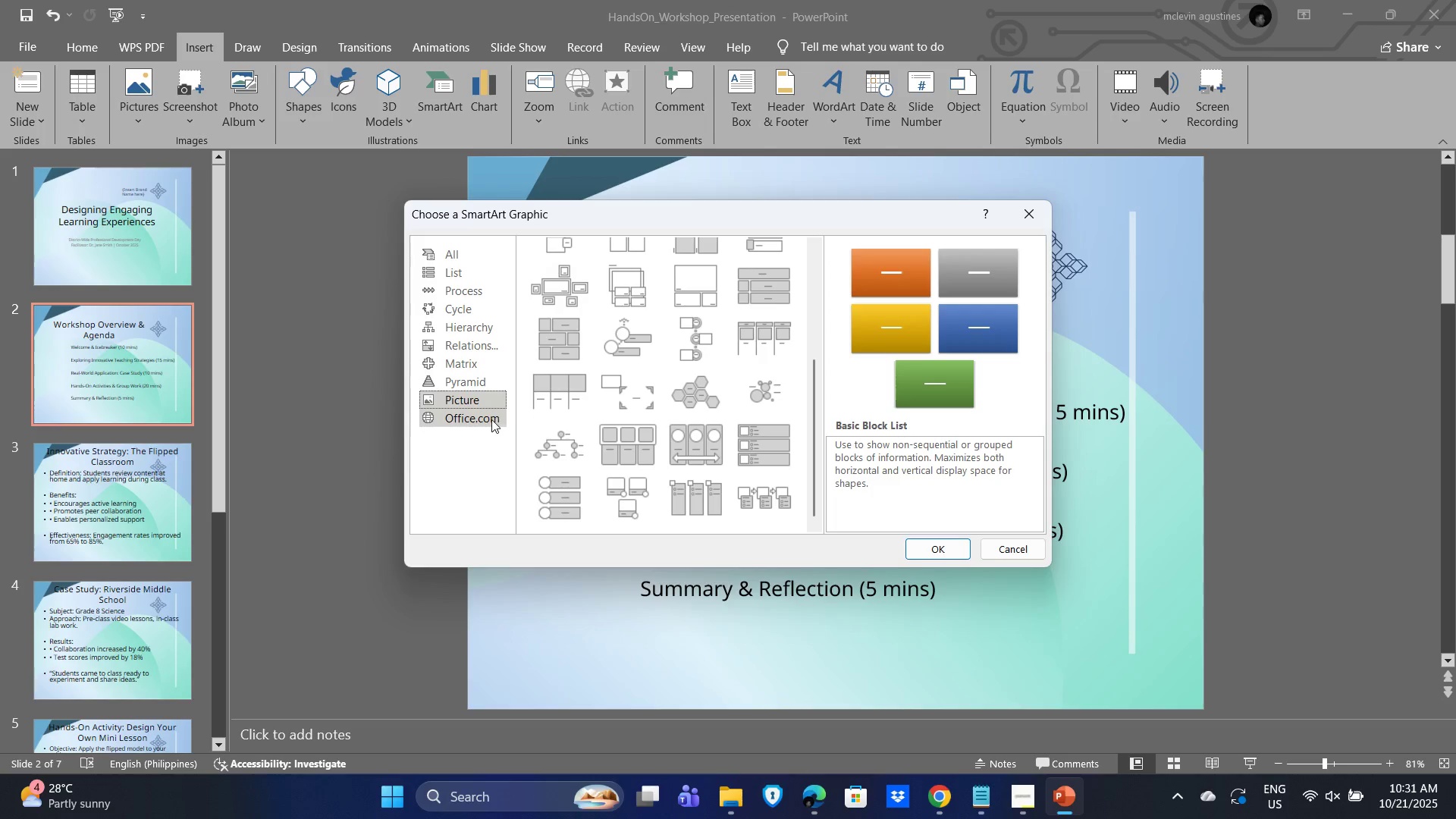 
left_click([486, 420])
 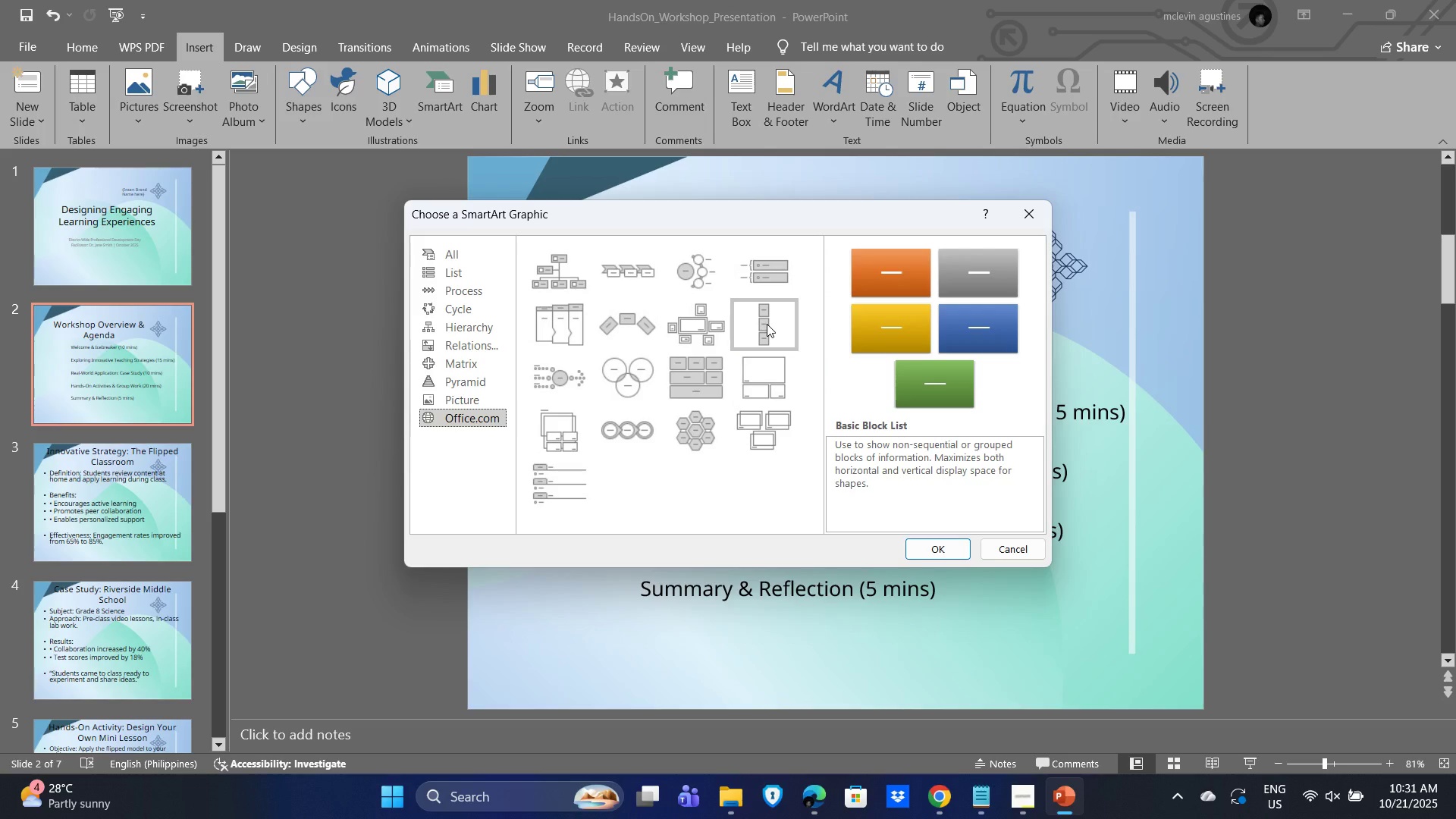 
left_click([767, 324])
 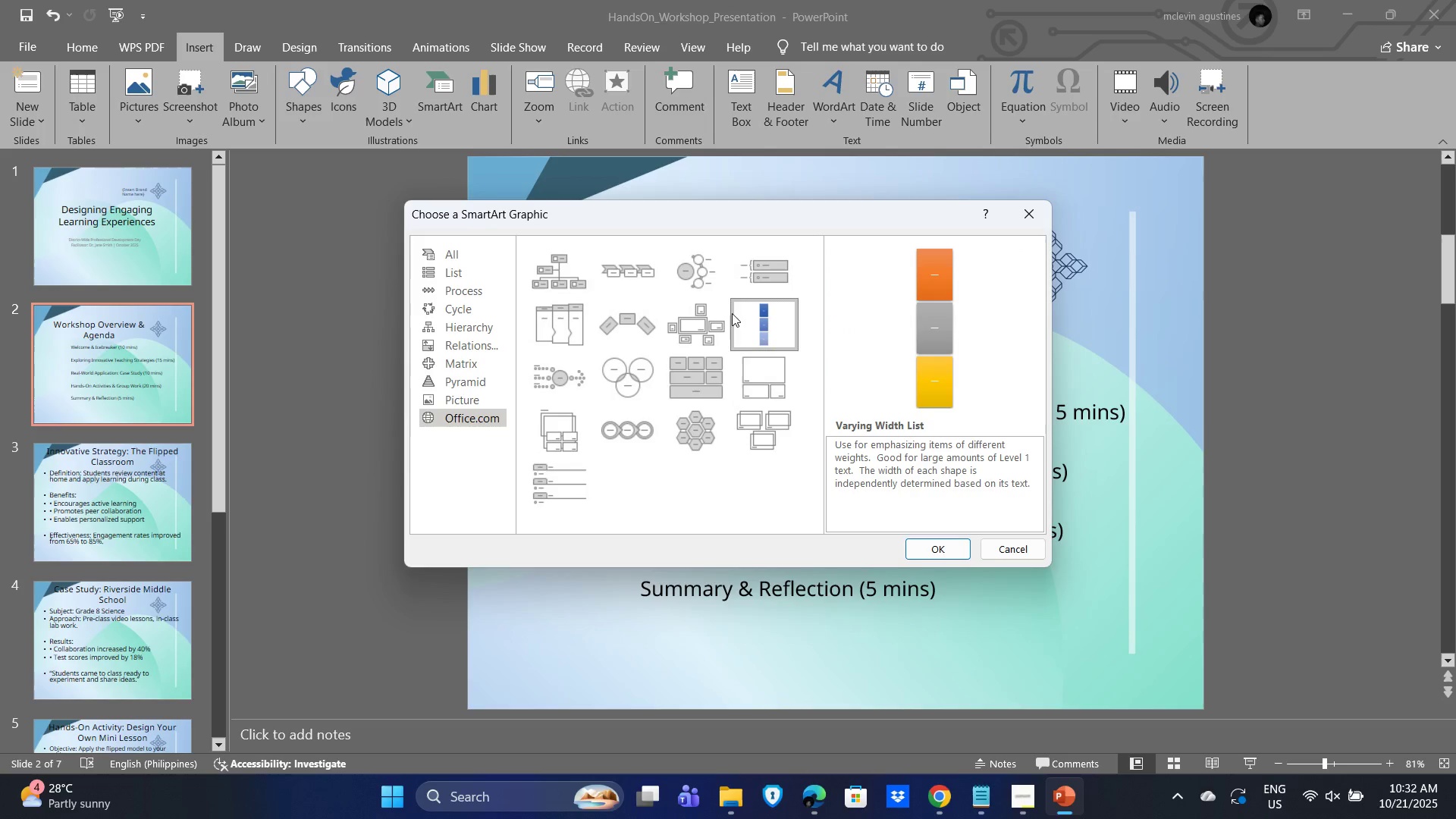 
left_click([460, 275])
 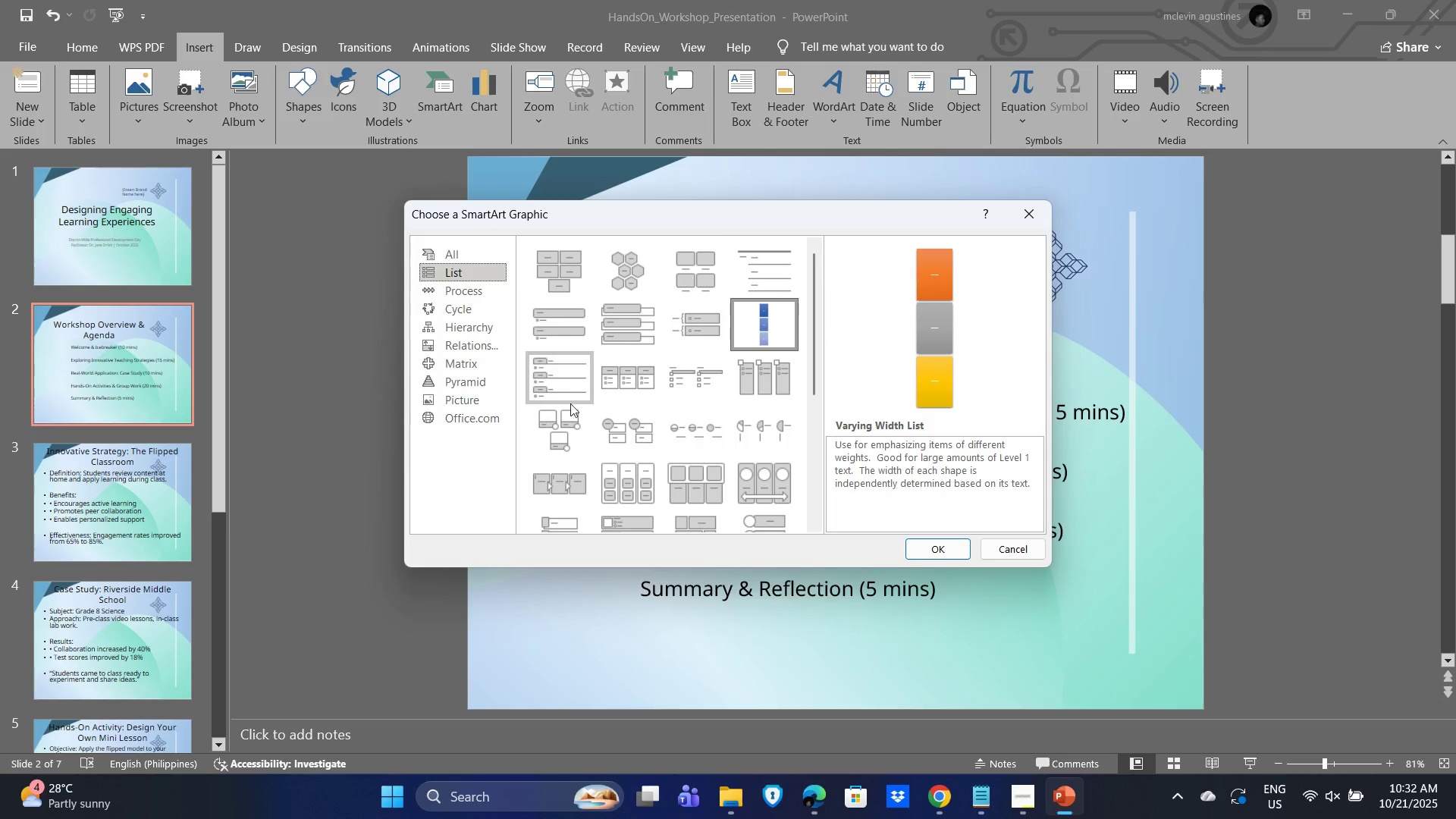 
left_click([571, 363])
 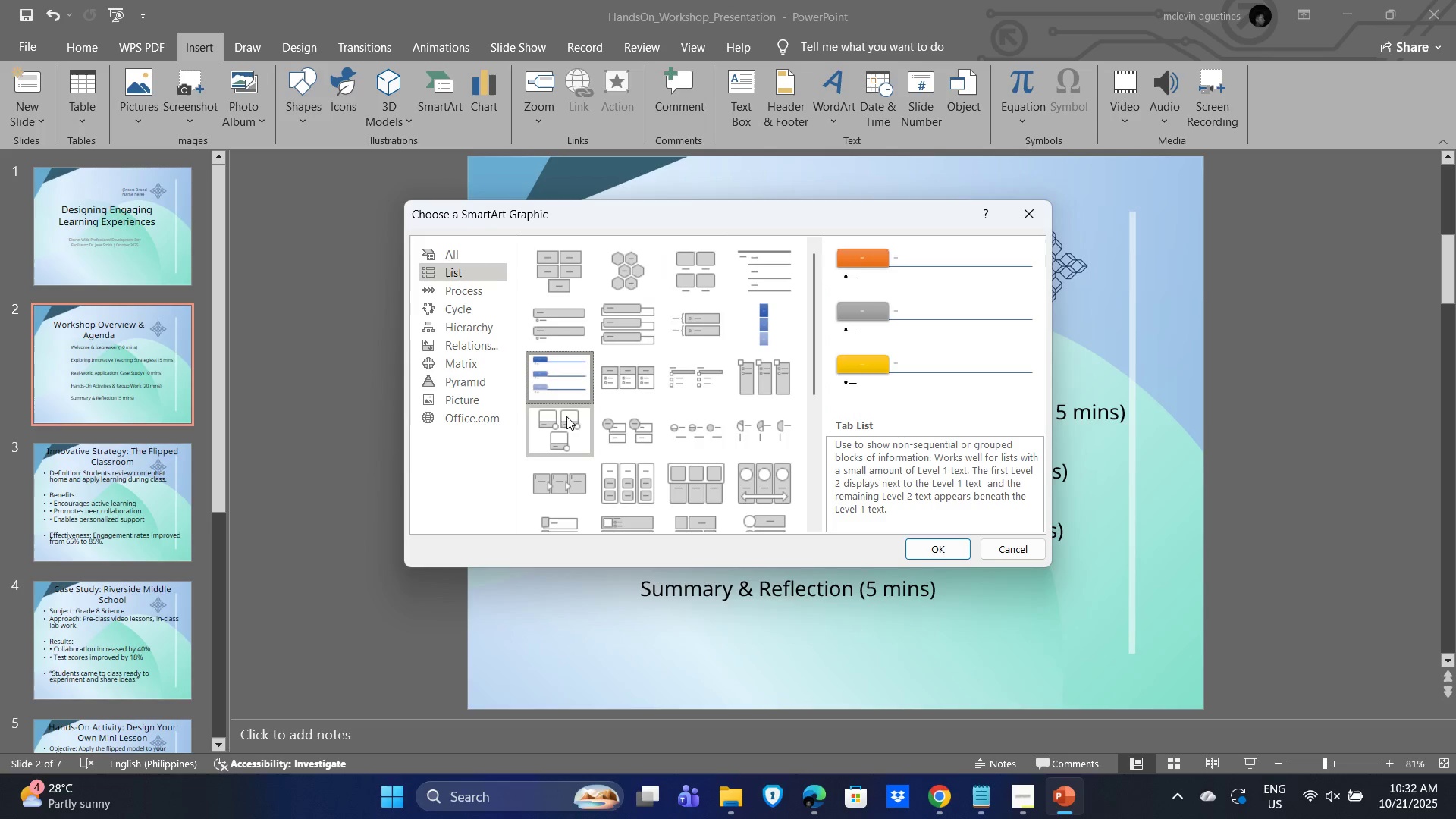 
scroll: coordinate [643, 458], scroll_direction: down, amount: 3.0
 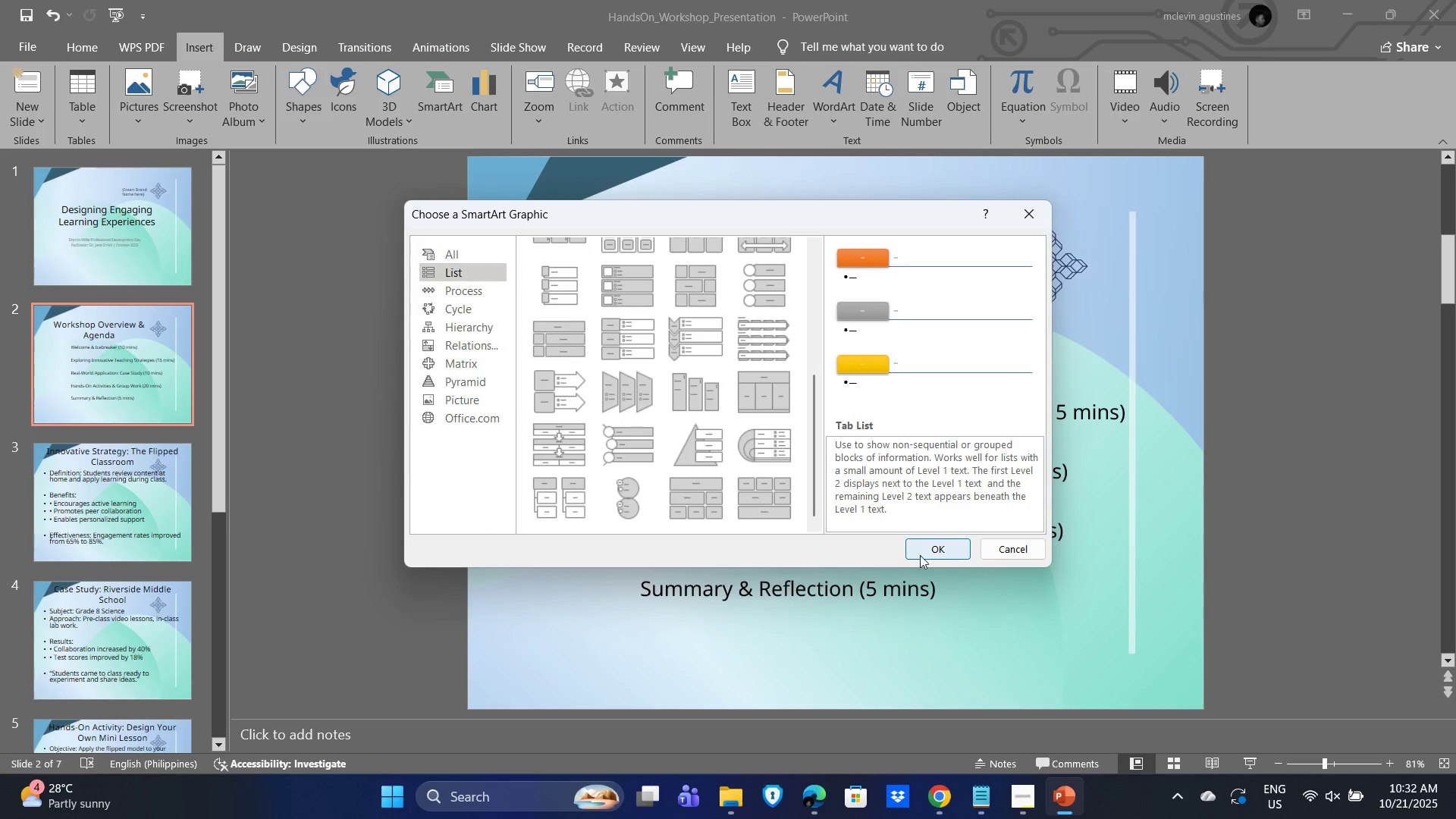 
left_click([921, 554])
 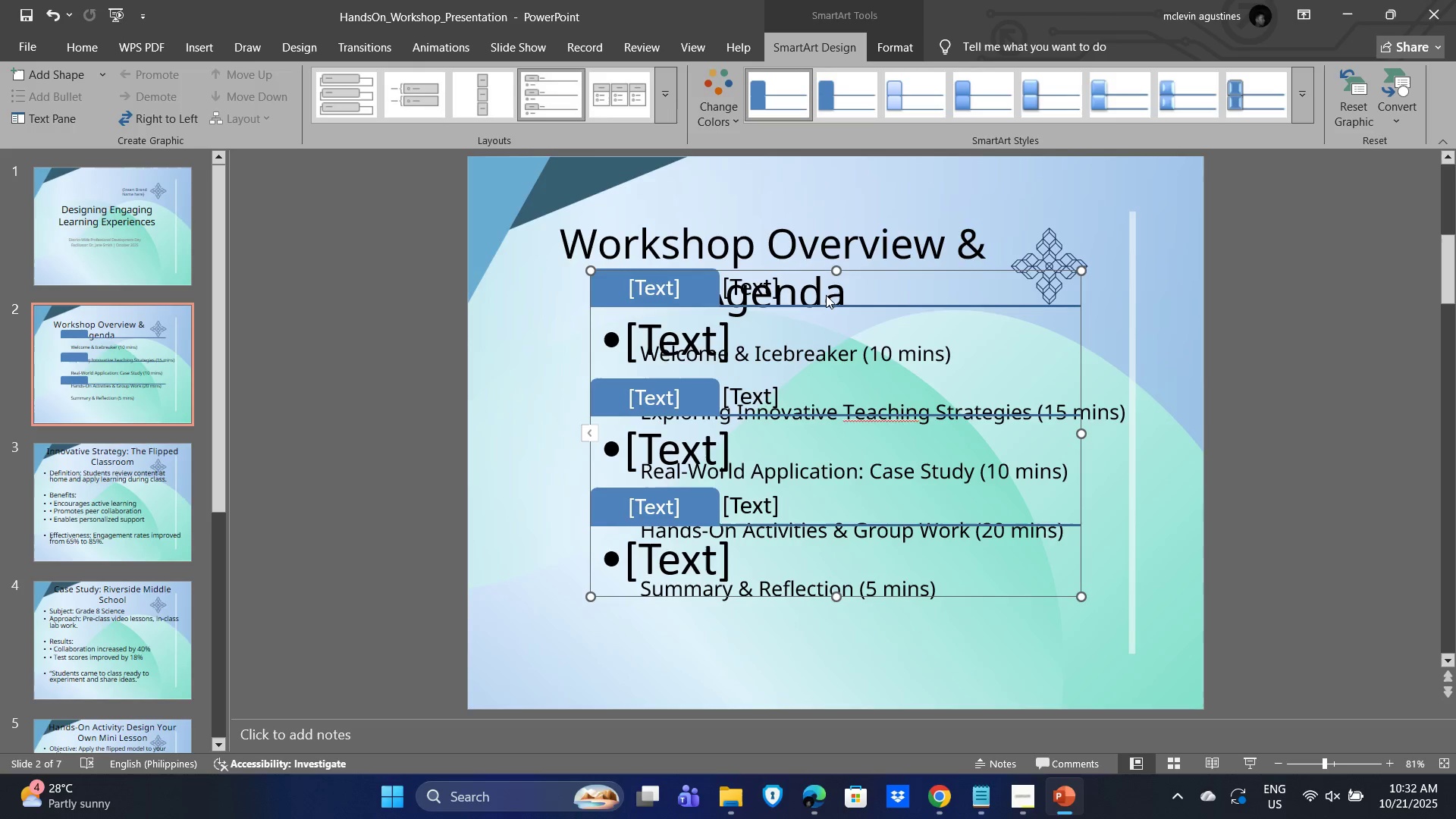 
left_click([868, 328])
 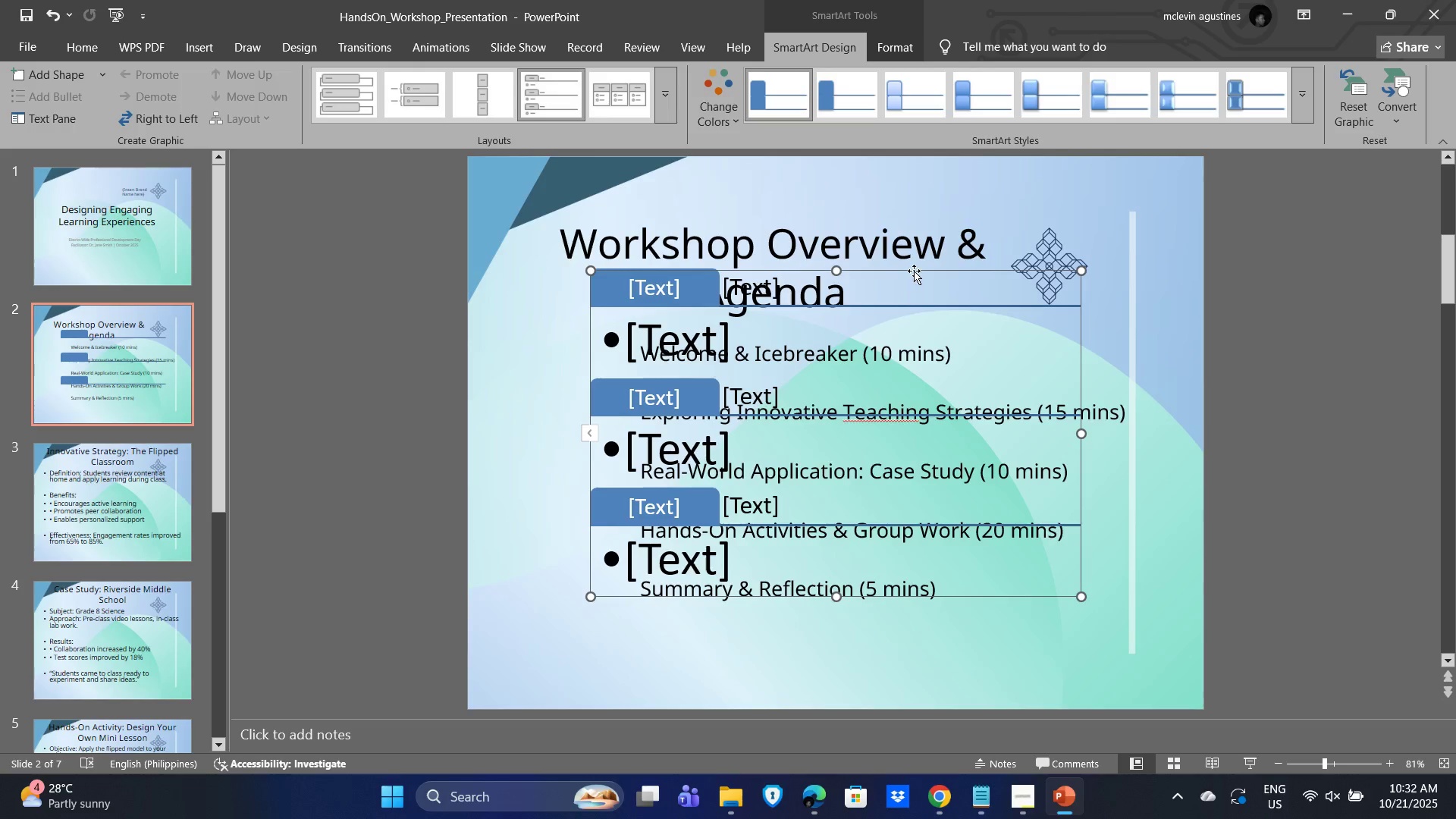 
left_click_drag(start_coordinate=[914, 271], to_coordinate=[835, 305])
 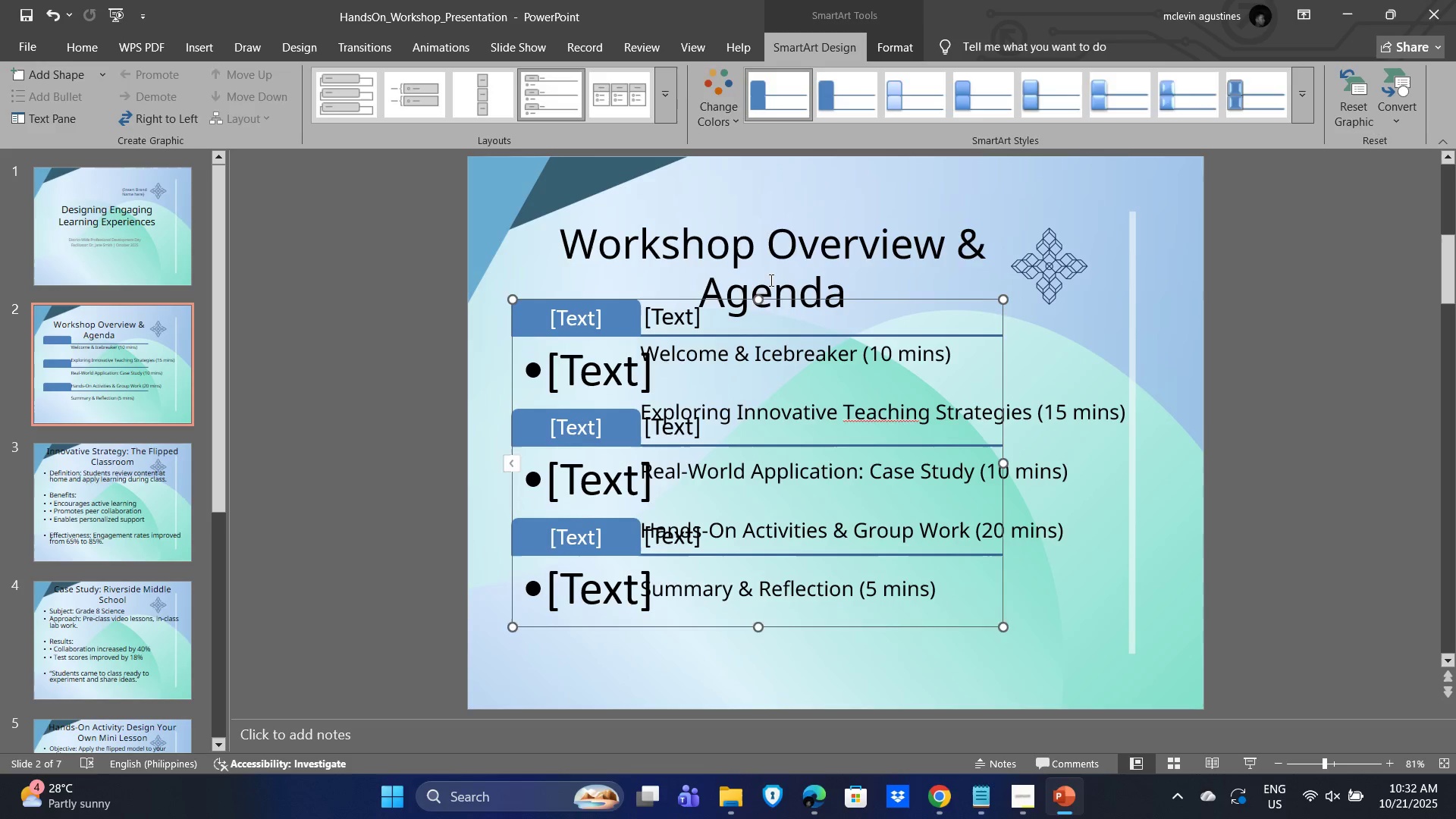 
left_click([770, 280])
 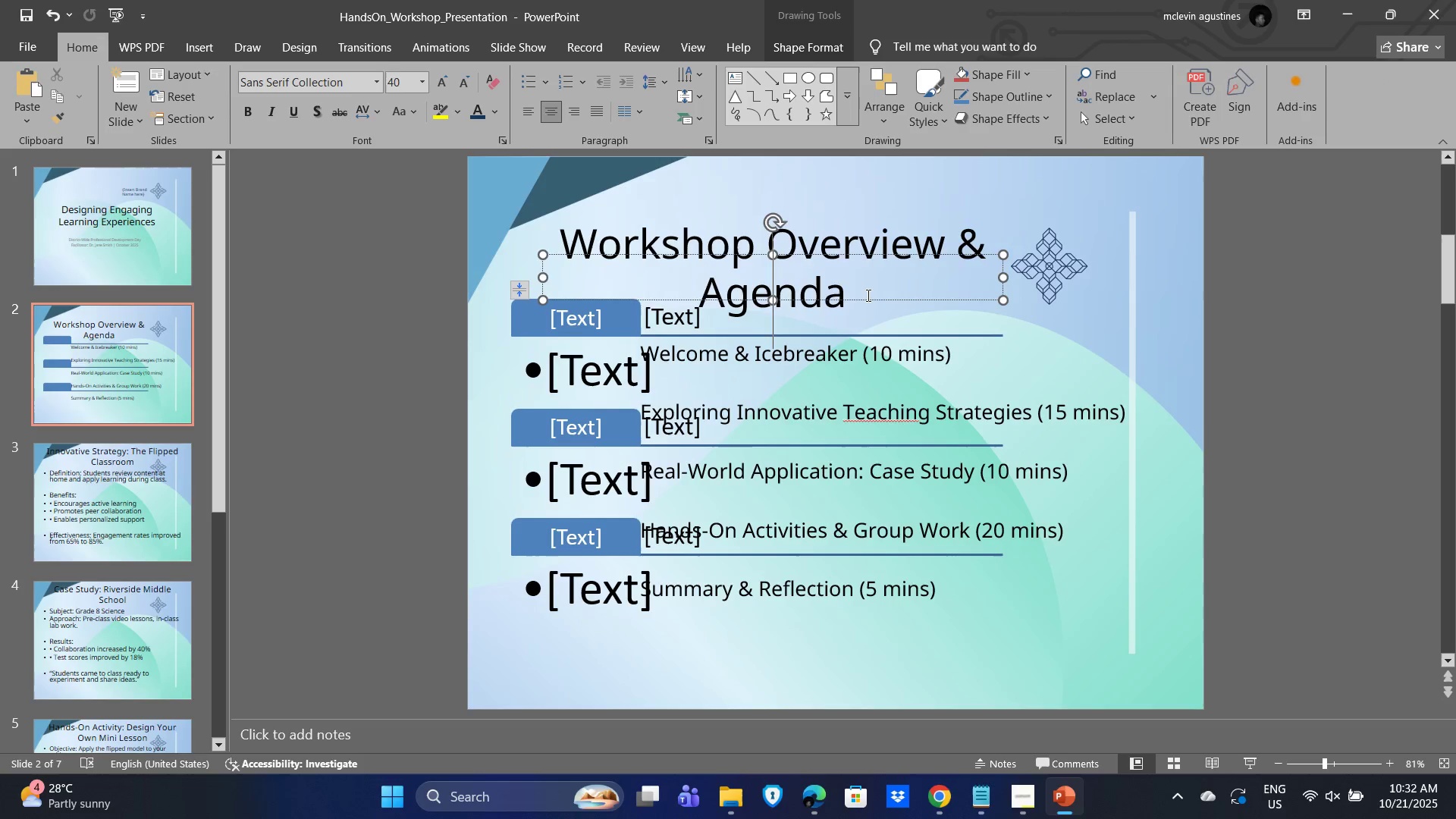 
left_click([867, 295])
 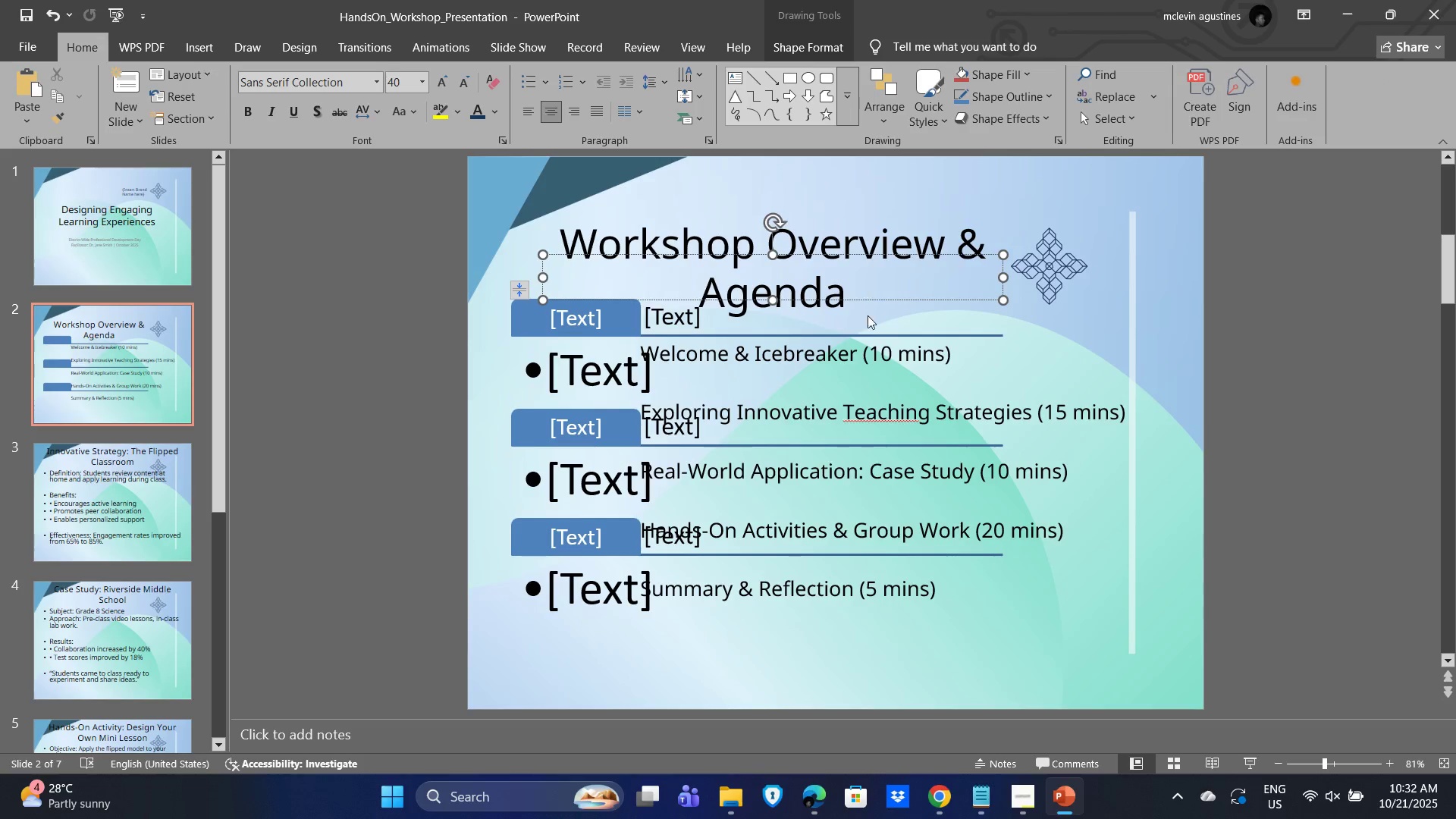 
left_click_drag(start_coordinate=[910, 334], to_coordinate=[910, 338])
 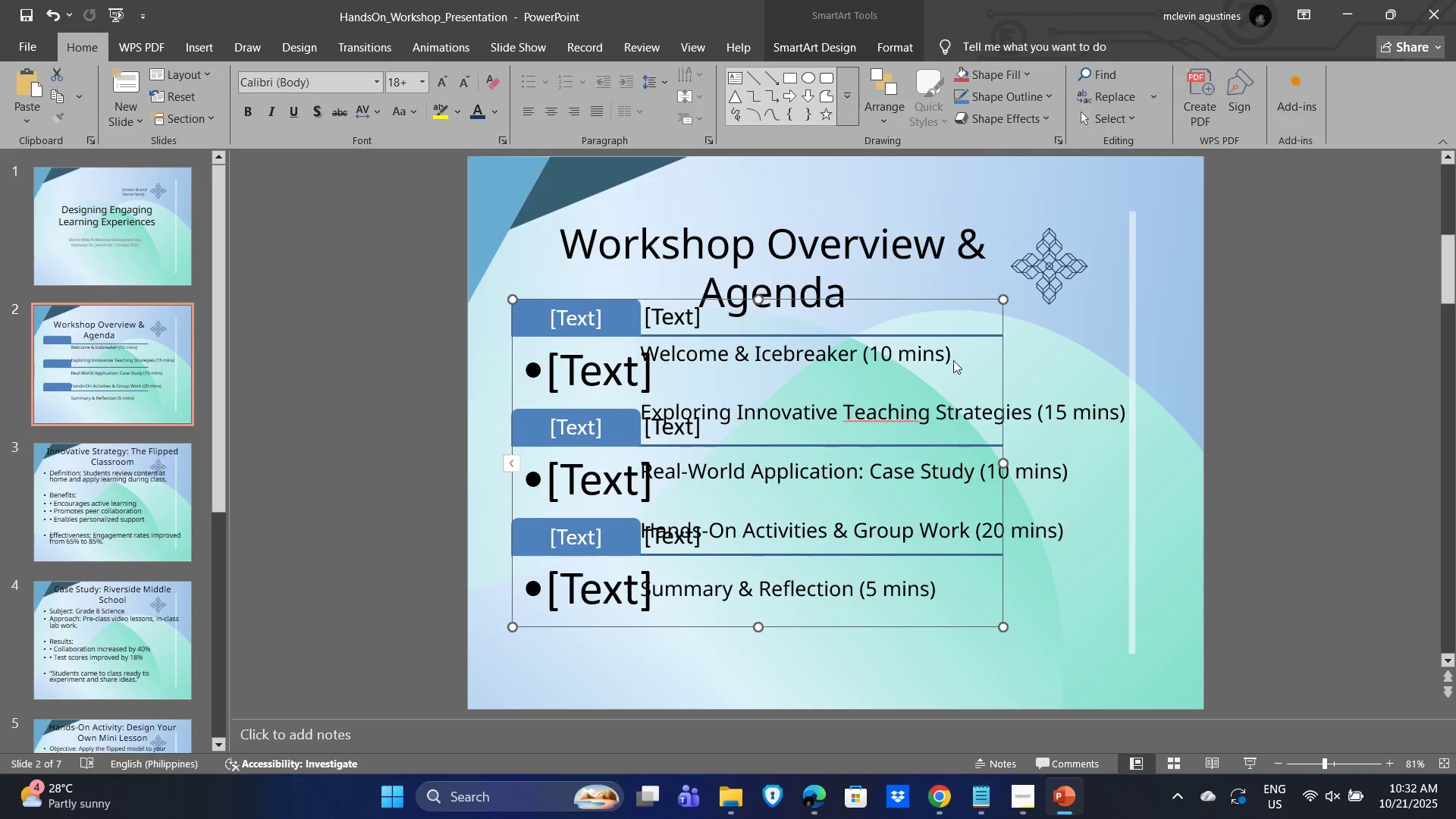 
left_click([953, 359])
 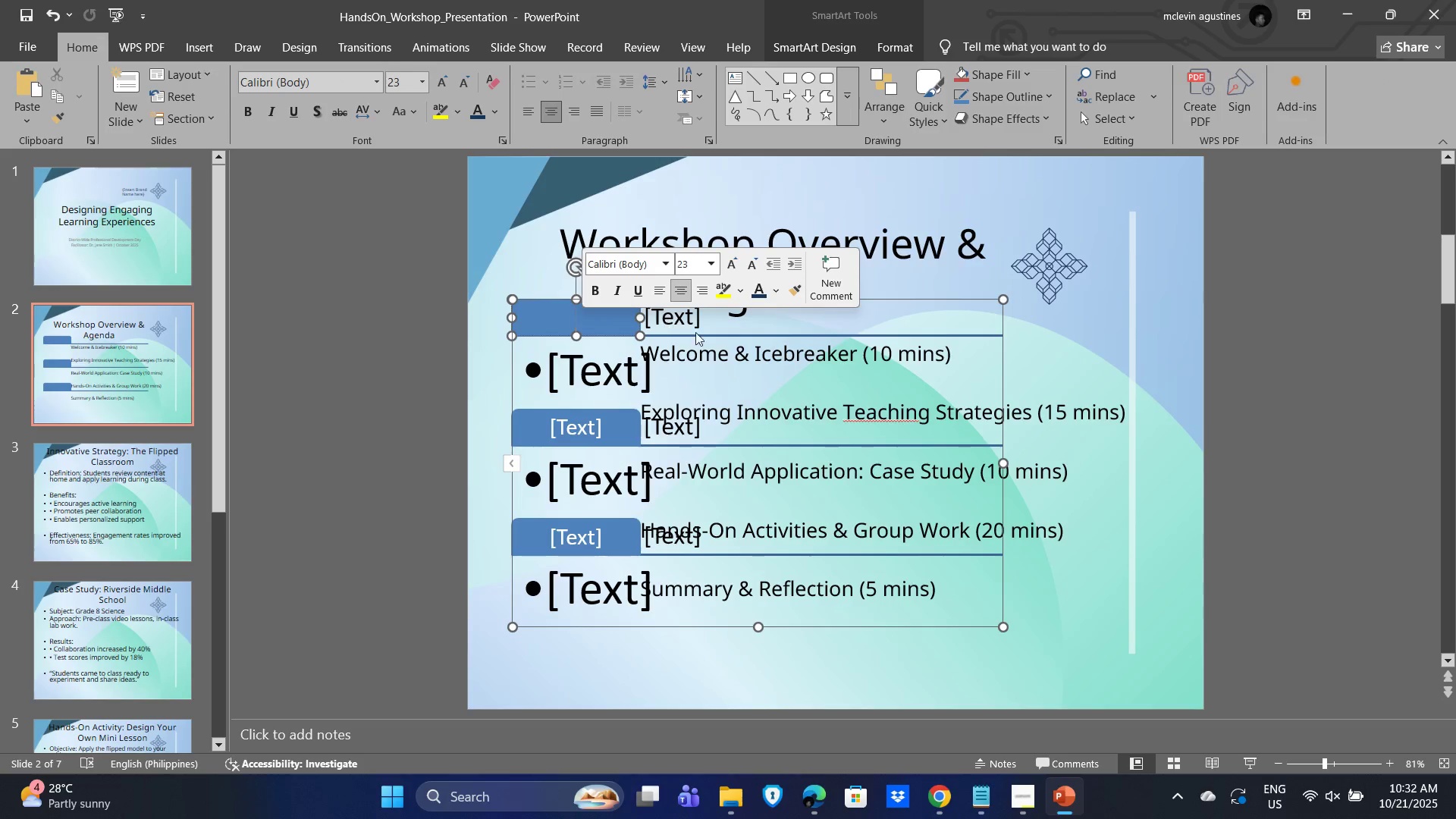 
left_click([726, 354])
 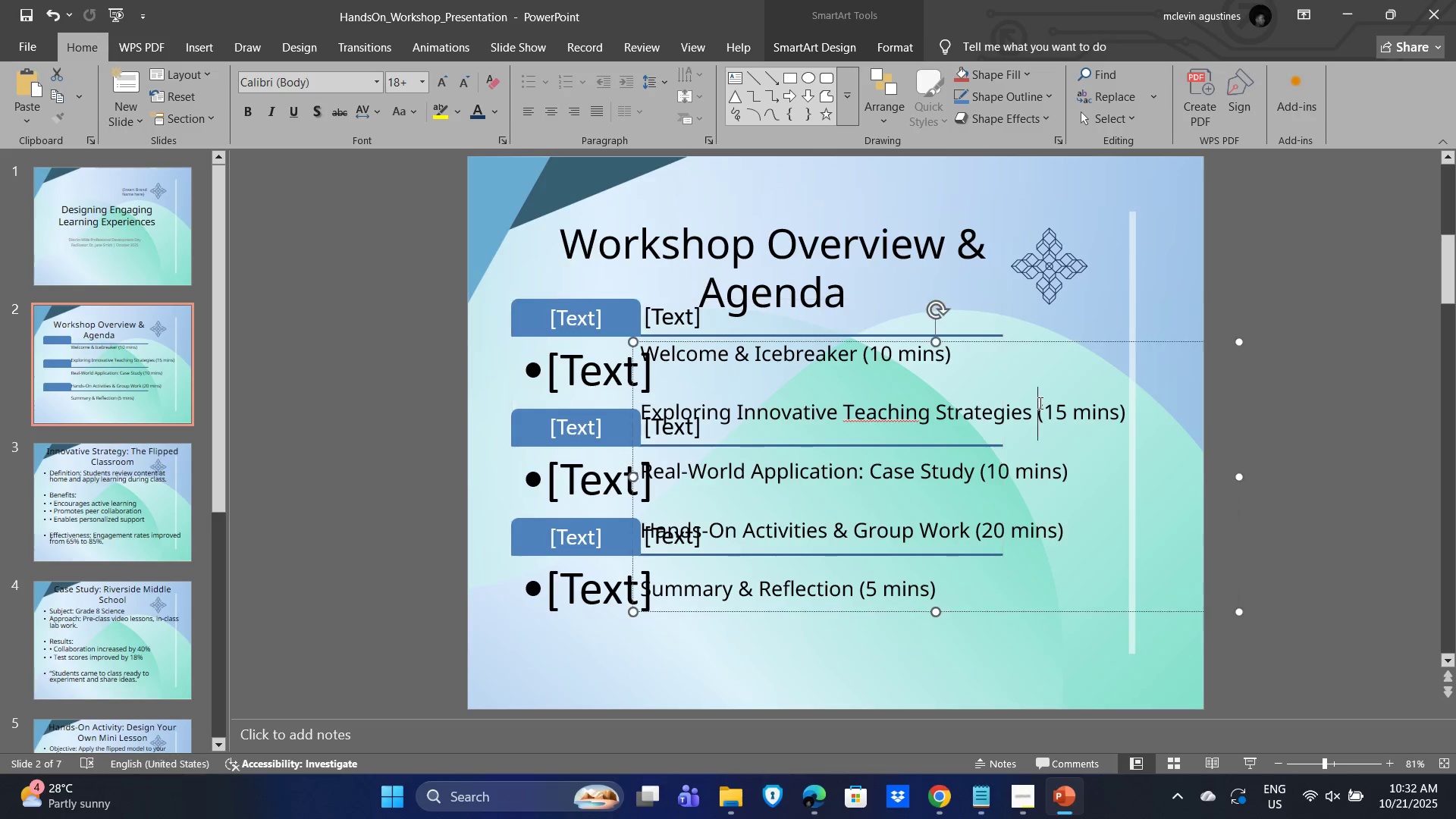 
left_click([1039, 403])
 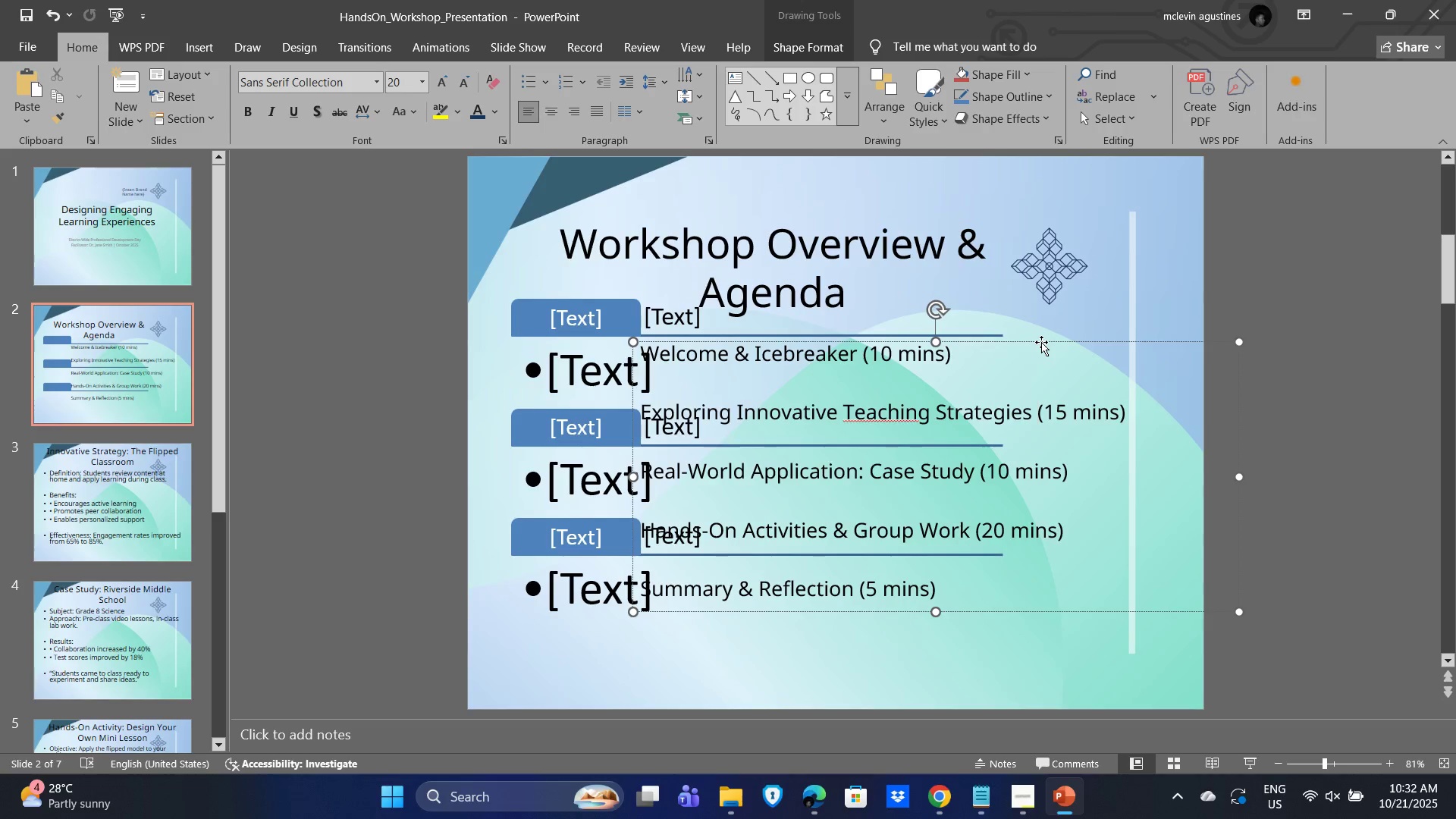 
left_click_drag(start_coordinate=[1041, 339], to_coordinate=[1127, 373])
 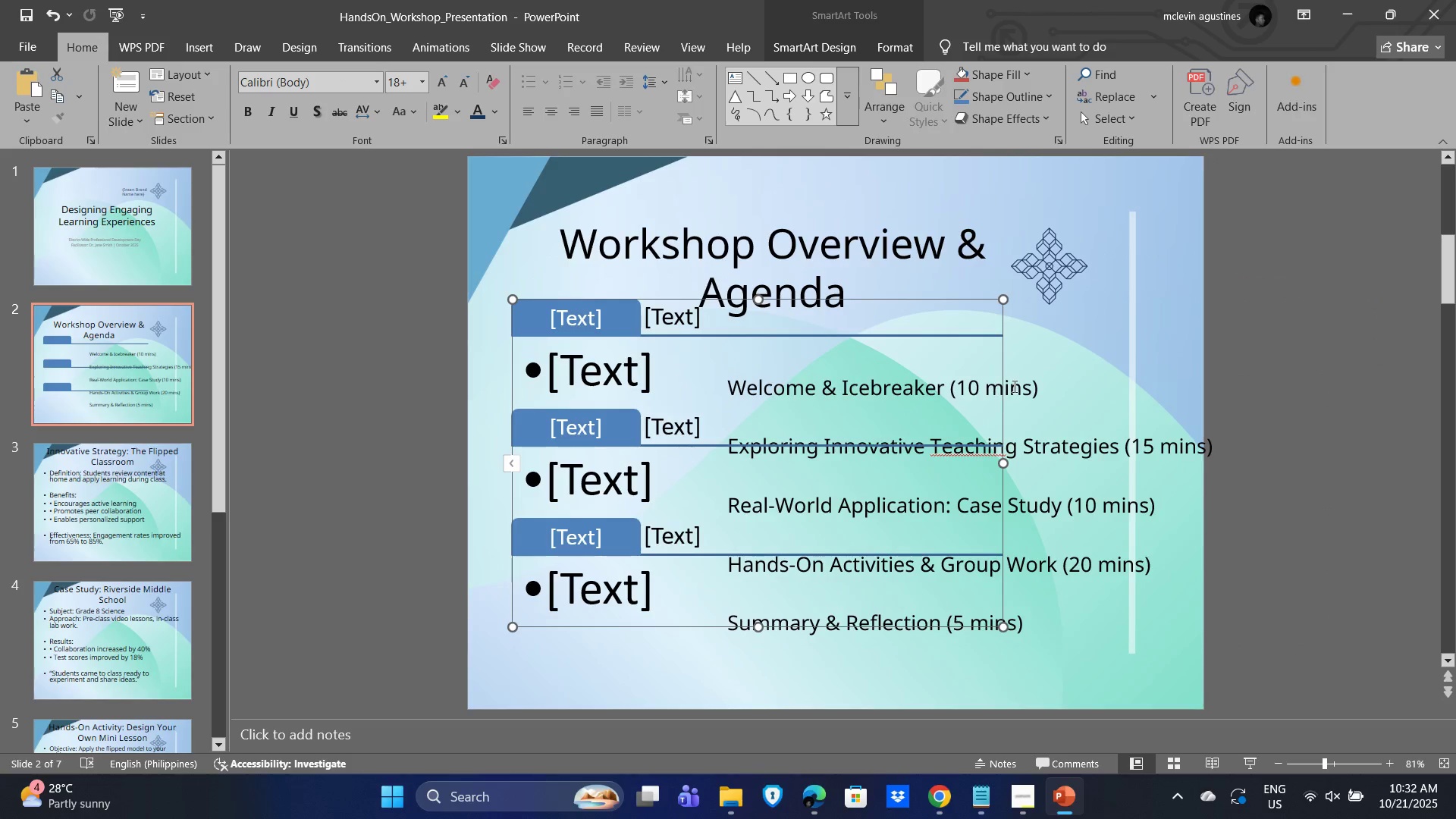 
left_click([1015, 386])
 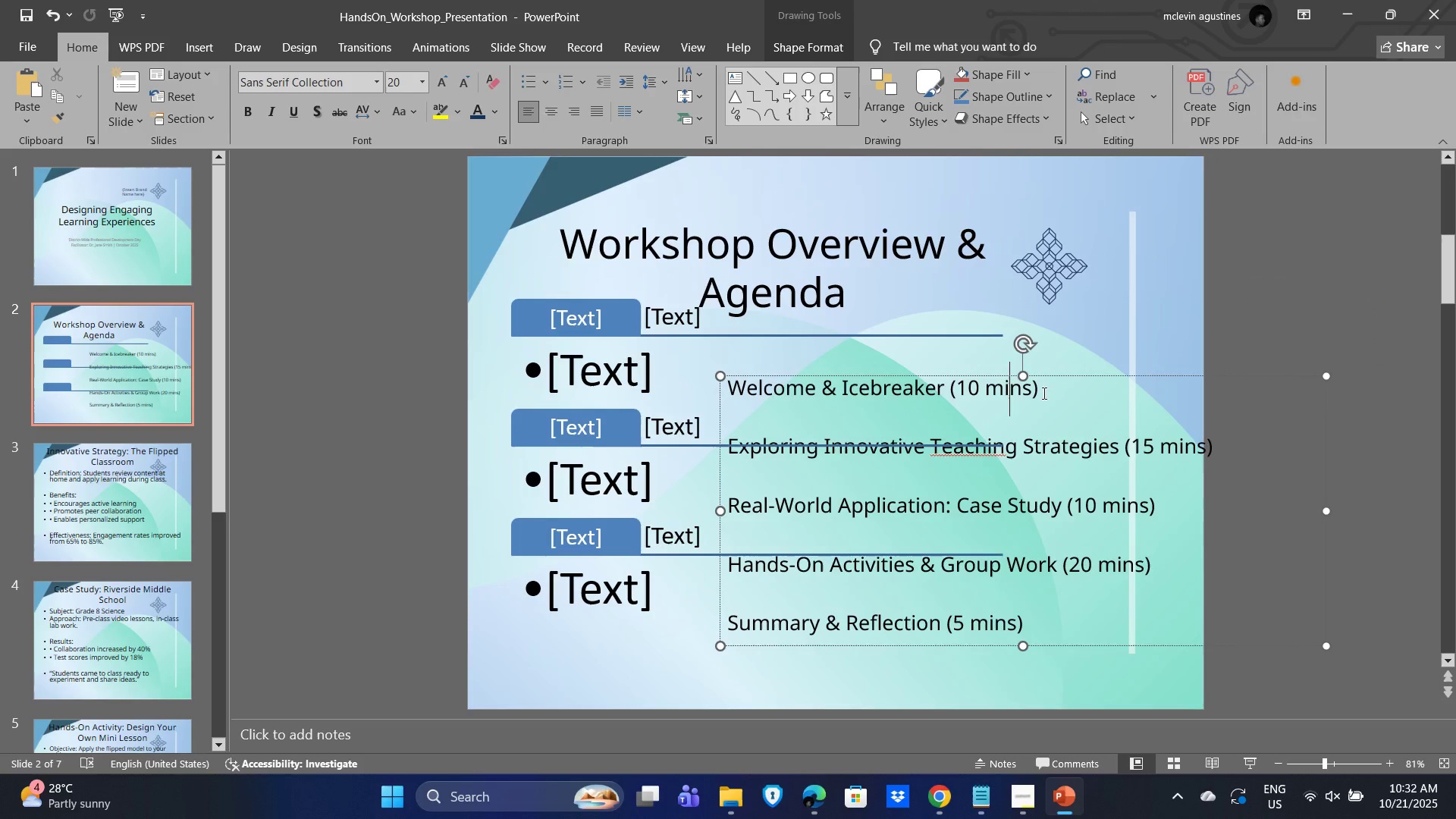 
left_click_drag(start_coordinate=[1043, 393], to_coordinate=[950, 384])
 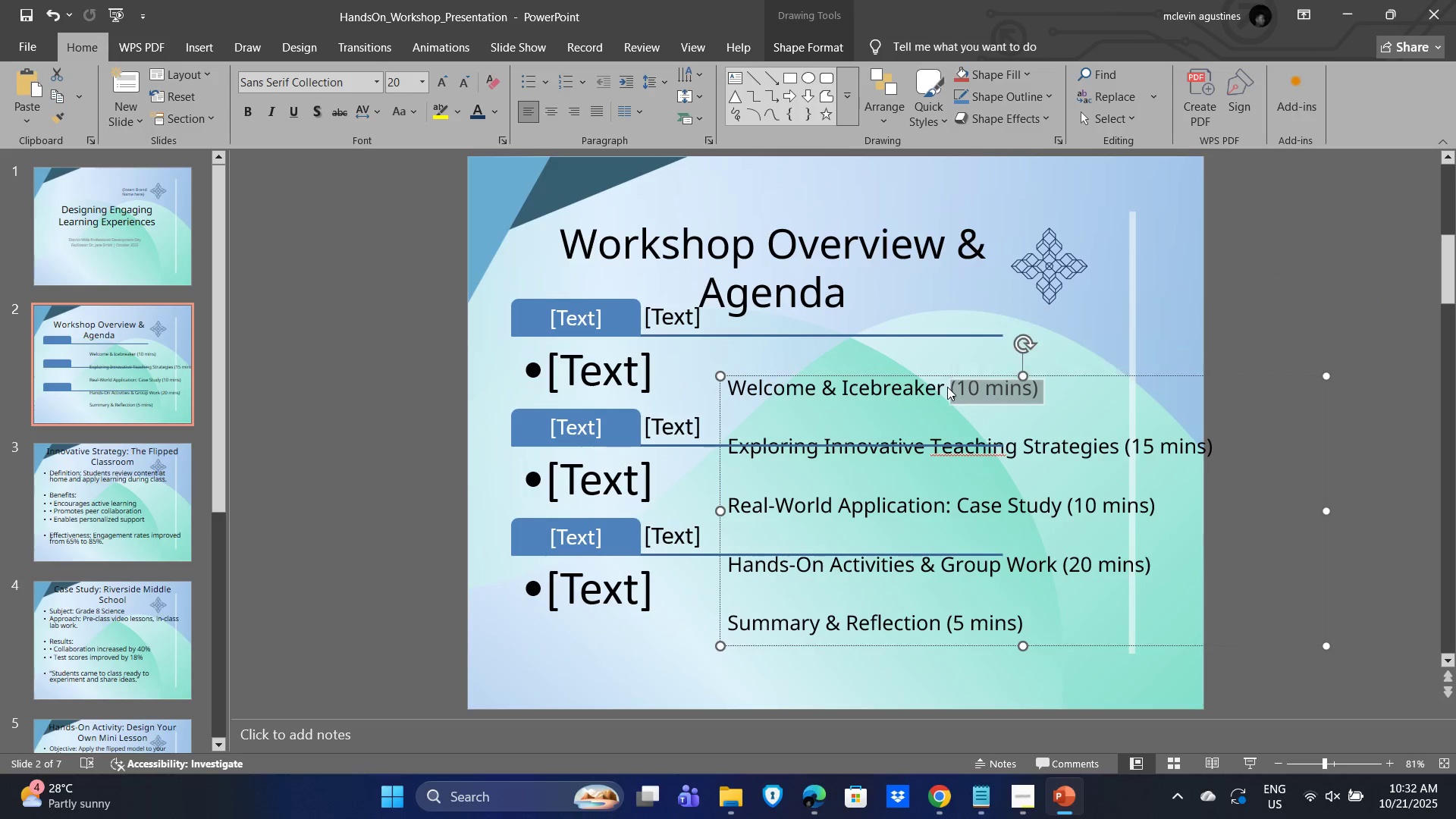 
key(Control+X)
 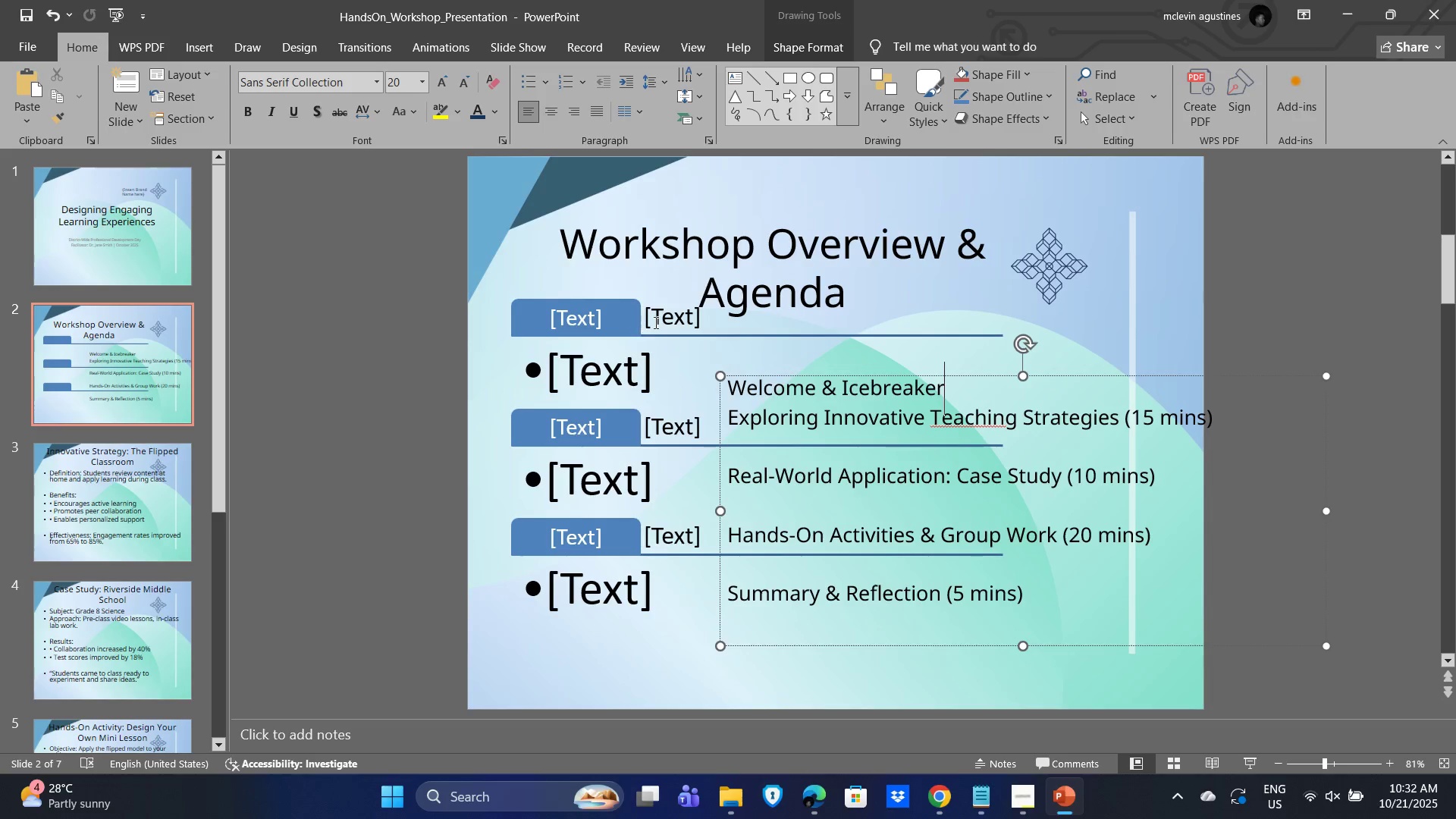 
left_click([662, 319])
 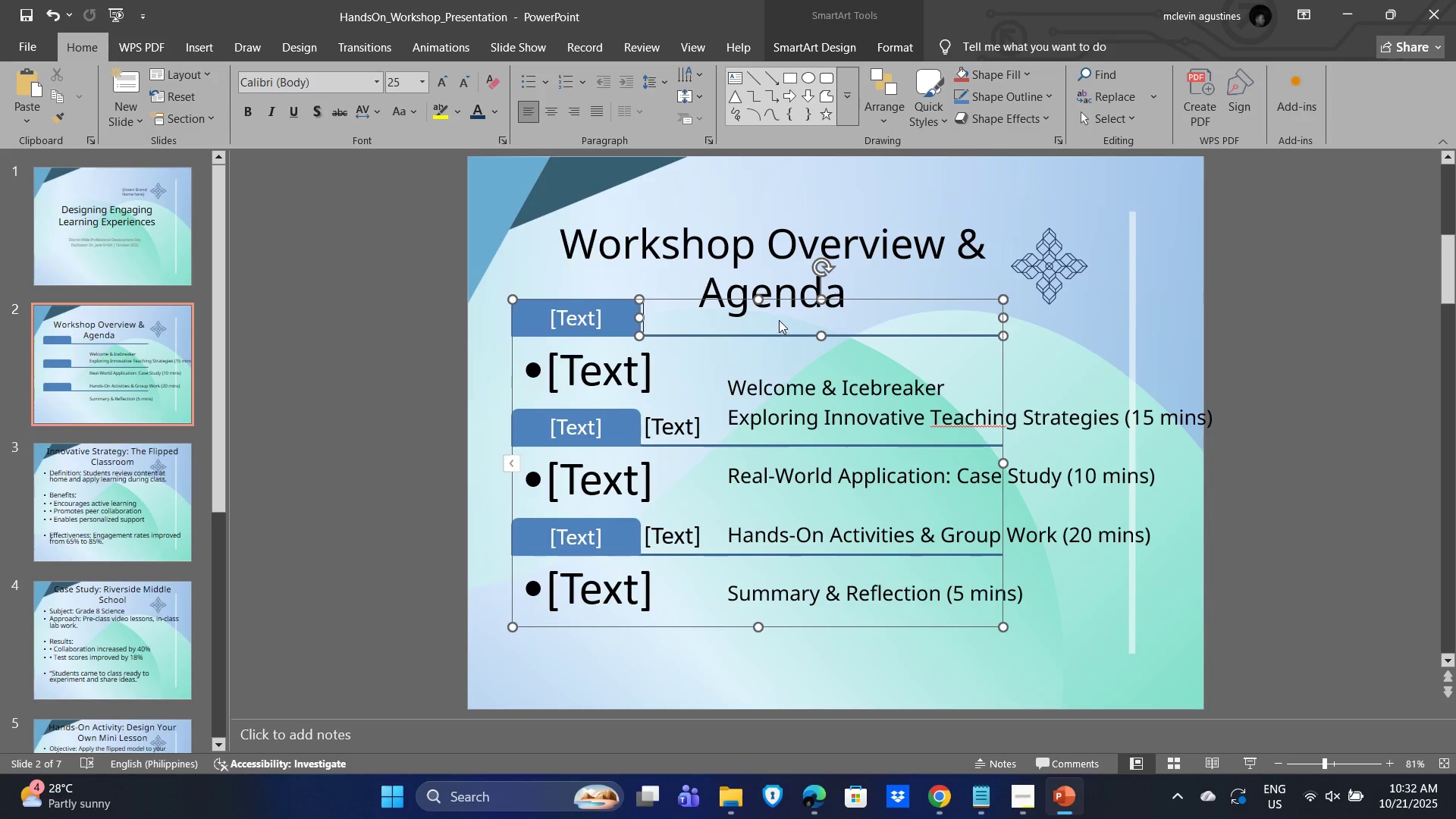 
hold_key(key=ControlLeft, duration=1.13)
 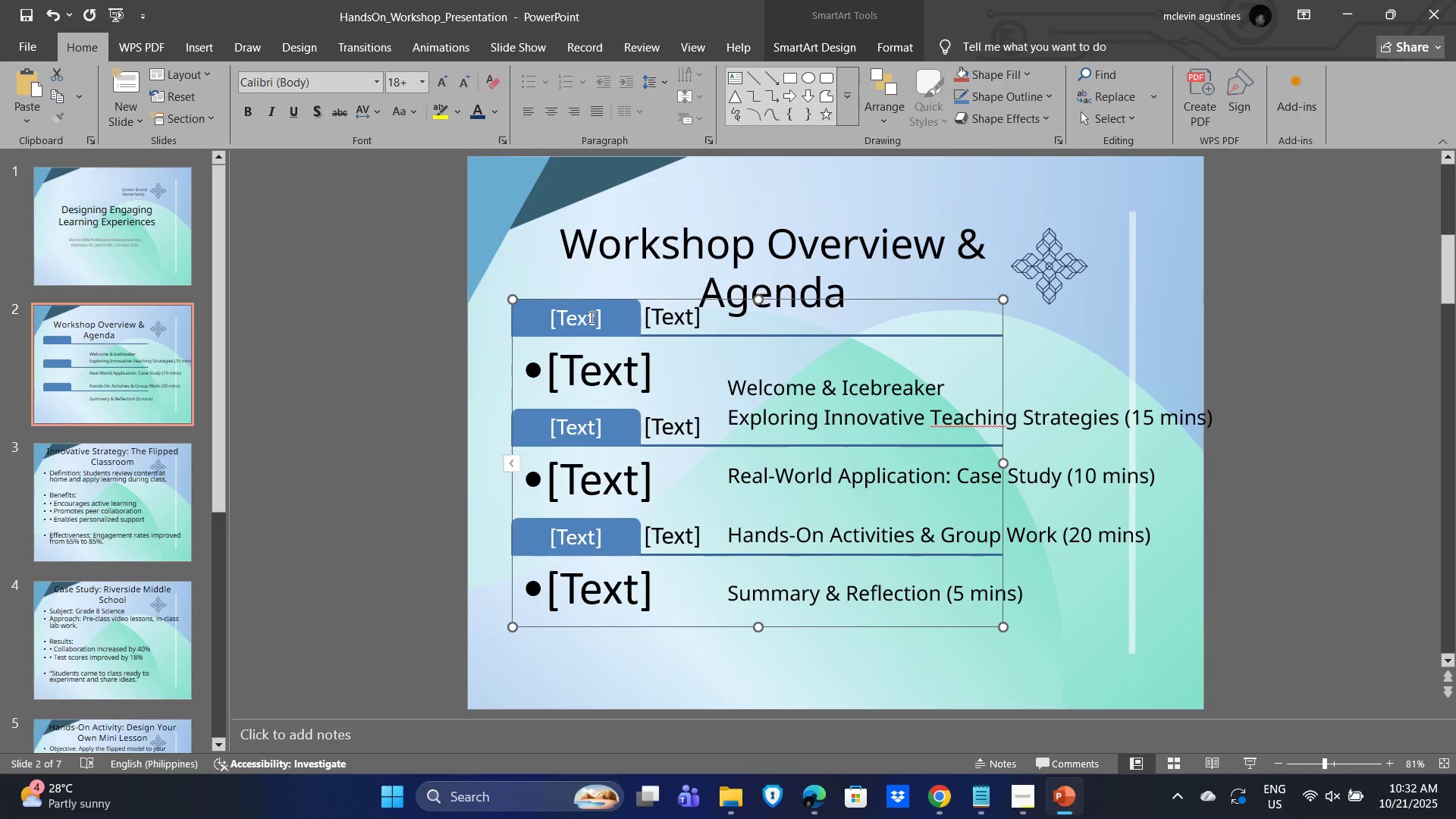 
double_click([590, 317])
 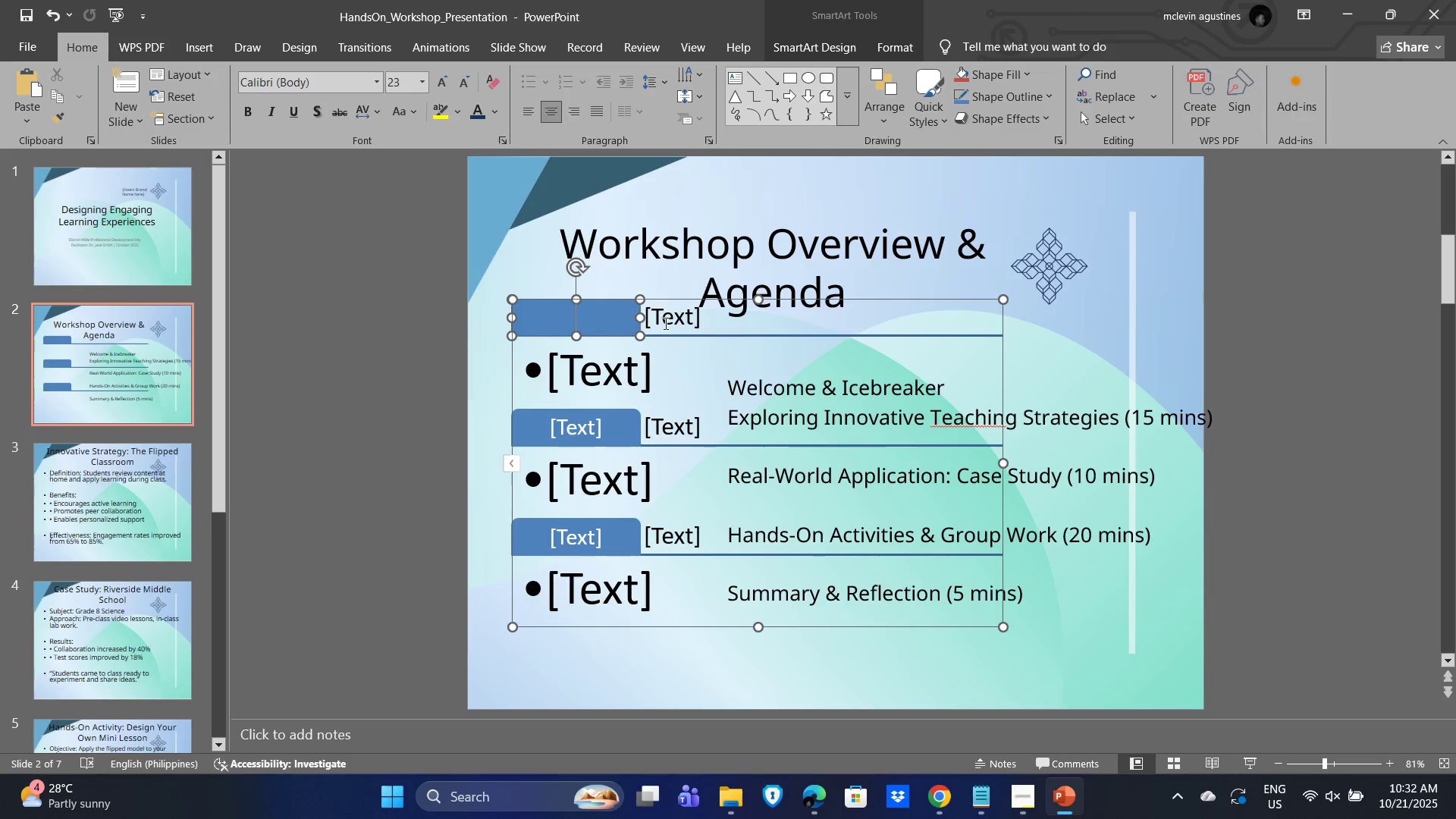 
key(Control+V)
 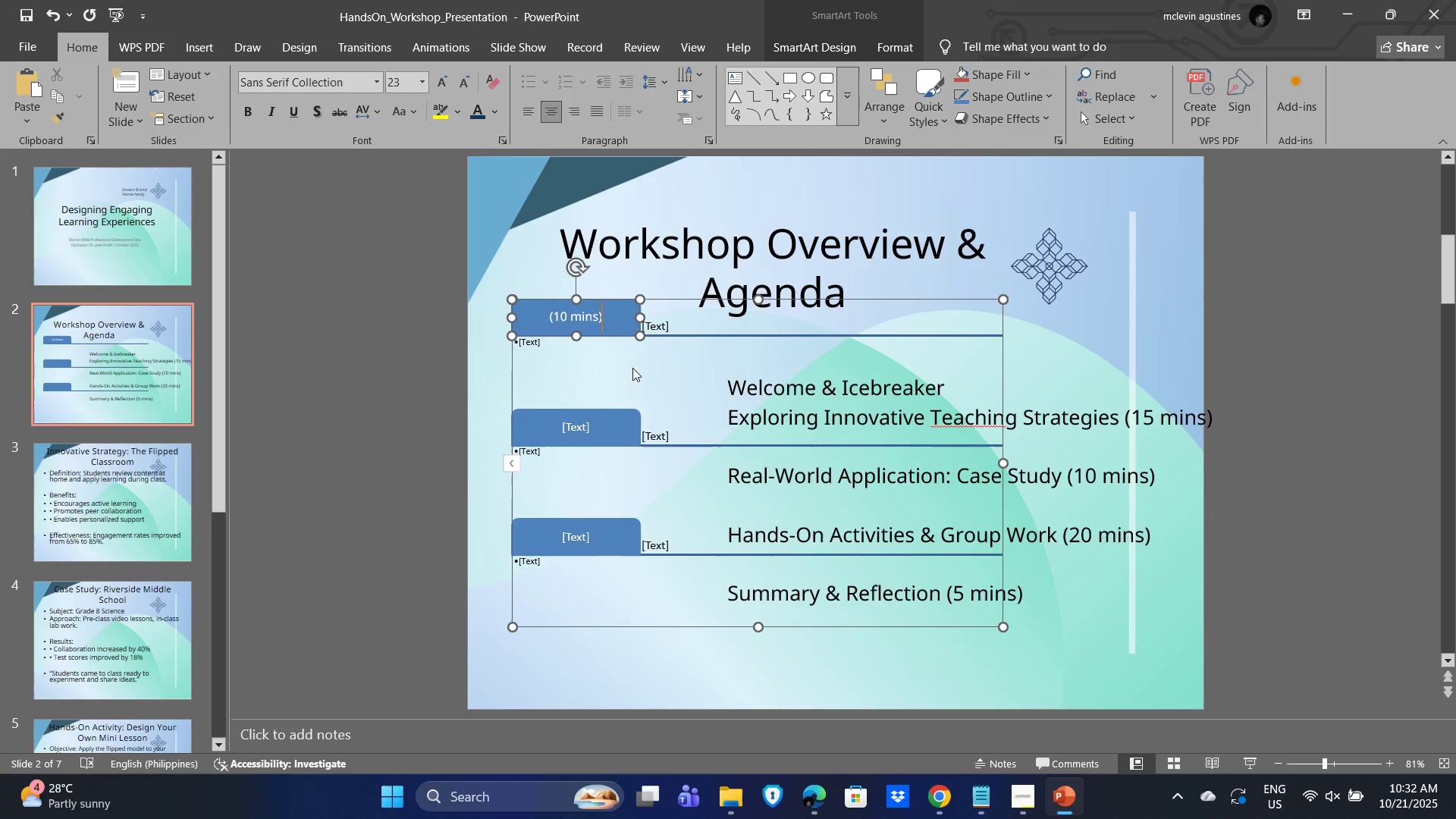 
key(Control+Z)
 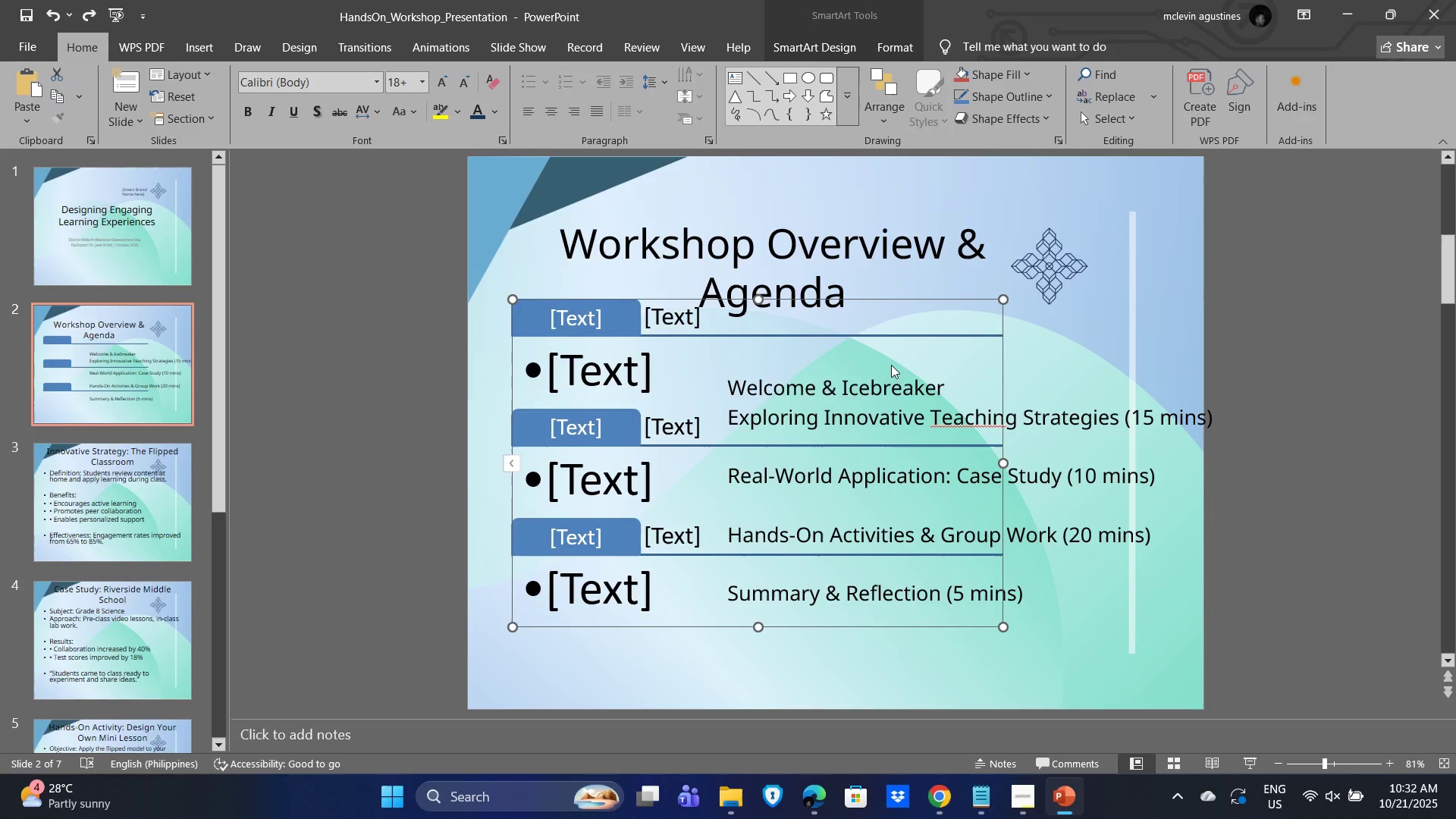 
wait(18.18)
 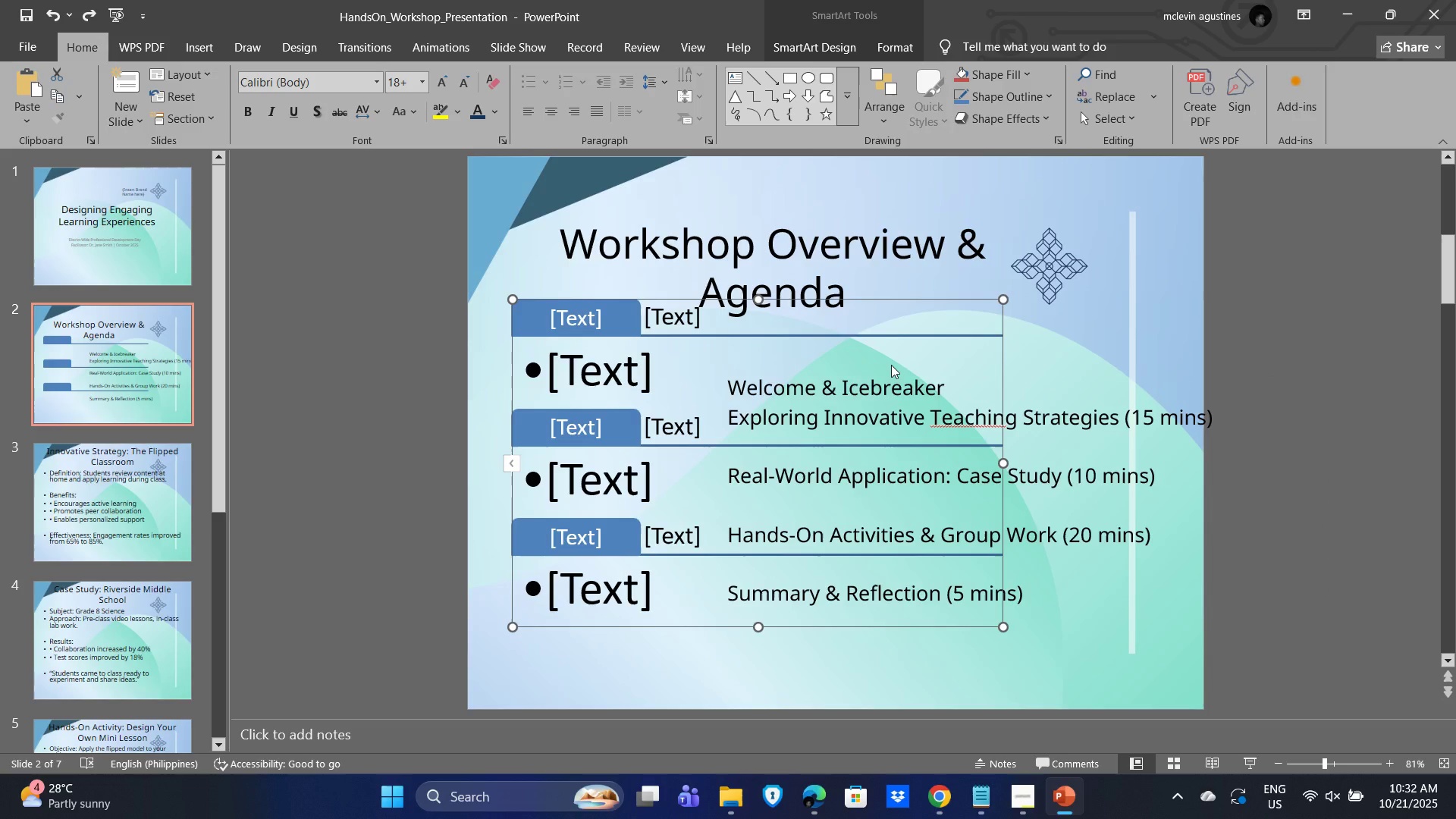 
left_click([562, 311])
 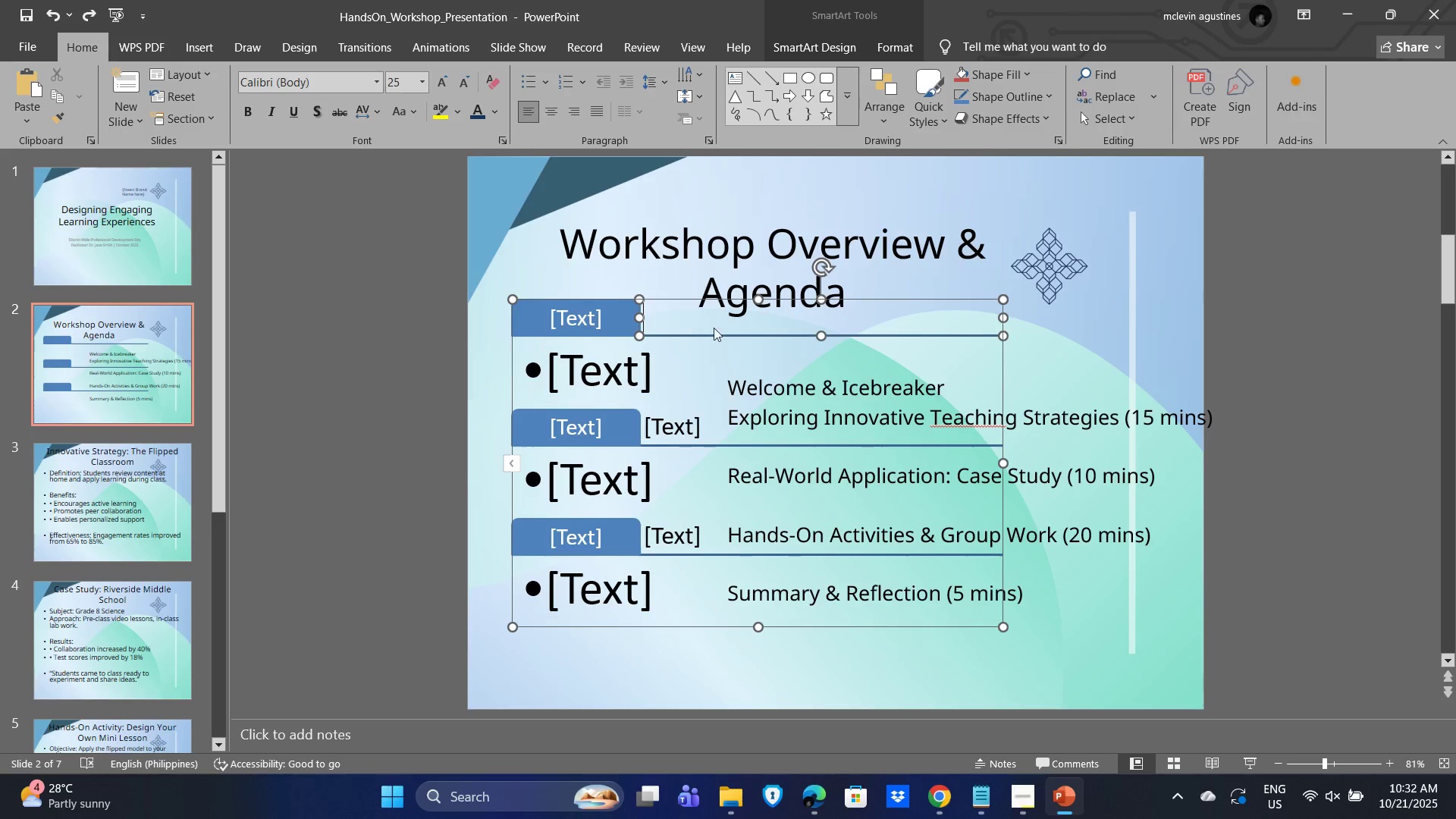 
key(Control+V)
 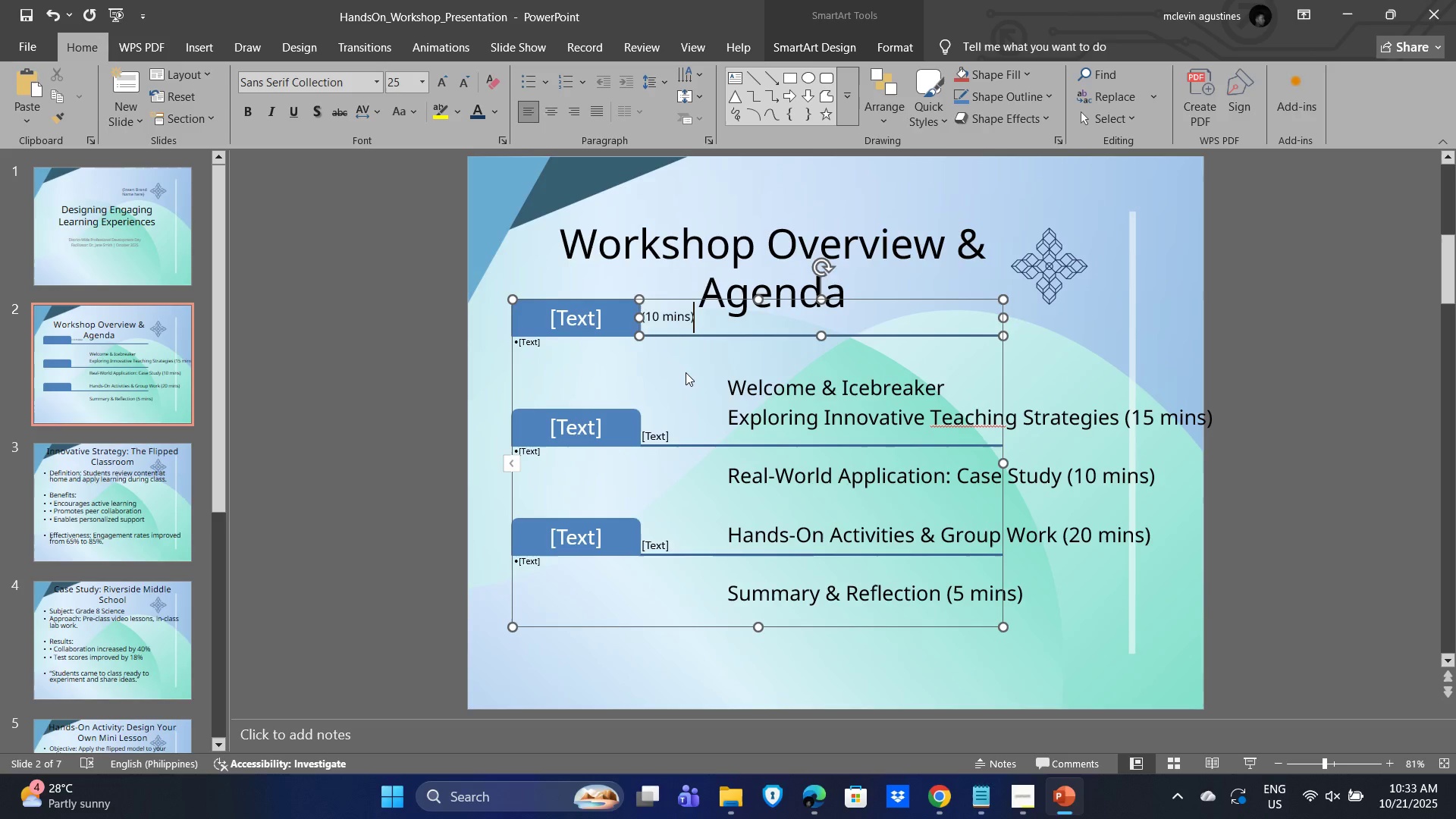 
left_click([686, 372])
 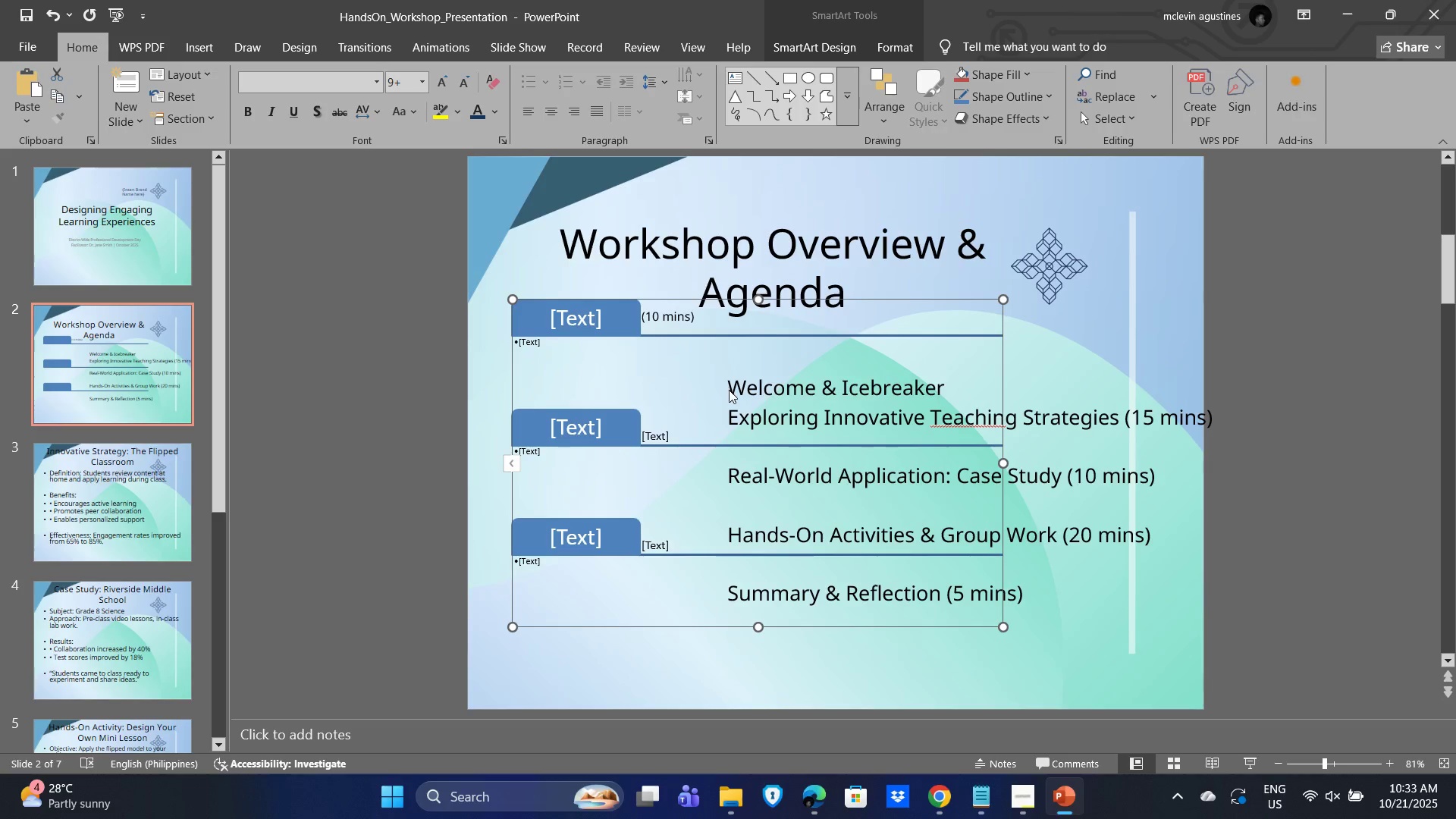 
left_click([729, 390])
 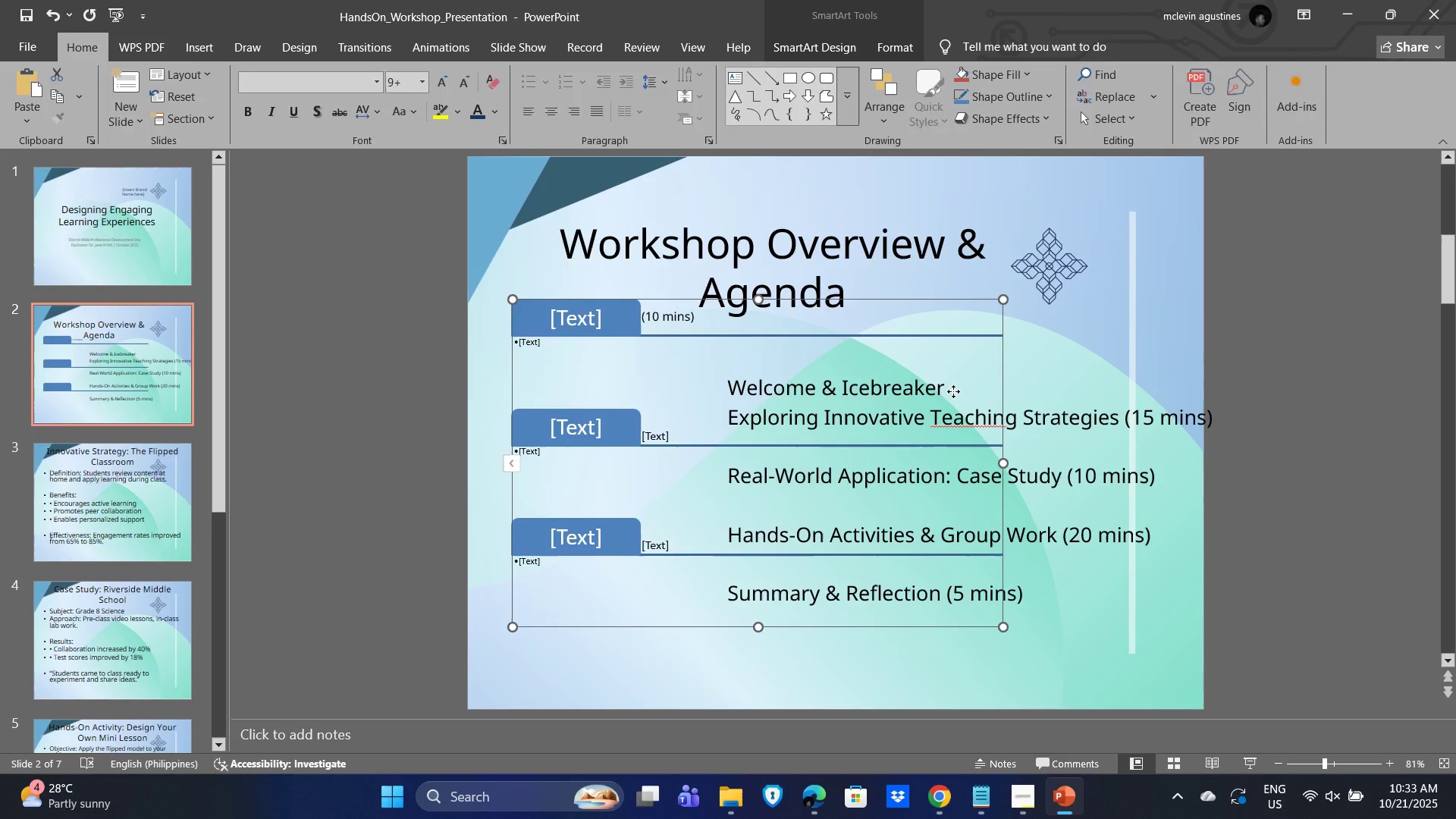 
double_click([953, 391])
 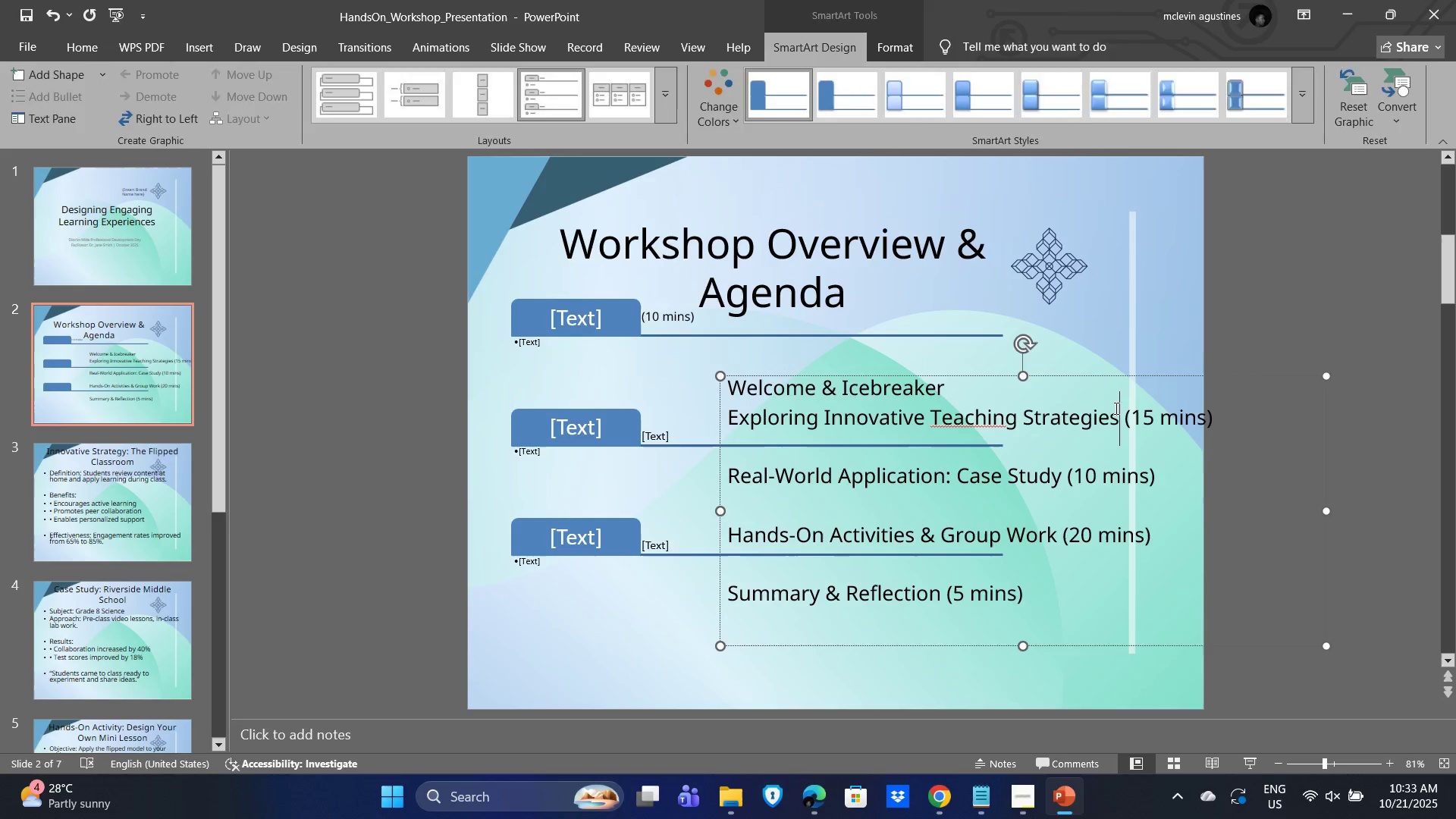 
triple_click([1115, 408])
 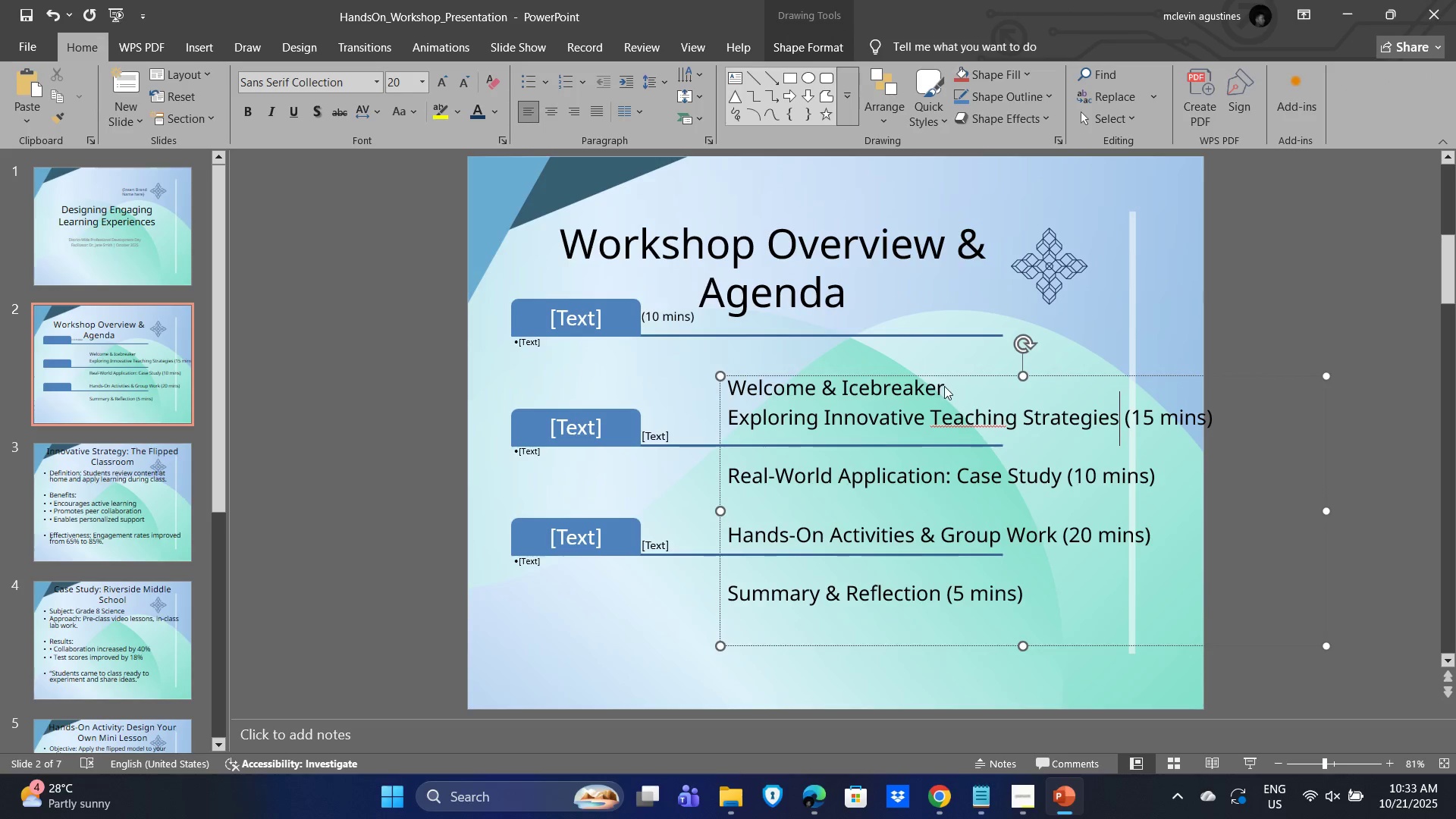 
left_click([943, 386])
 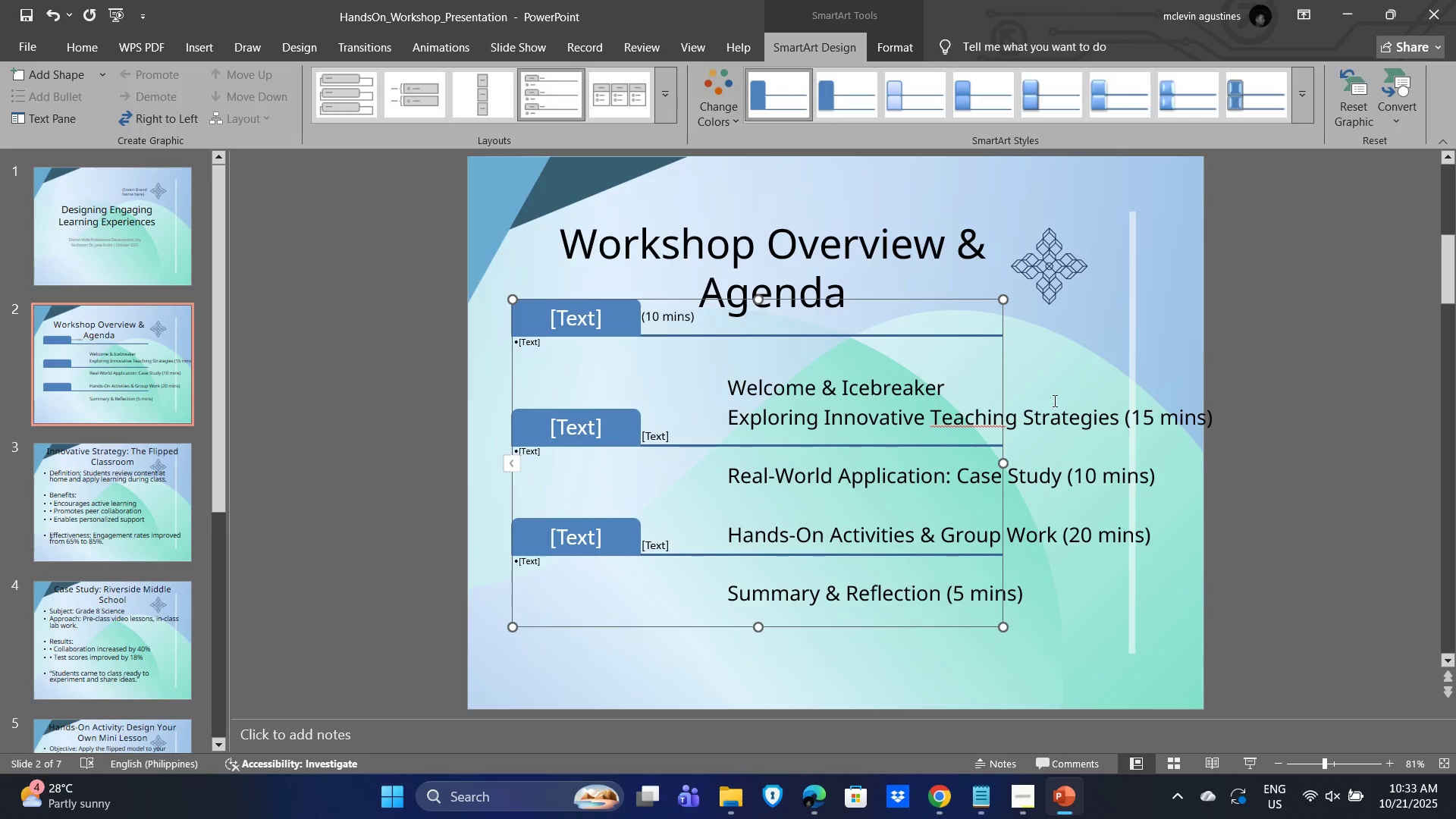 
left_click([1060, 400])
 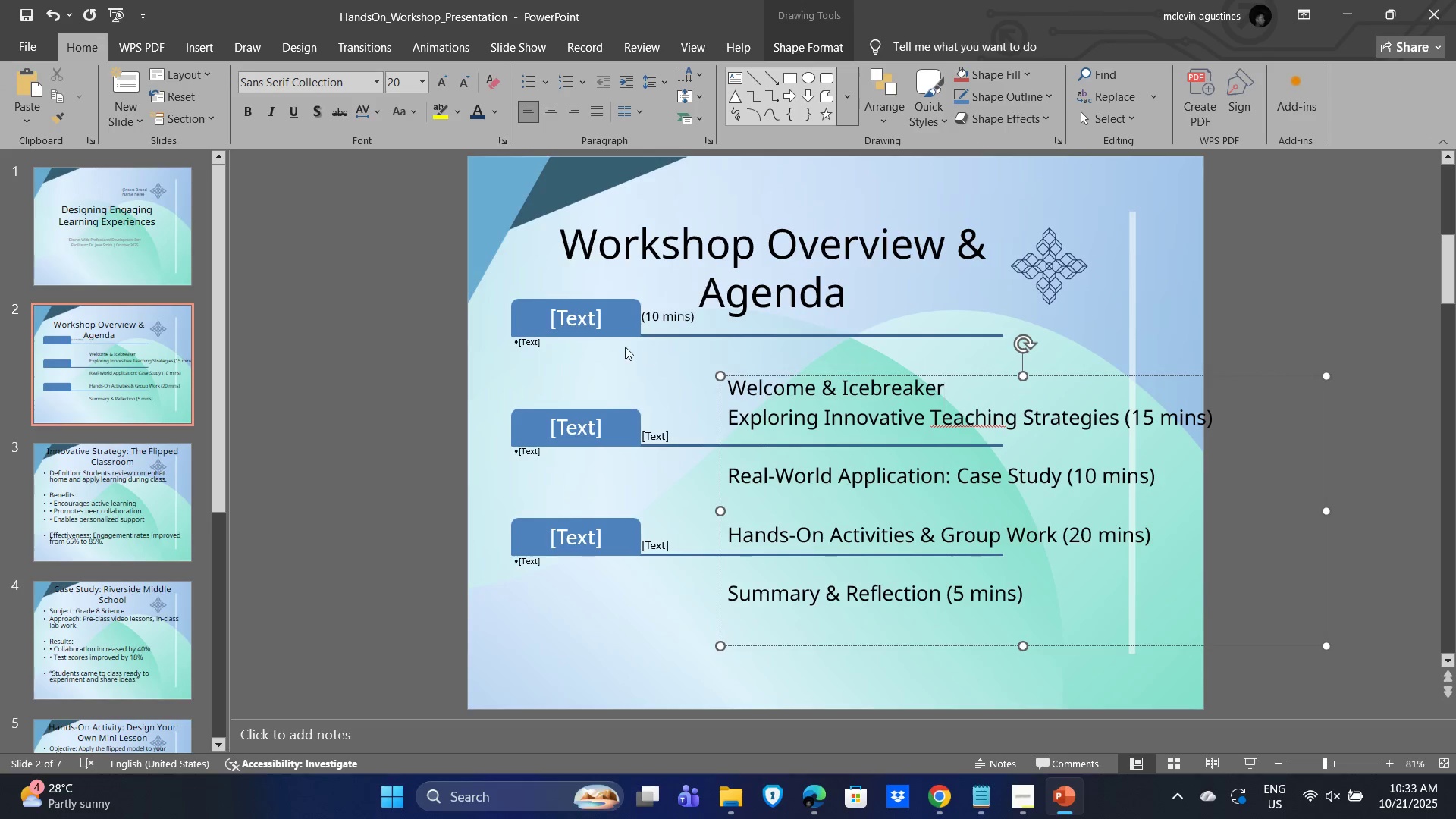 
left_click([625, 347])
 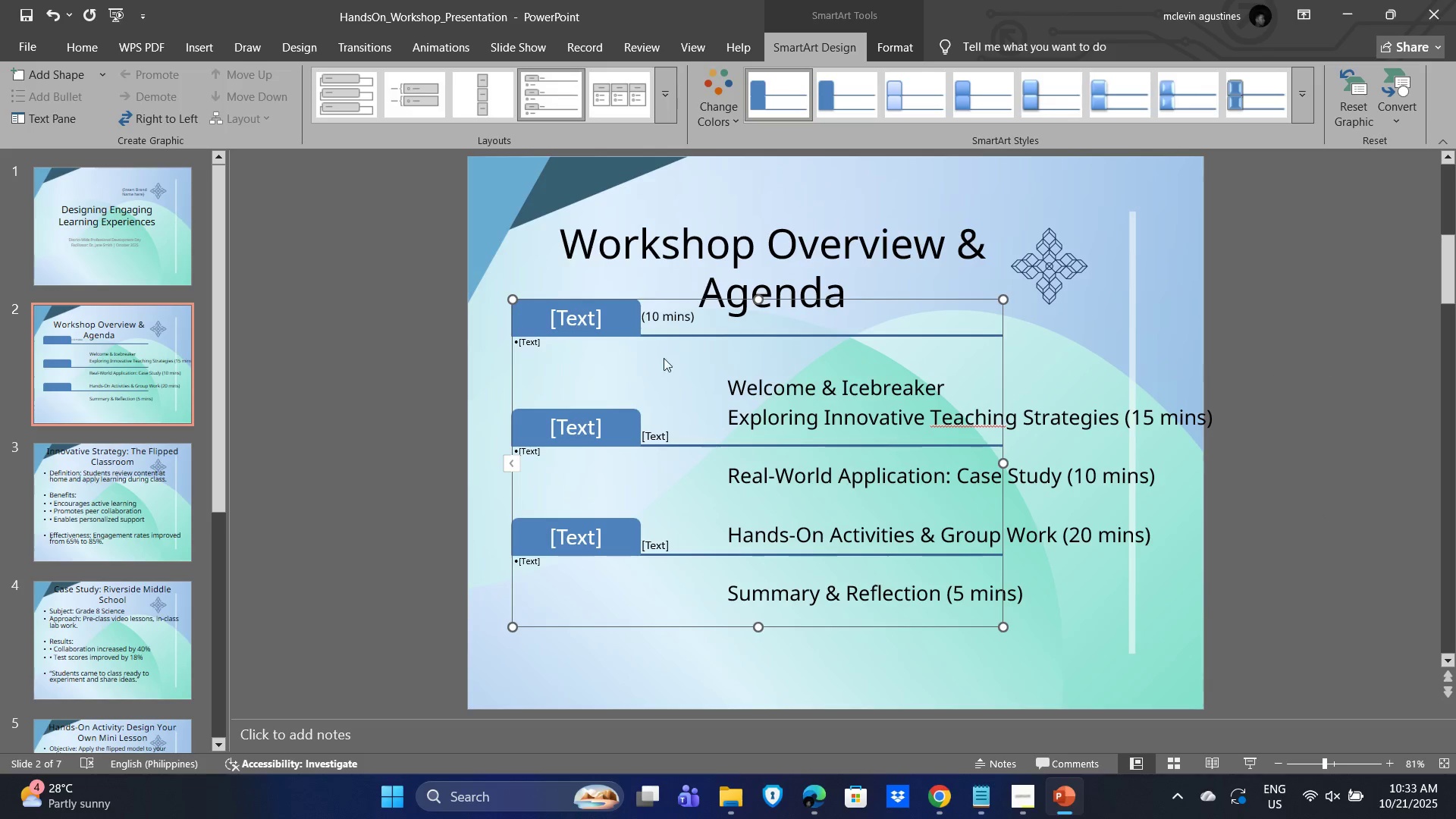 
key(Control+Z)
 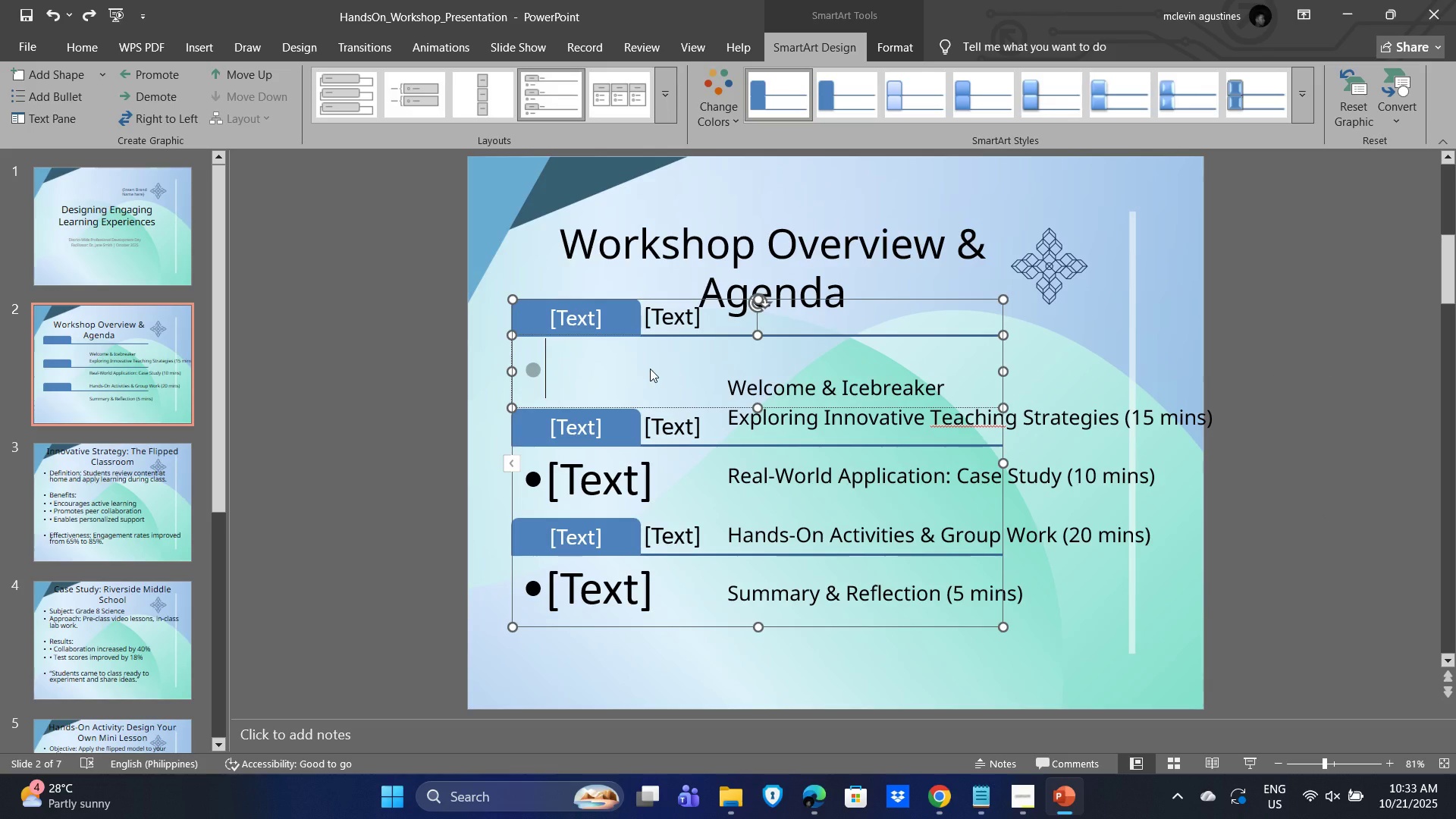 
type(Welcome and Icebreaker)
 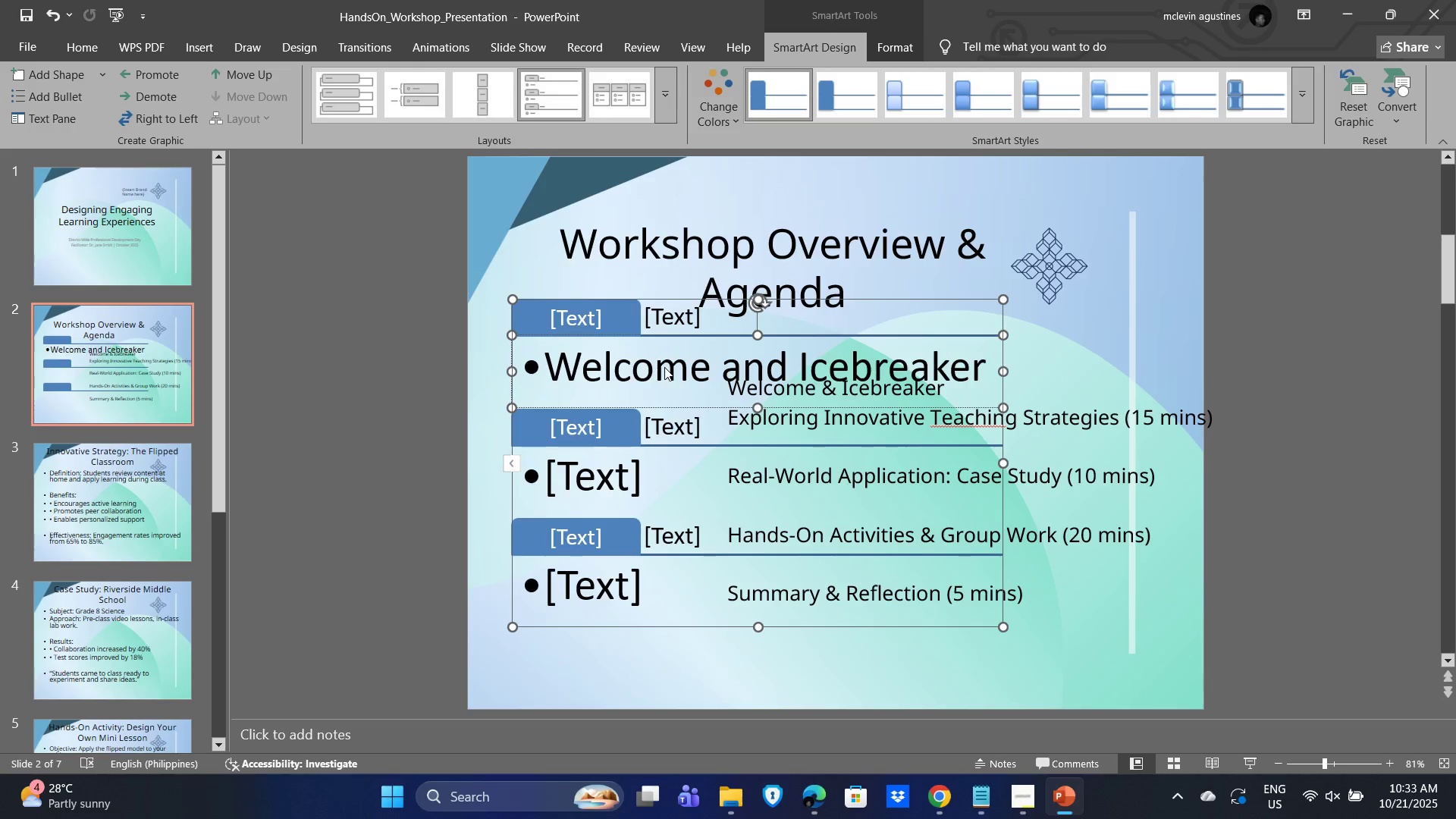 
left_click([1029, 373])
 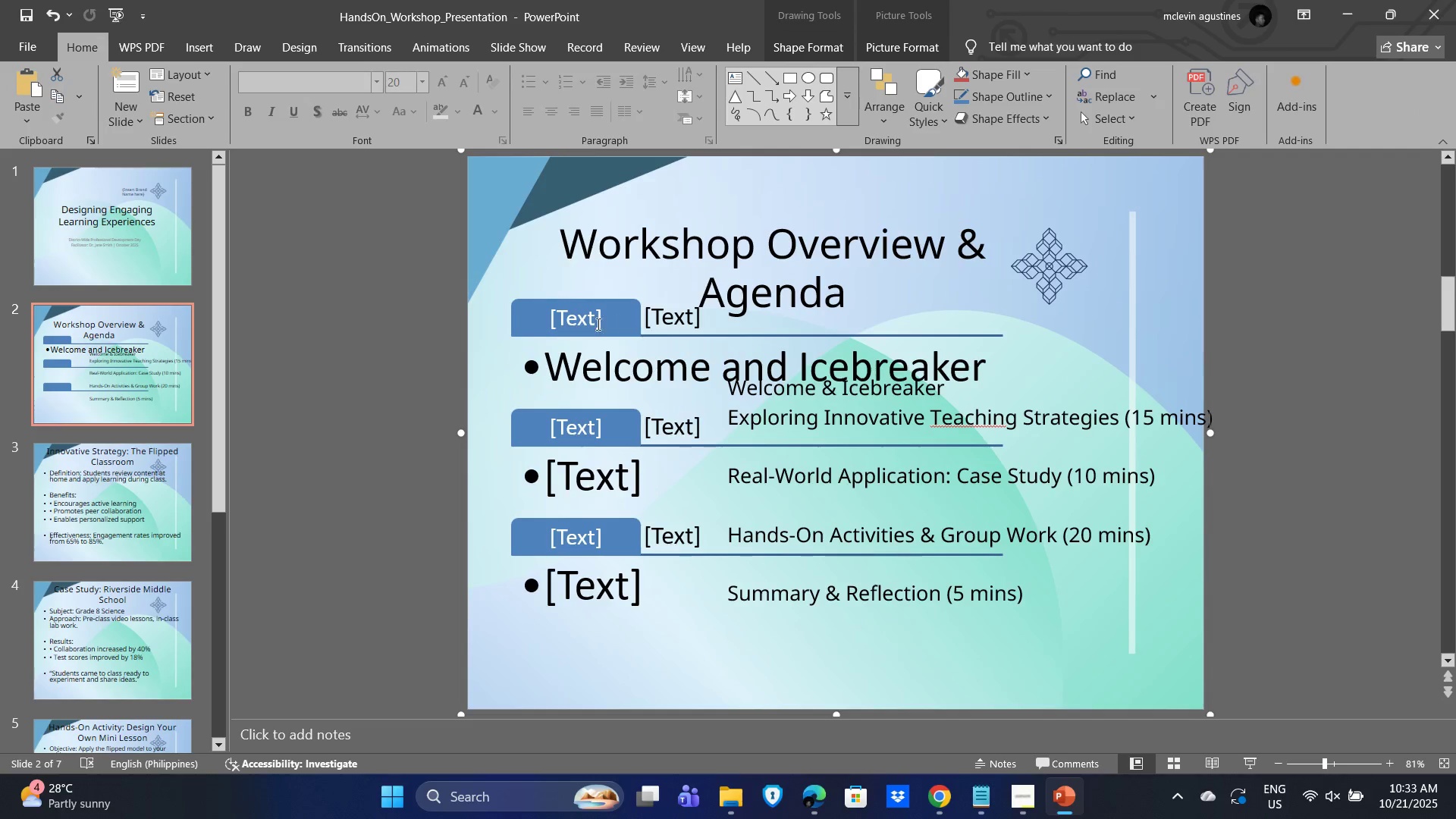 
left_click([565, 319])
 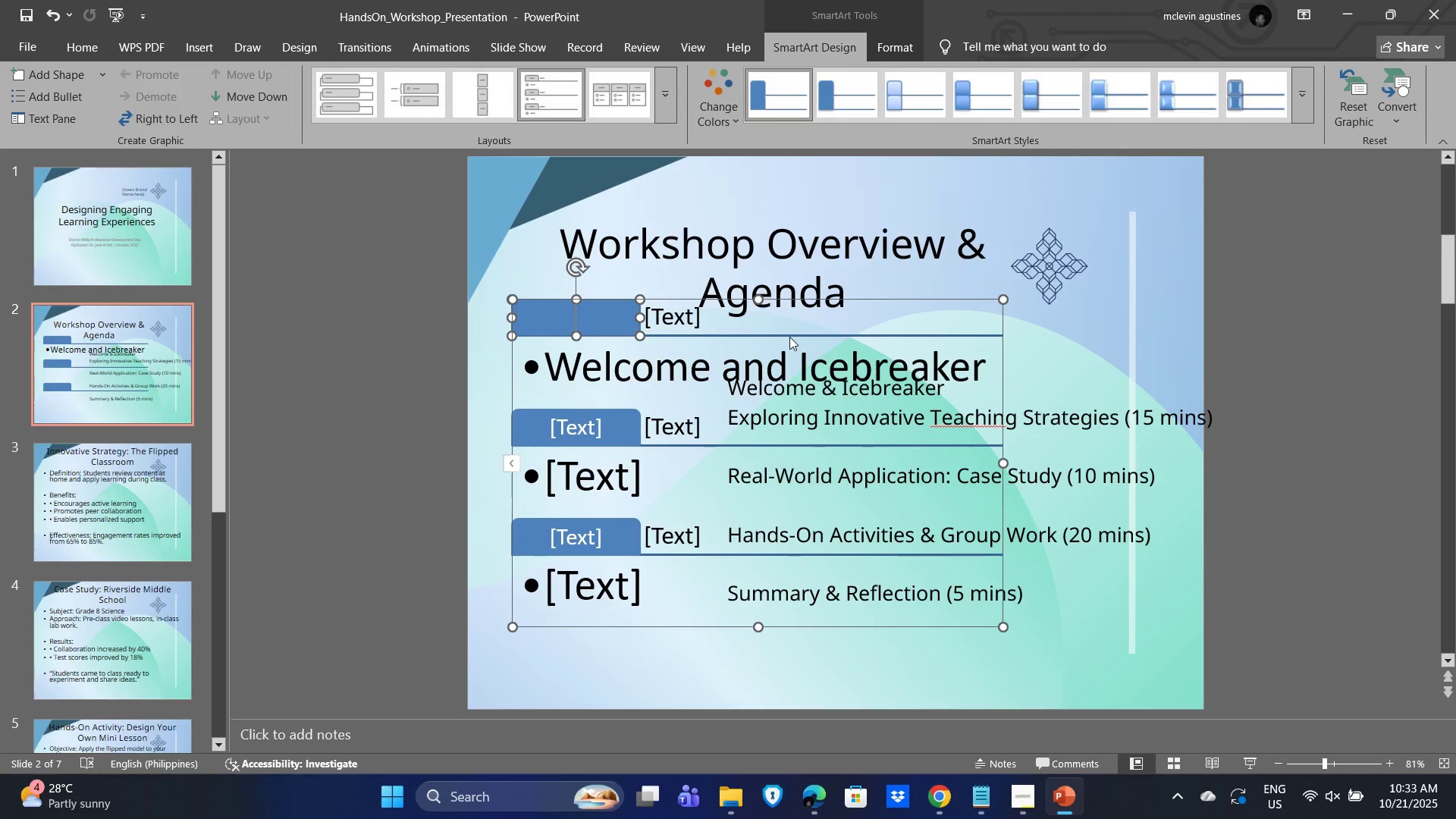 
type([End][Insert] mins)
 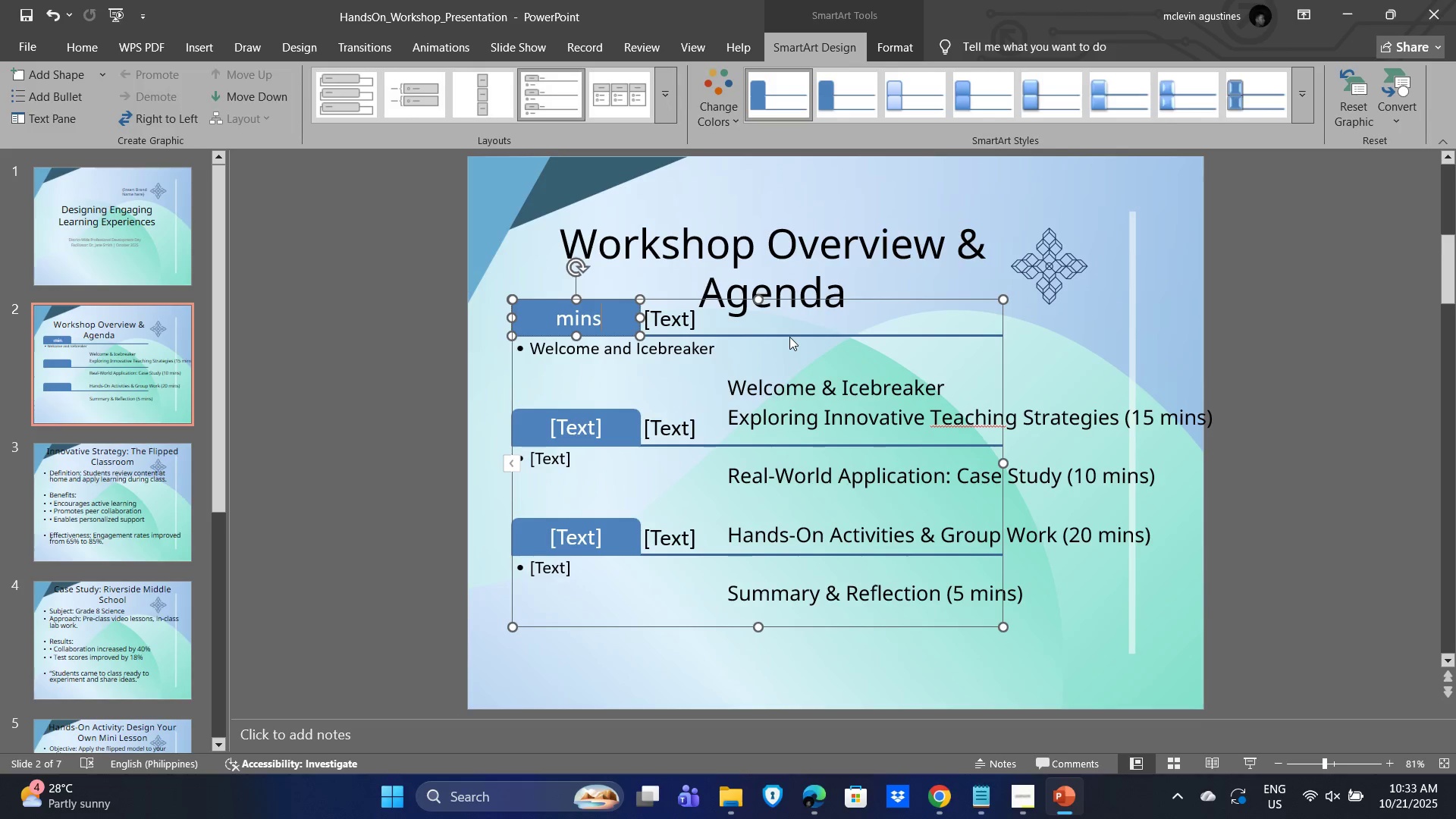 
key(Enter)
 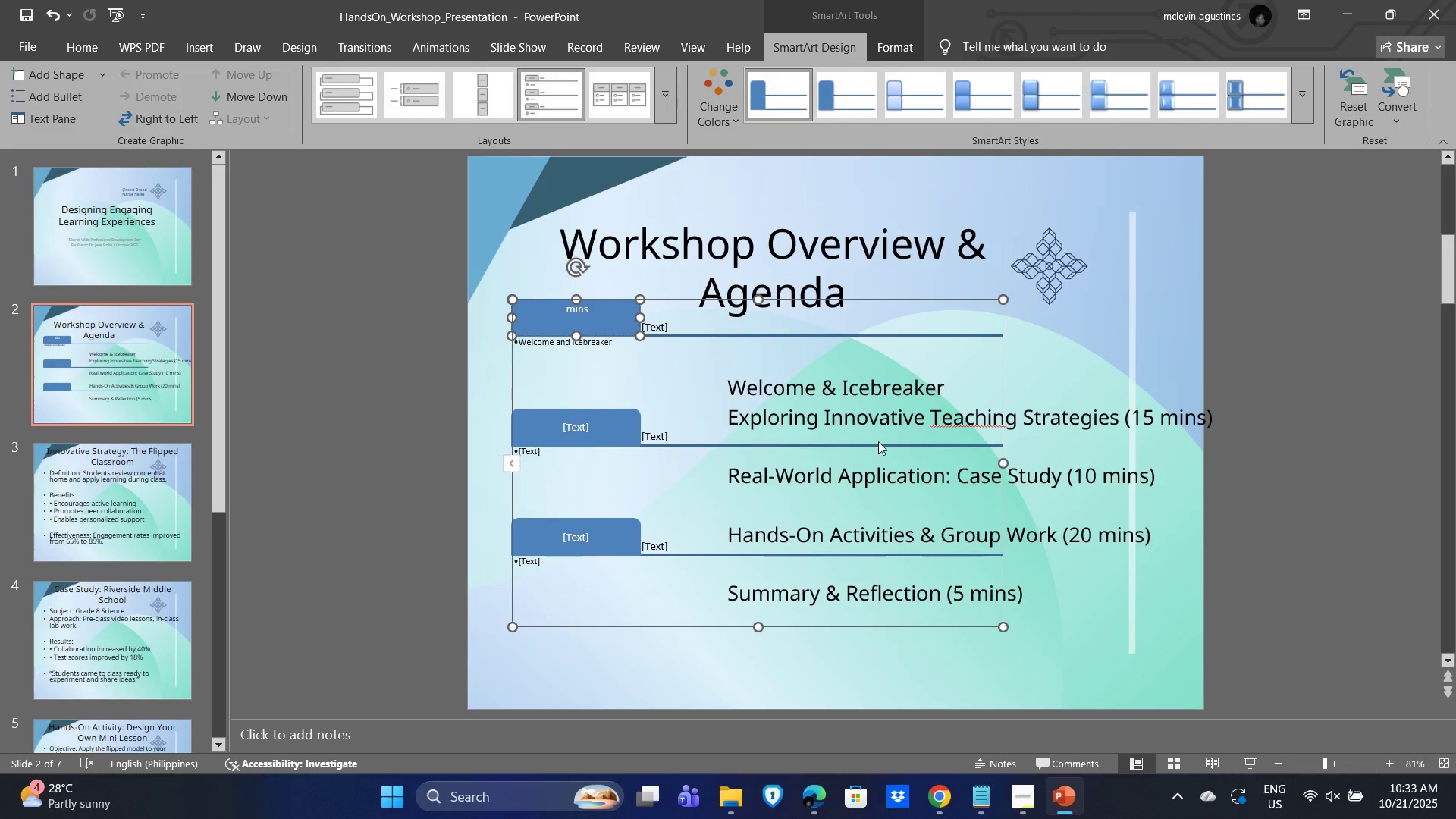 
left_click([544, 363])
 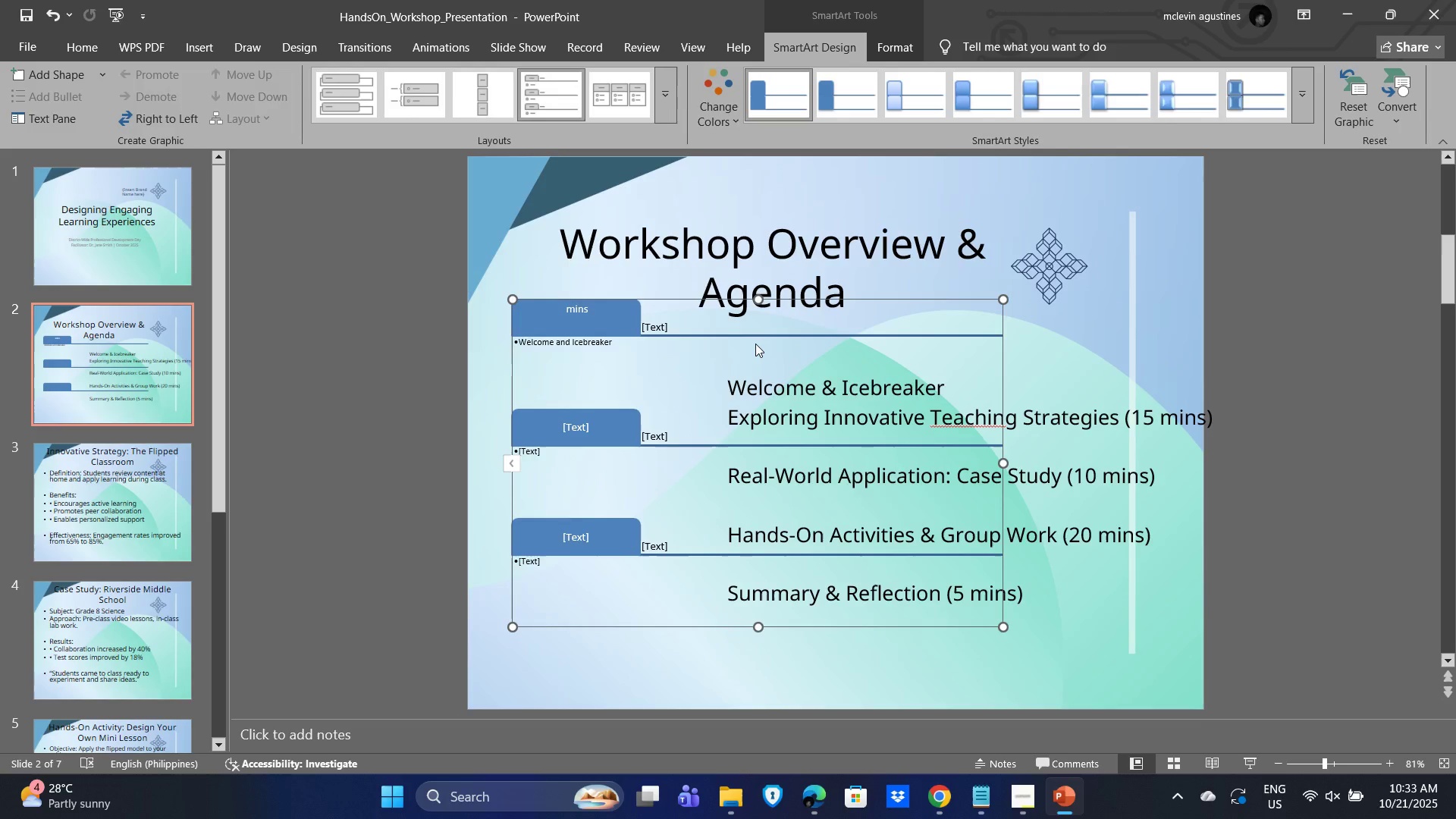 
key(Backspace)
 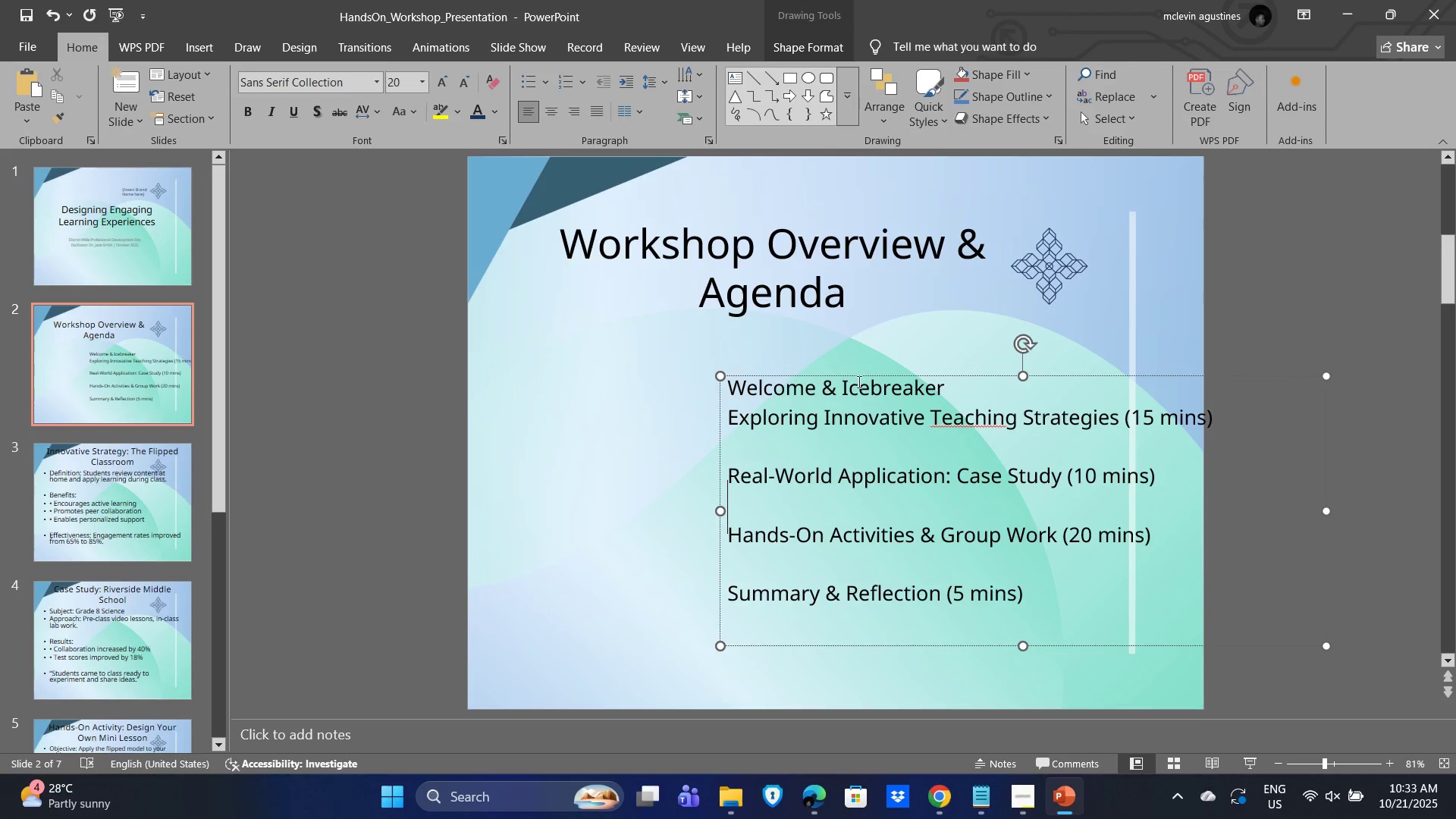 
key(Control+Z)
 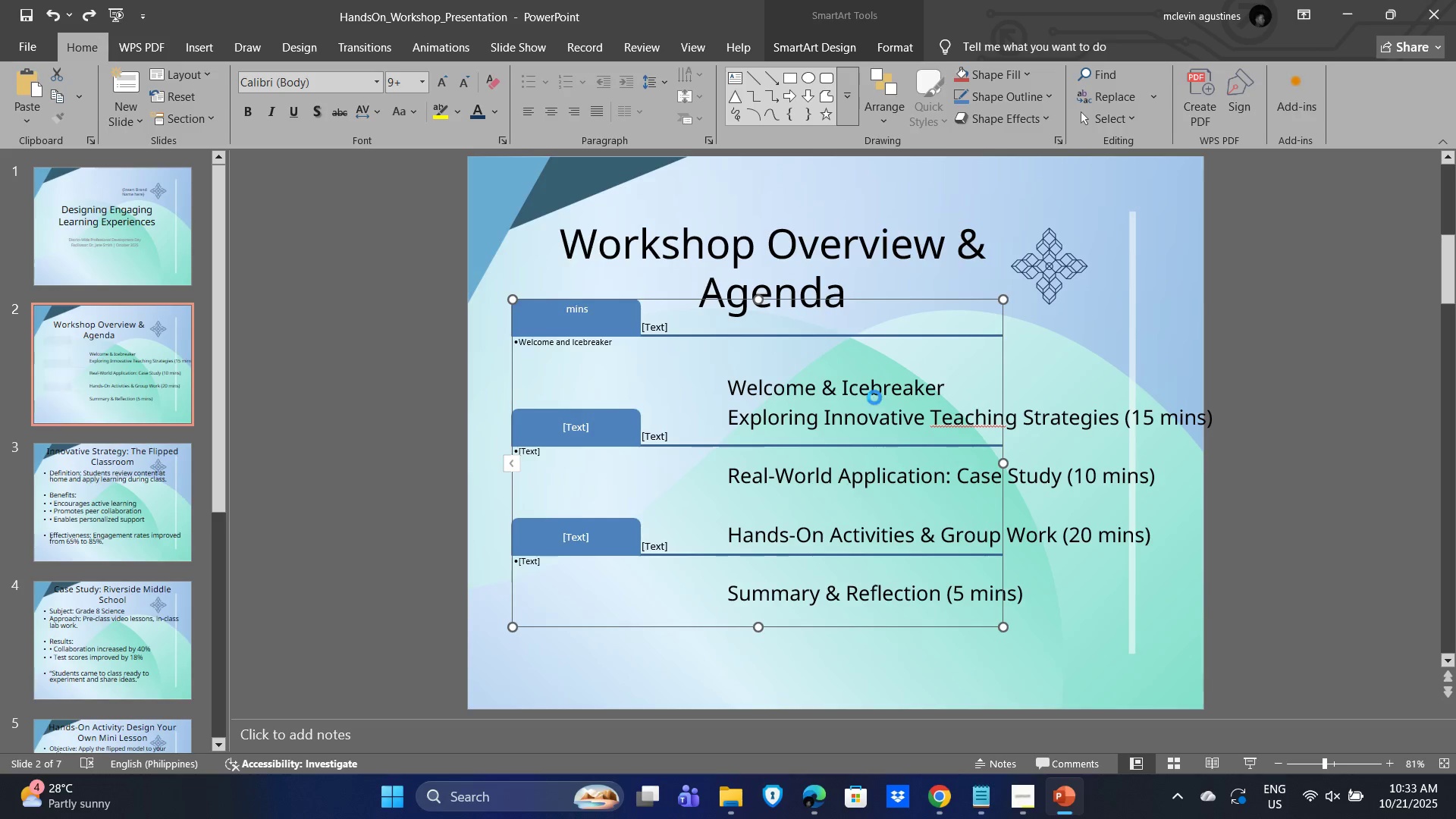 
key(Control+Z)
 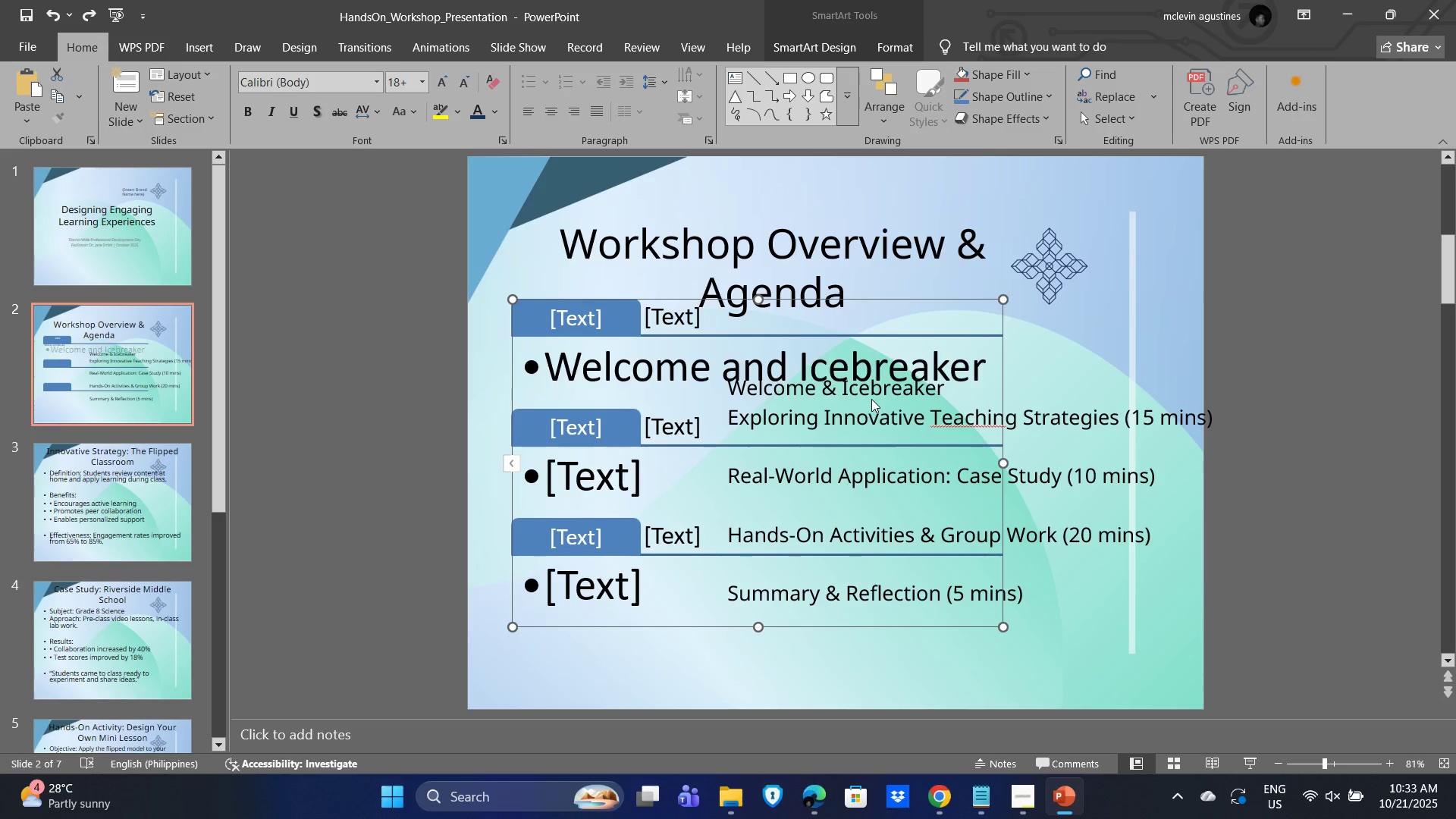 
key(Control+Z)
 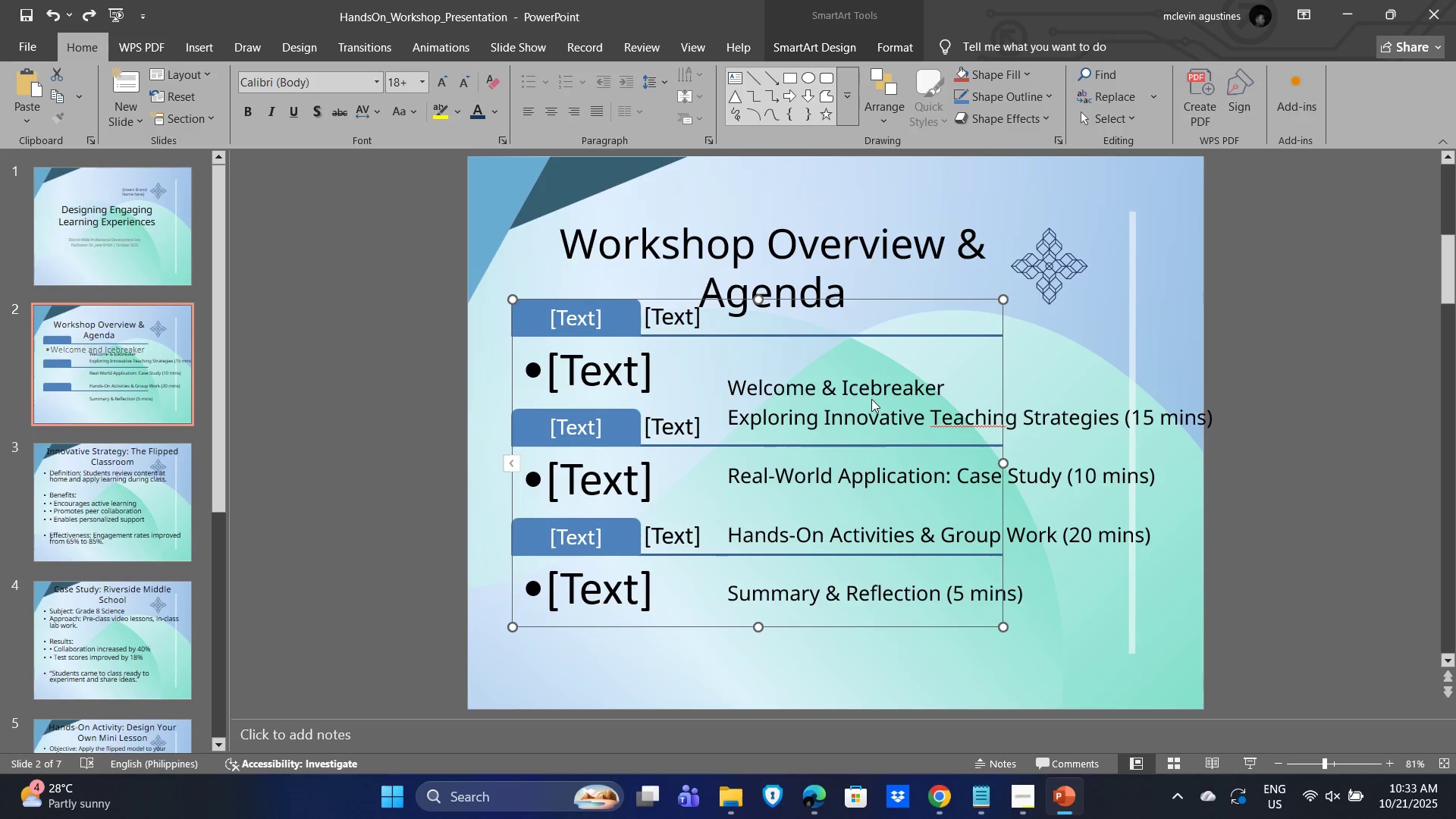 
key(Control+Z)
 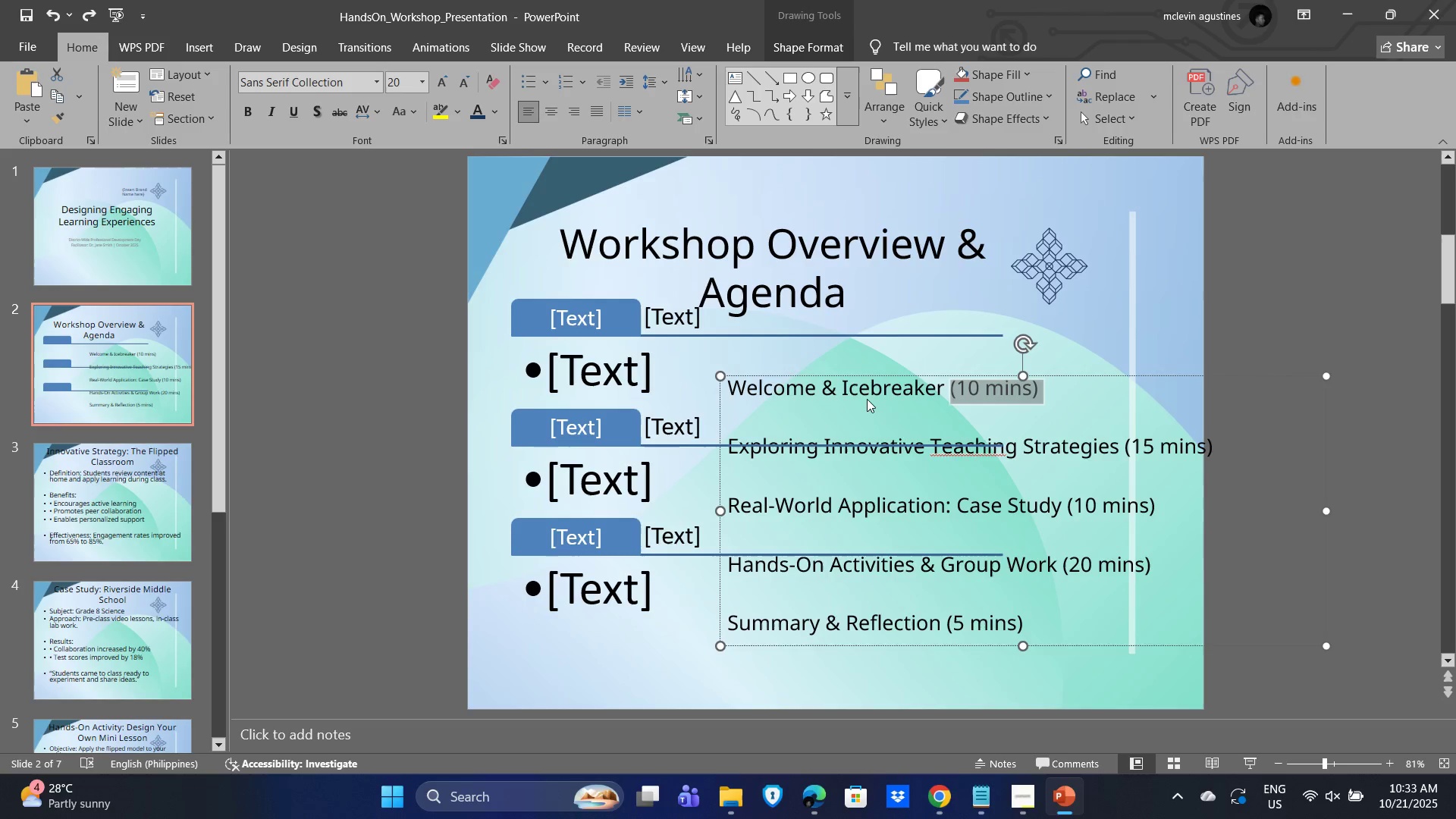 
key(Control+Z)
 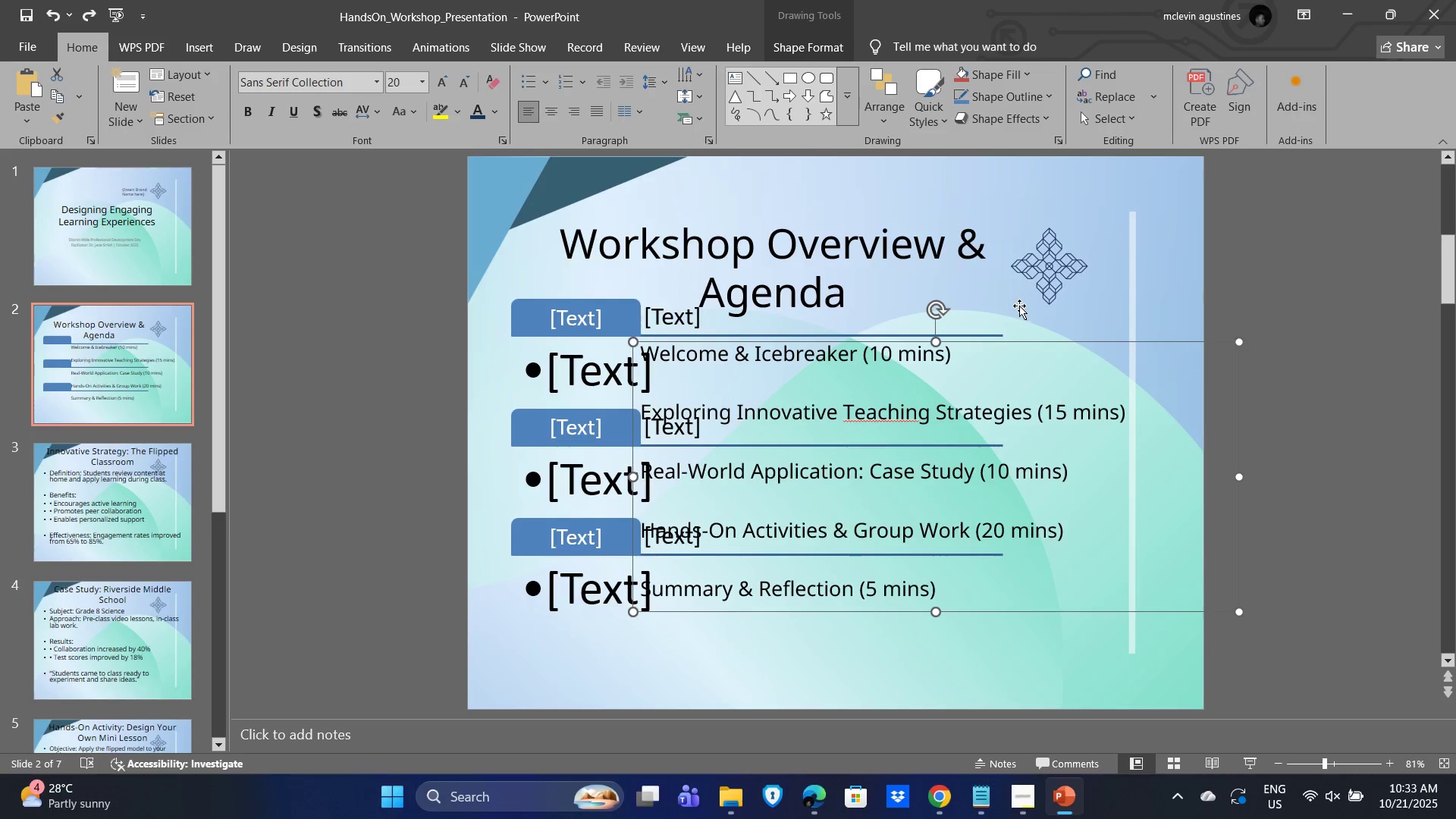 
key(Control+Z)
 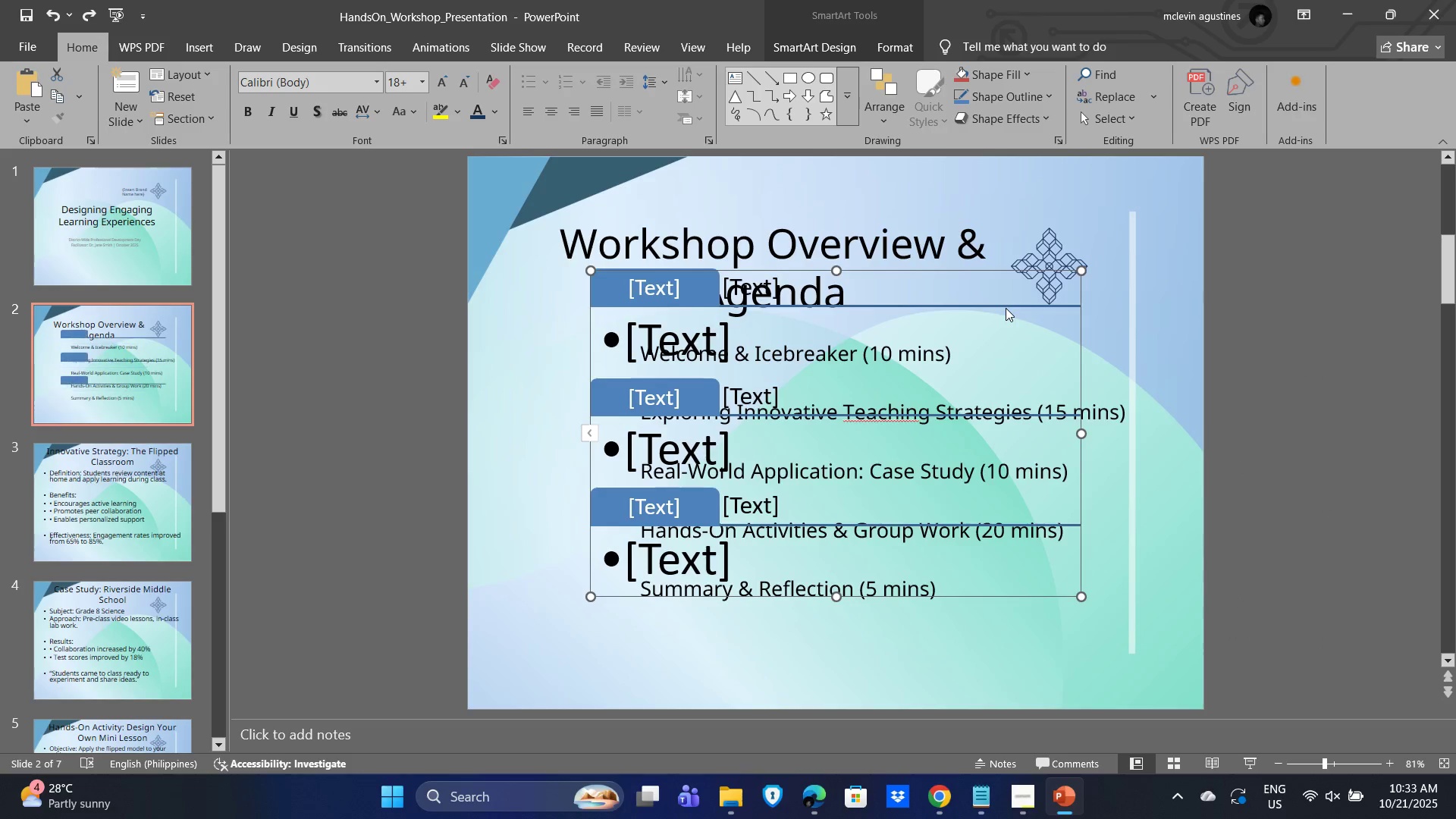 
key(Control+Z)
 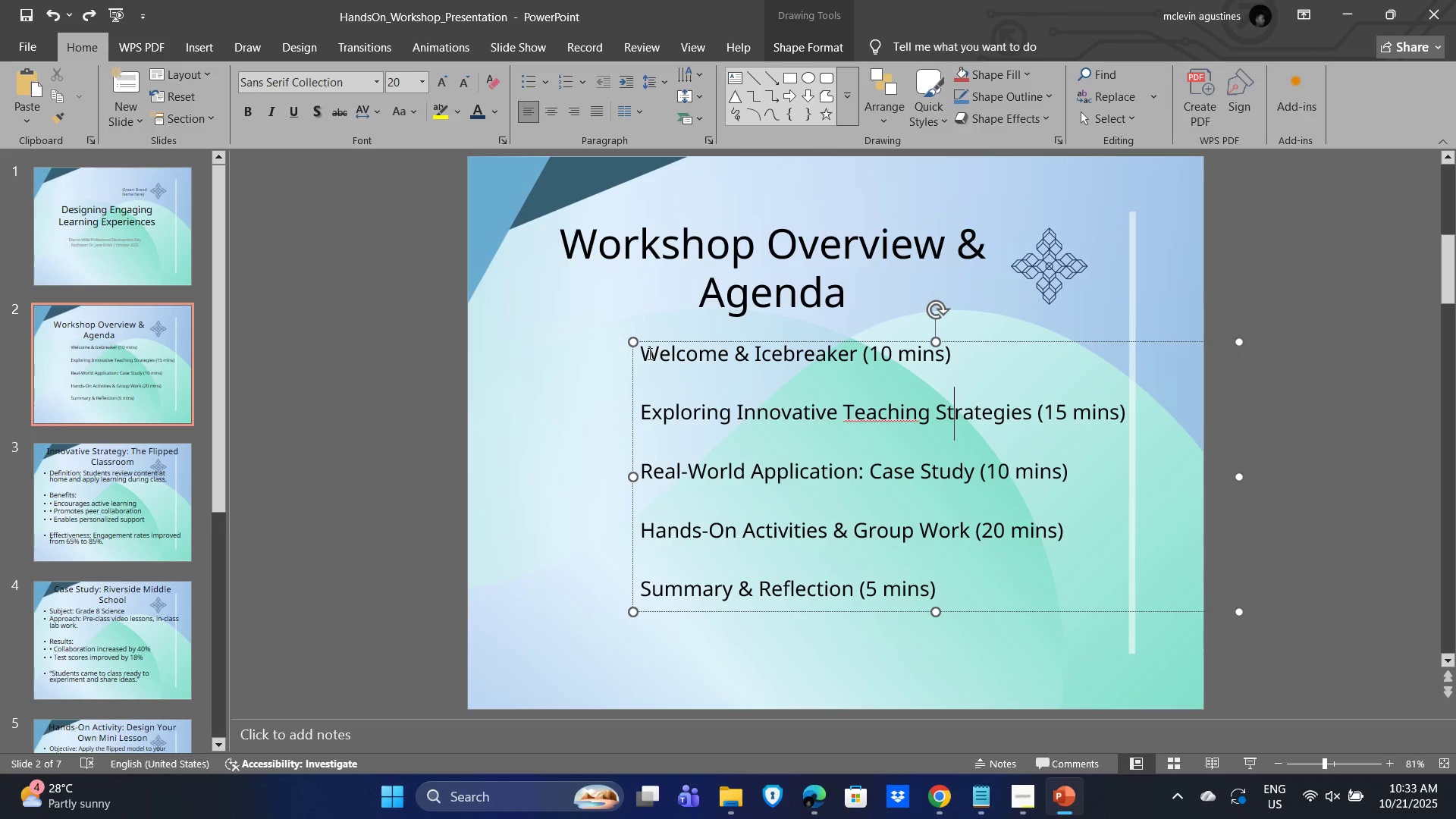 
left_click_drag(start_coordinate=[645, 356], to_coordinate=[976, 617])
 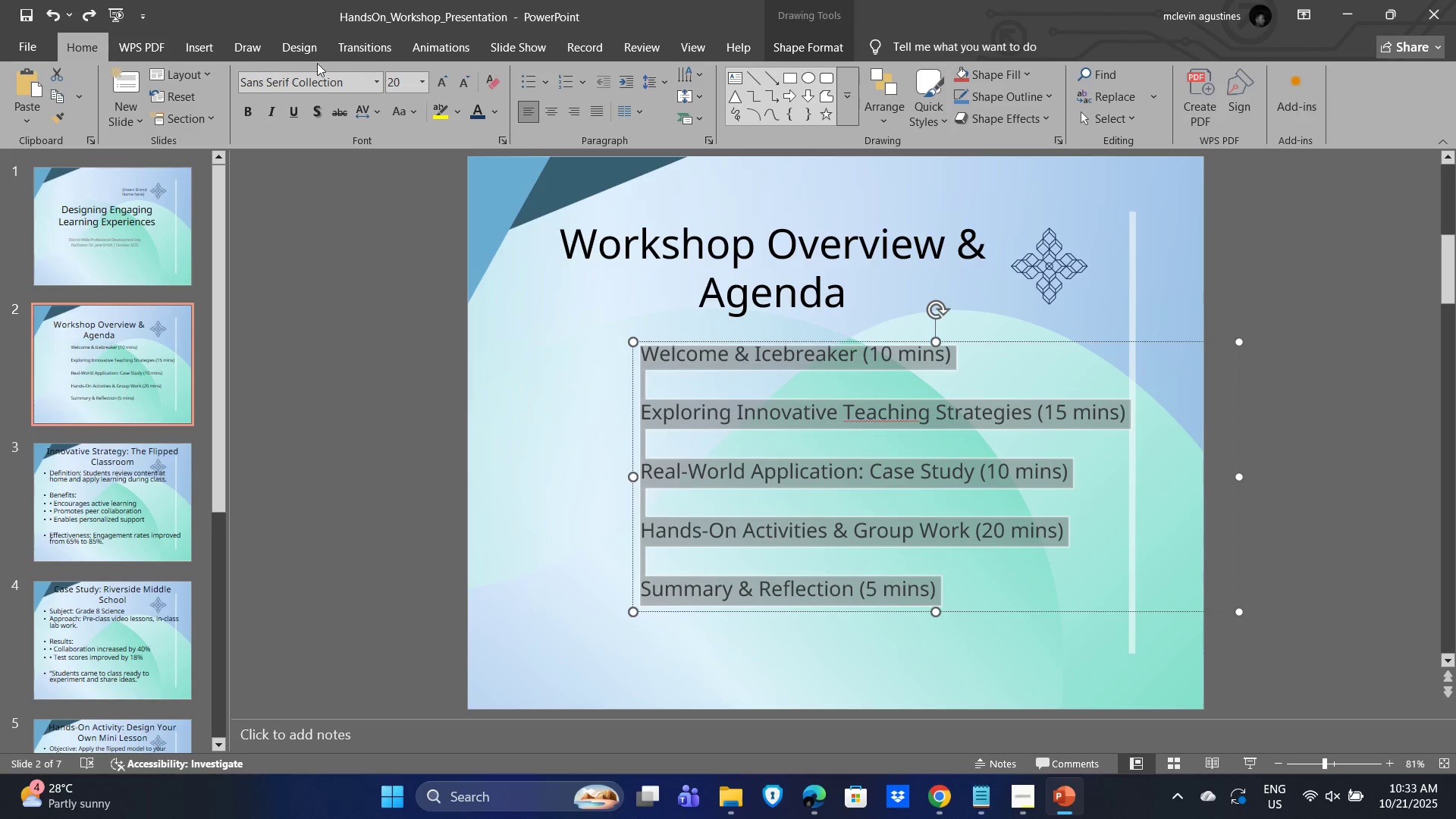 
left_click([204, 58])
 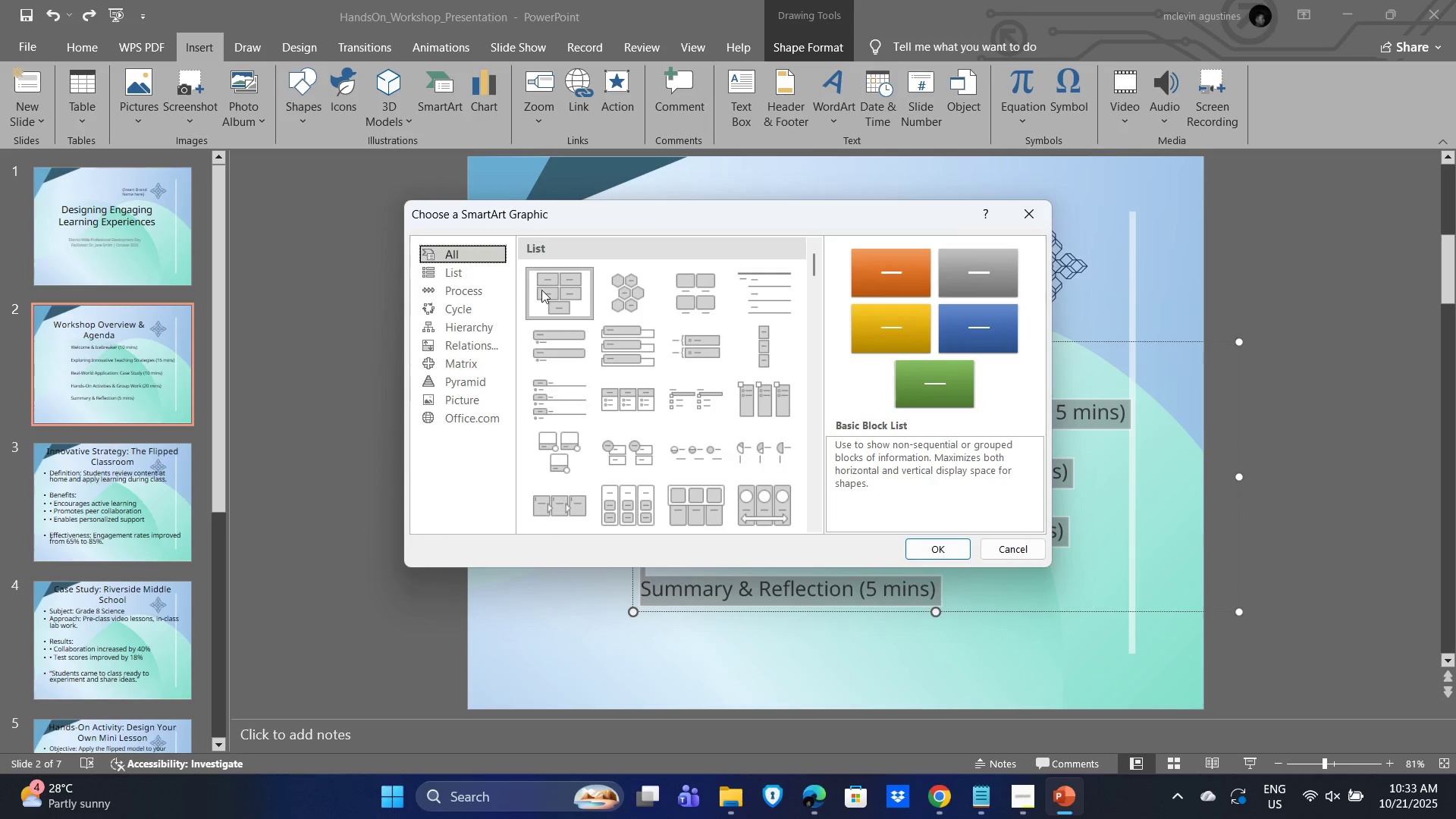 
left_click([453, 272])
 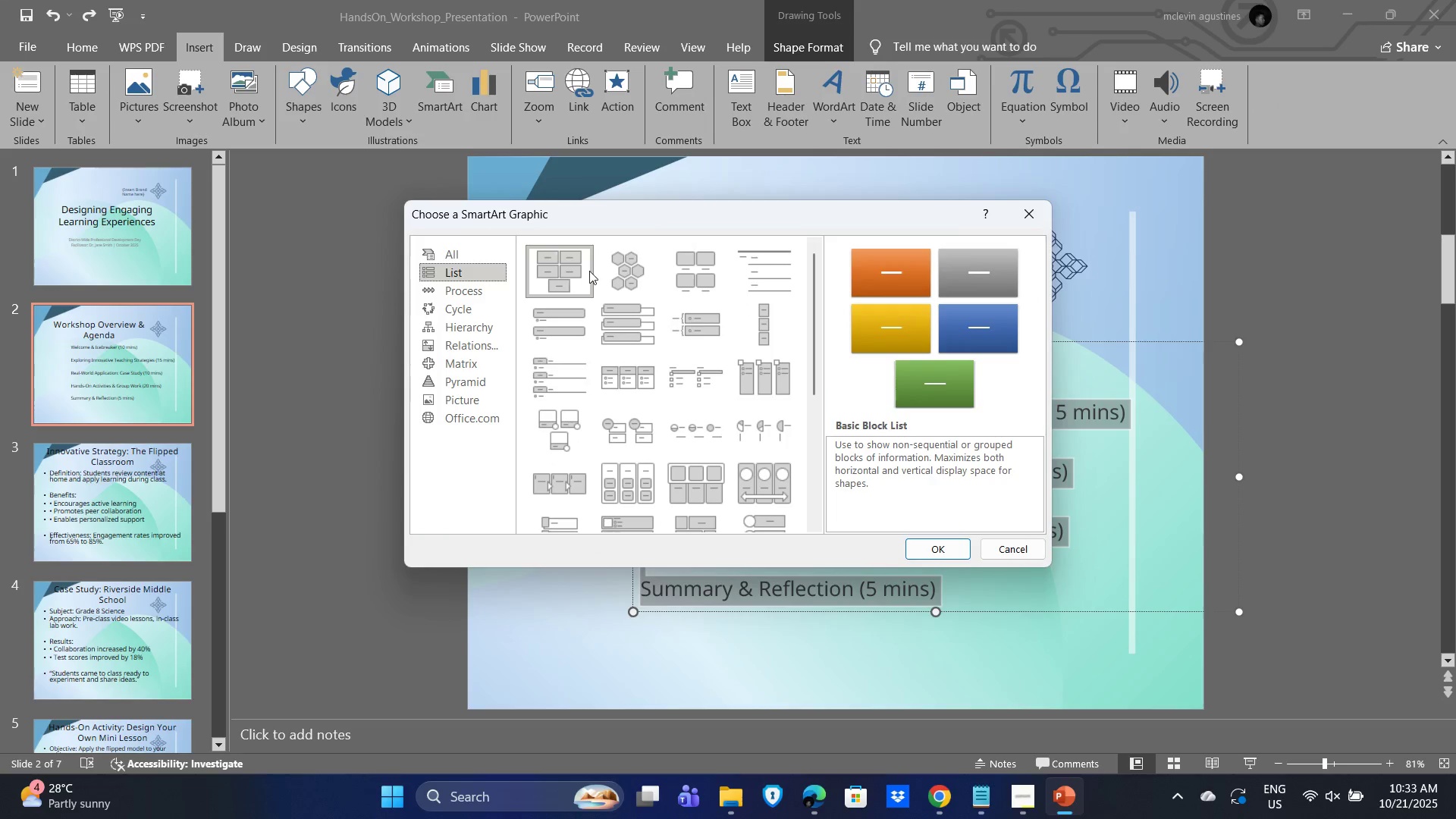 
mouse_move([607, 270])
 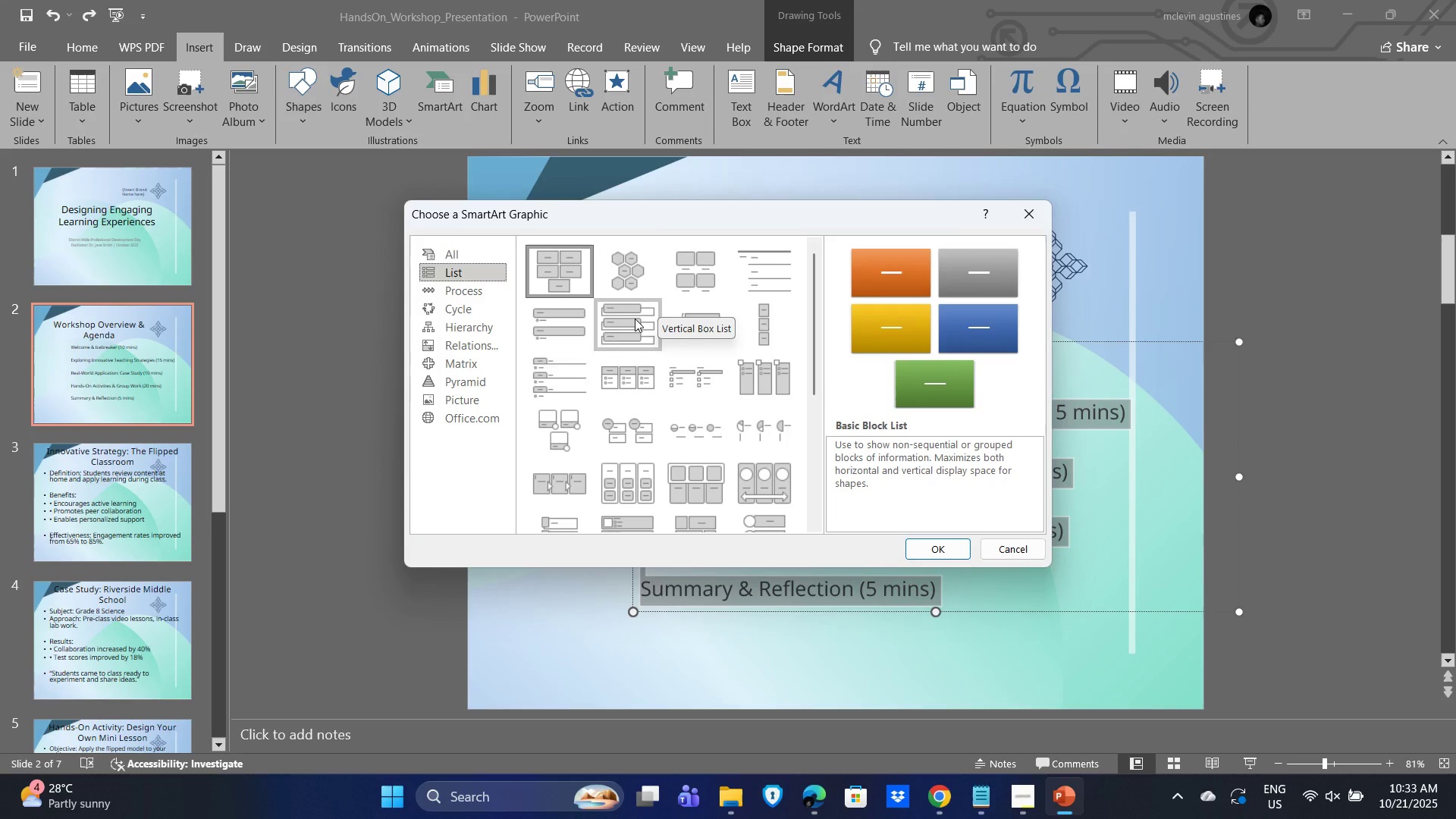 
left_click([635, 318])
 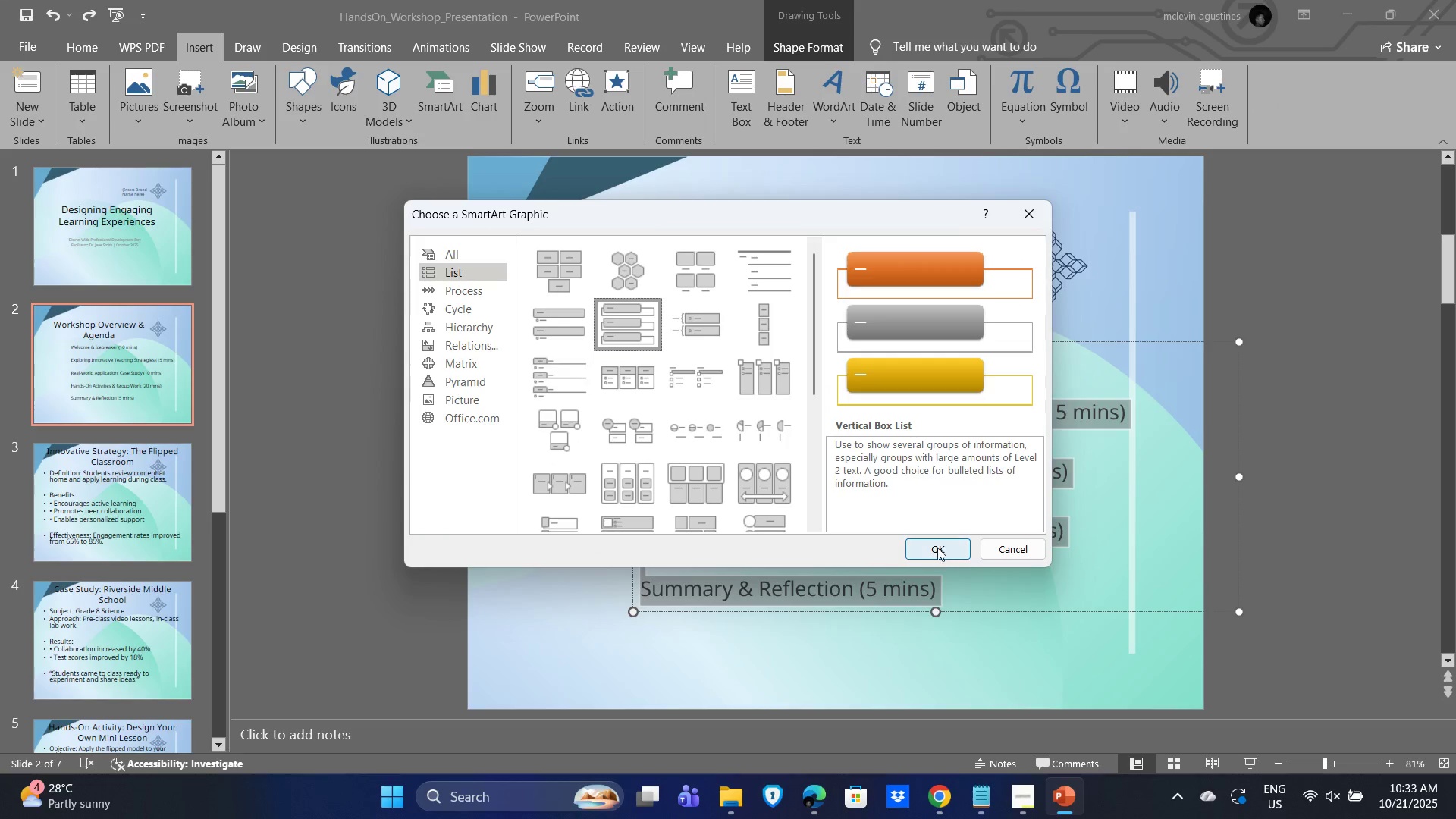 
left_click([936, 544])
 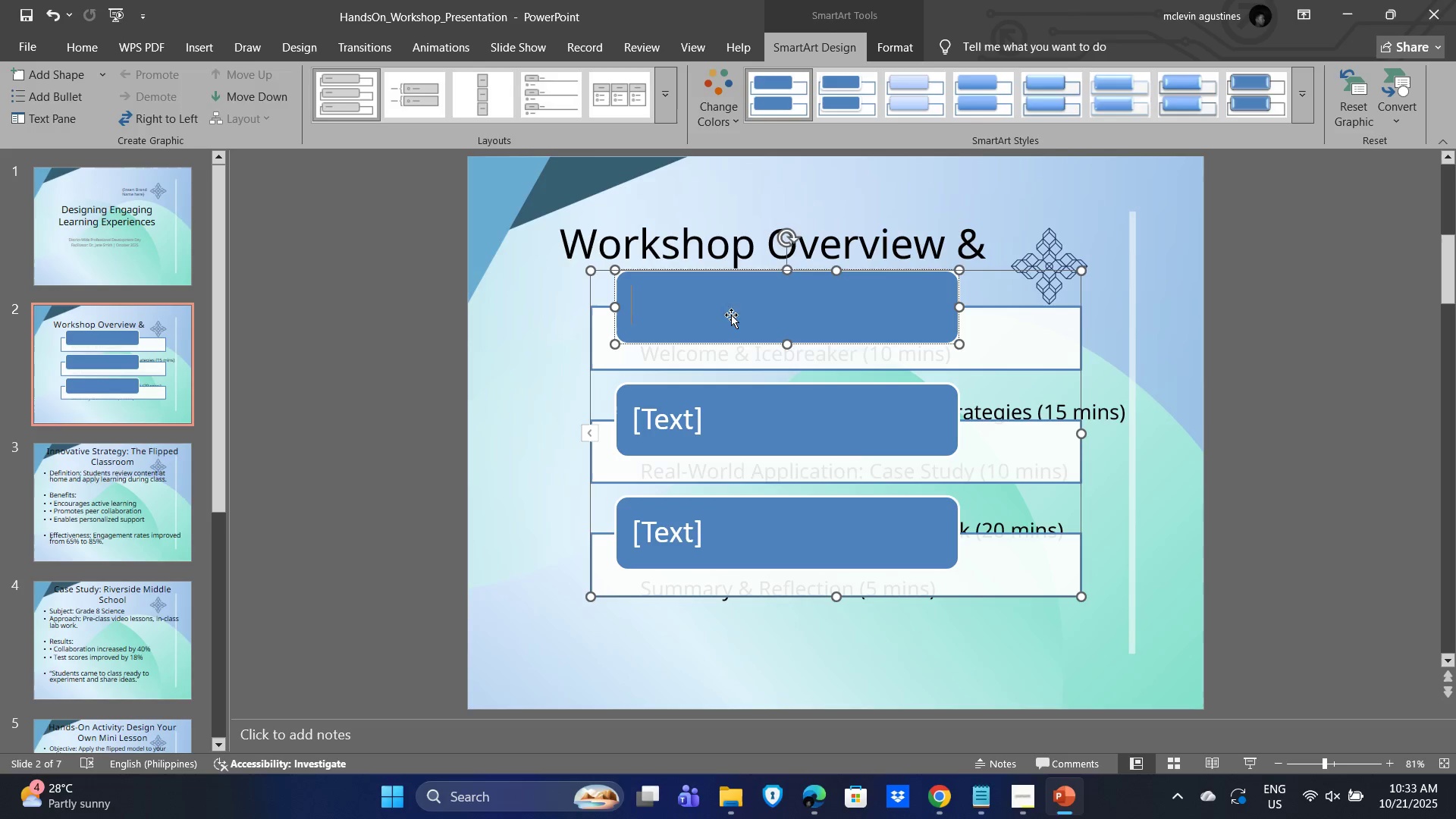 
wait(8.86)
 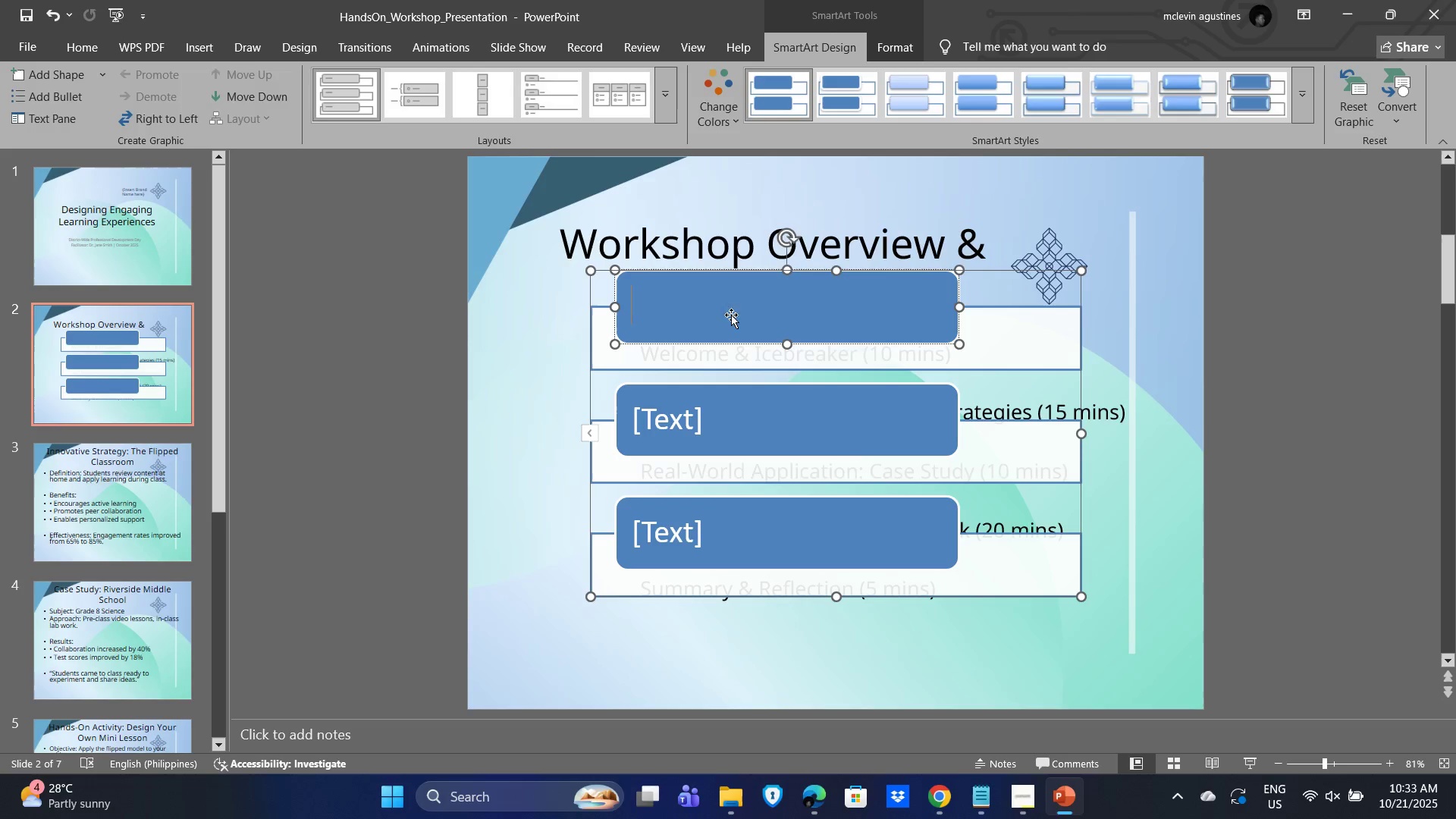 
left_click([1193, 329])
 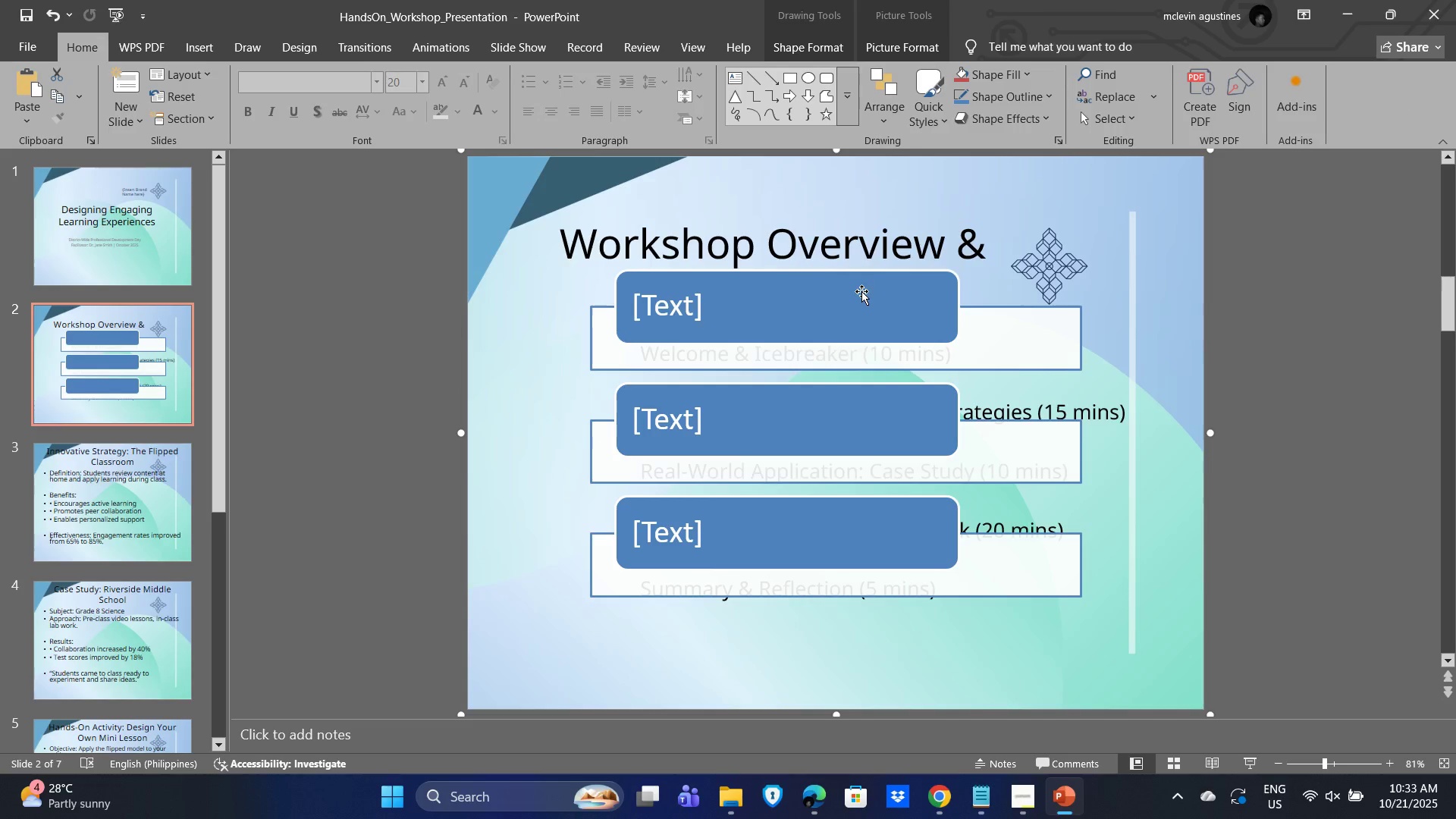 
left_click_drag(start_coordinate=[863, 293], to_coordinate=[825, 322])
 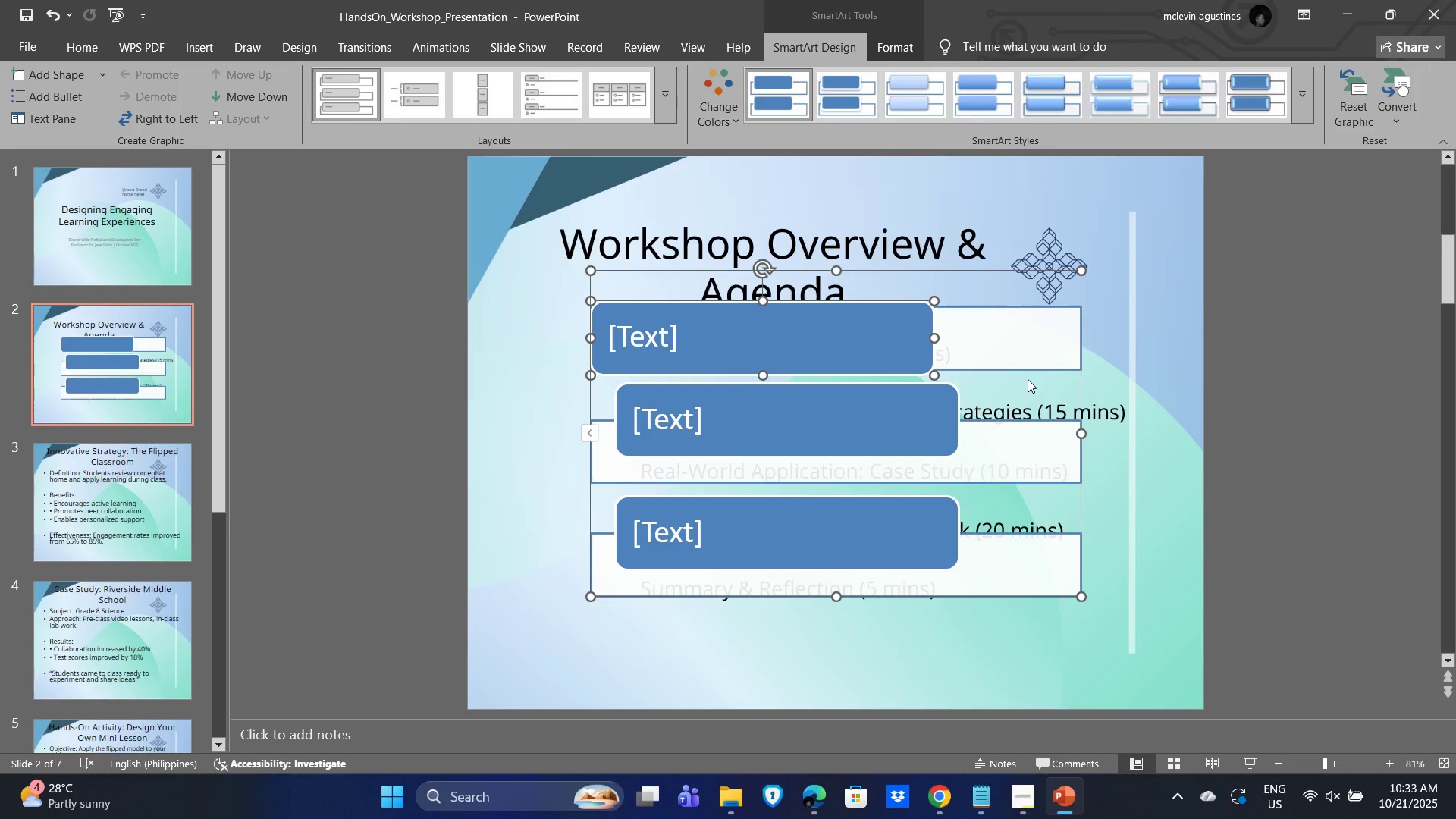 
key(Control+Z)
 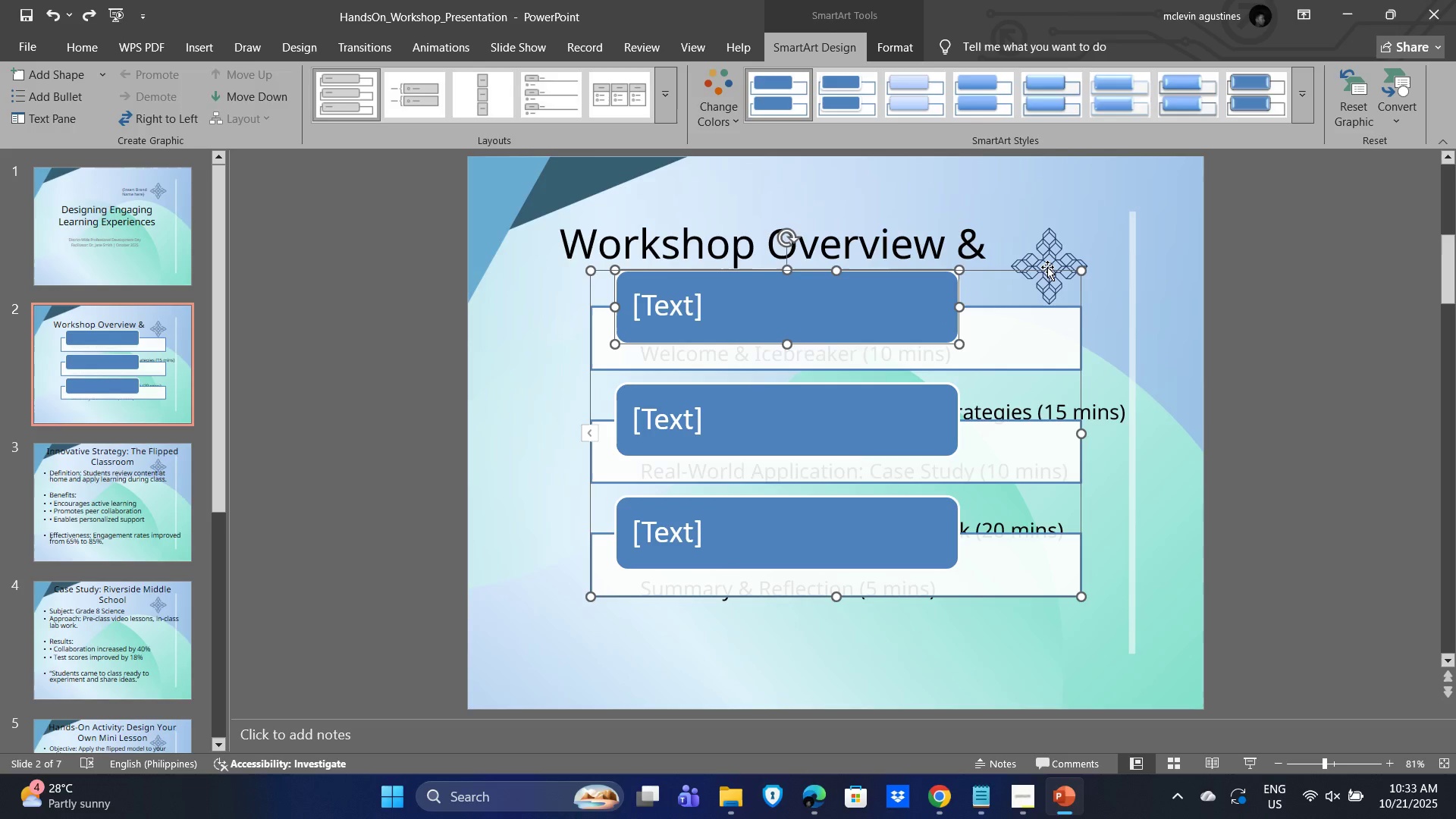 
left_click_drag(start_coordinate=[1047, 267], to_coordinate=[1037, 271])
 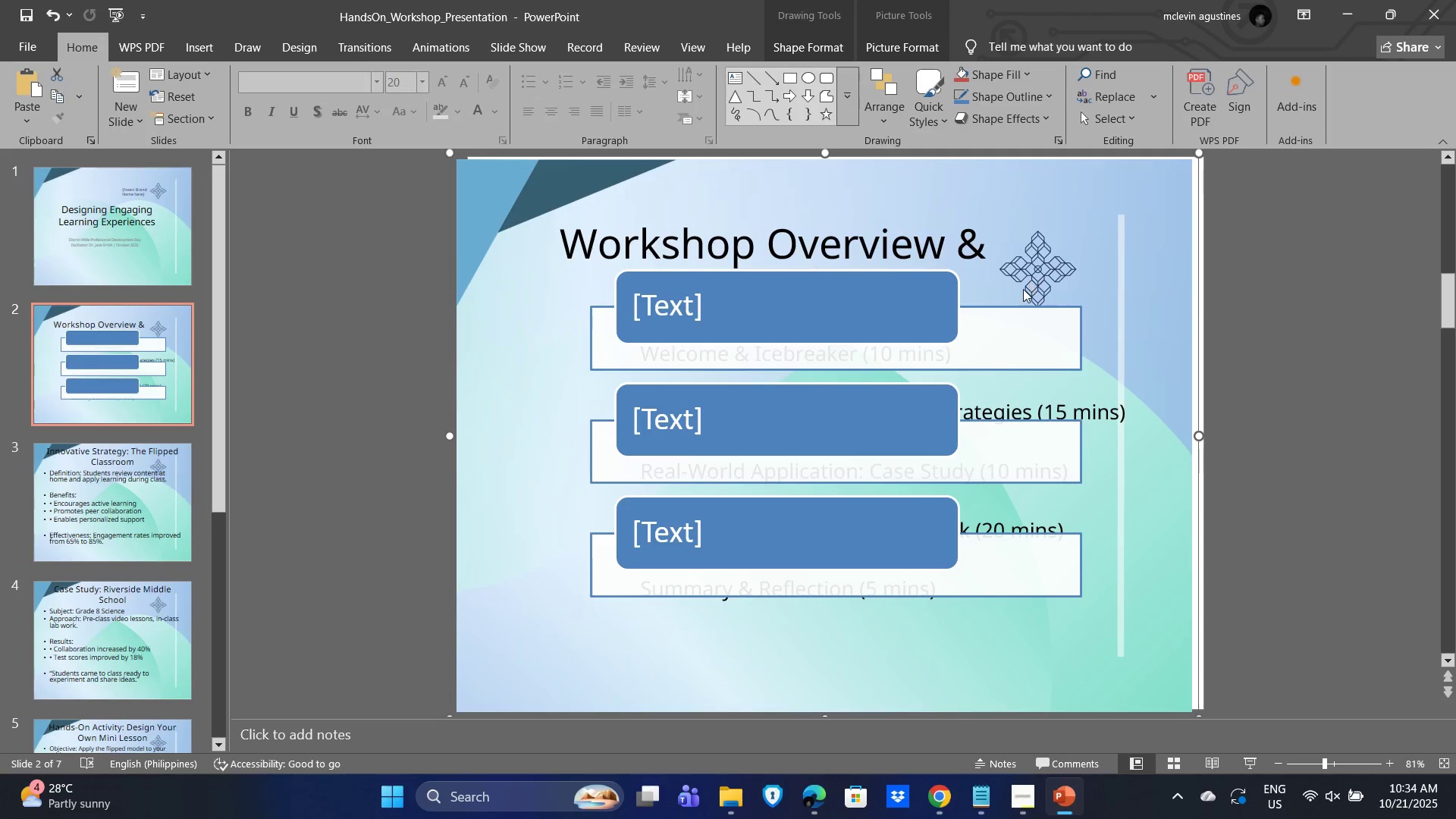 
key(Control+Z)
 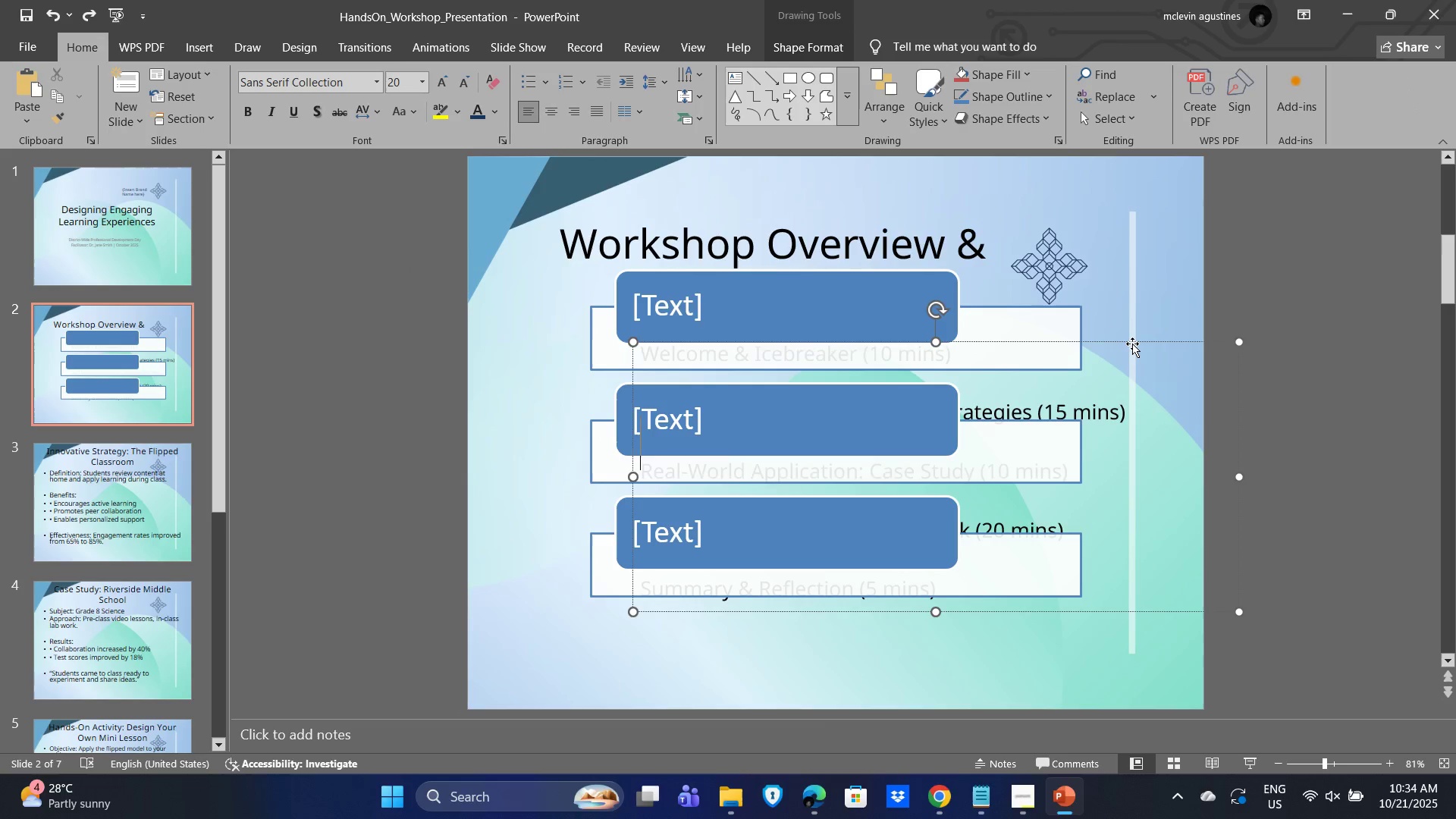 
left_click_drag(start_coordinate=[1134, 344], to_coordinate=[1136, 394])
 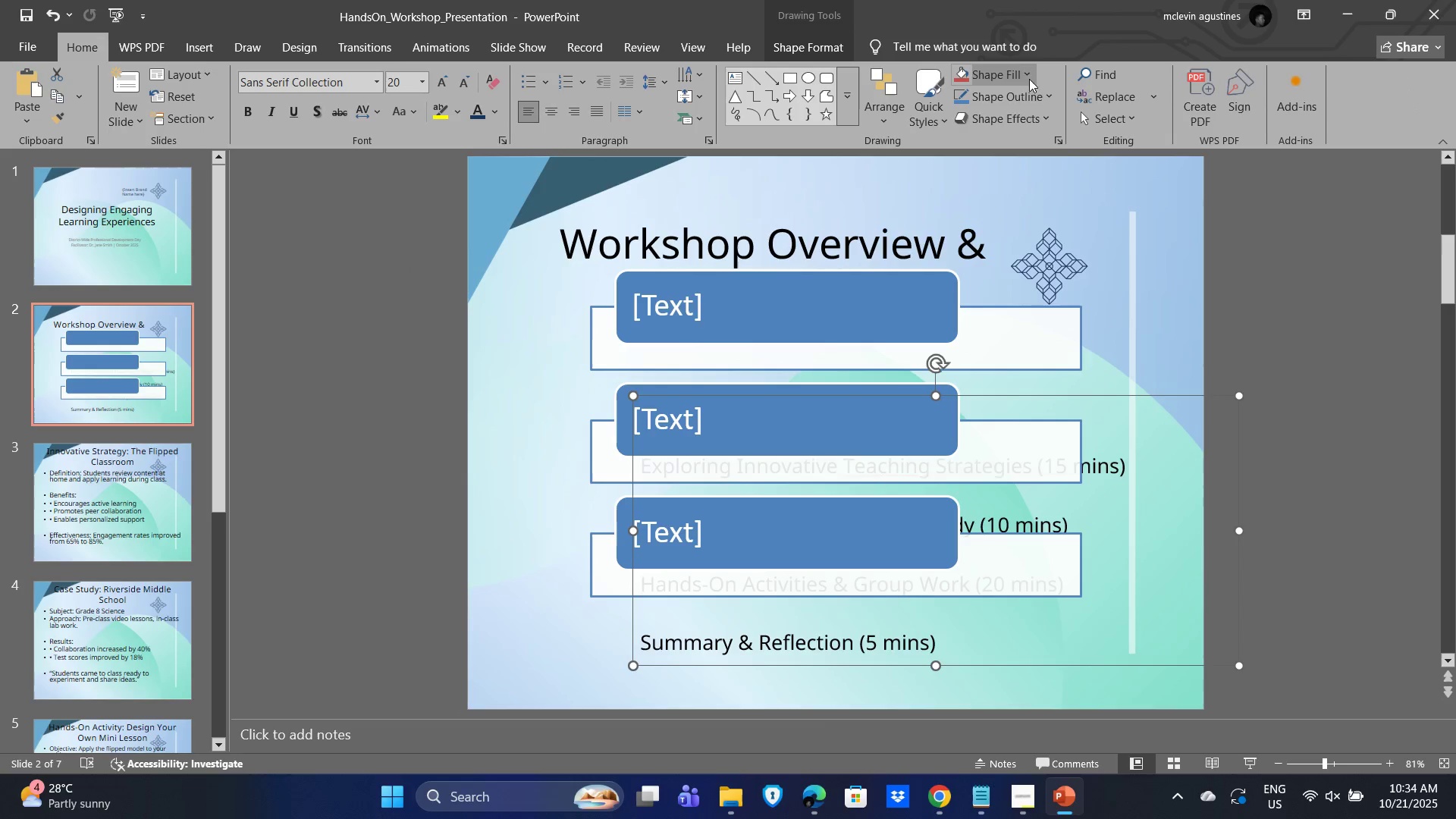 
mouse_move([979, 80])
 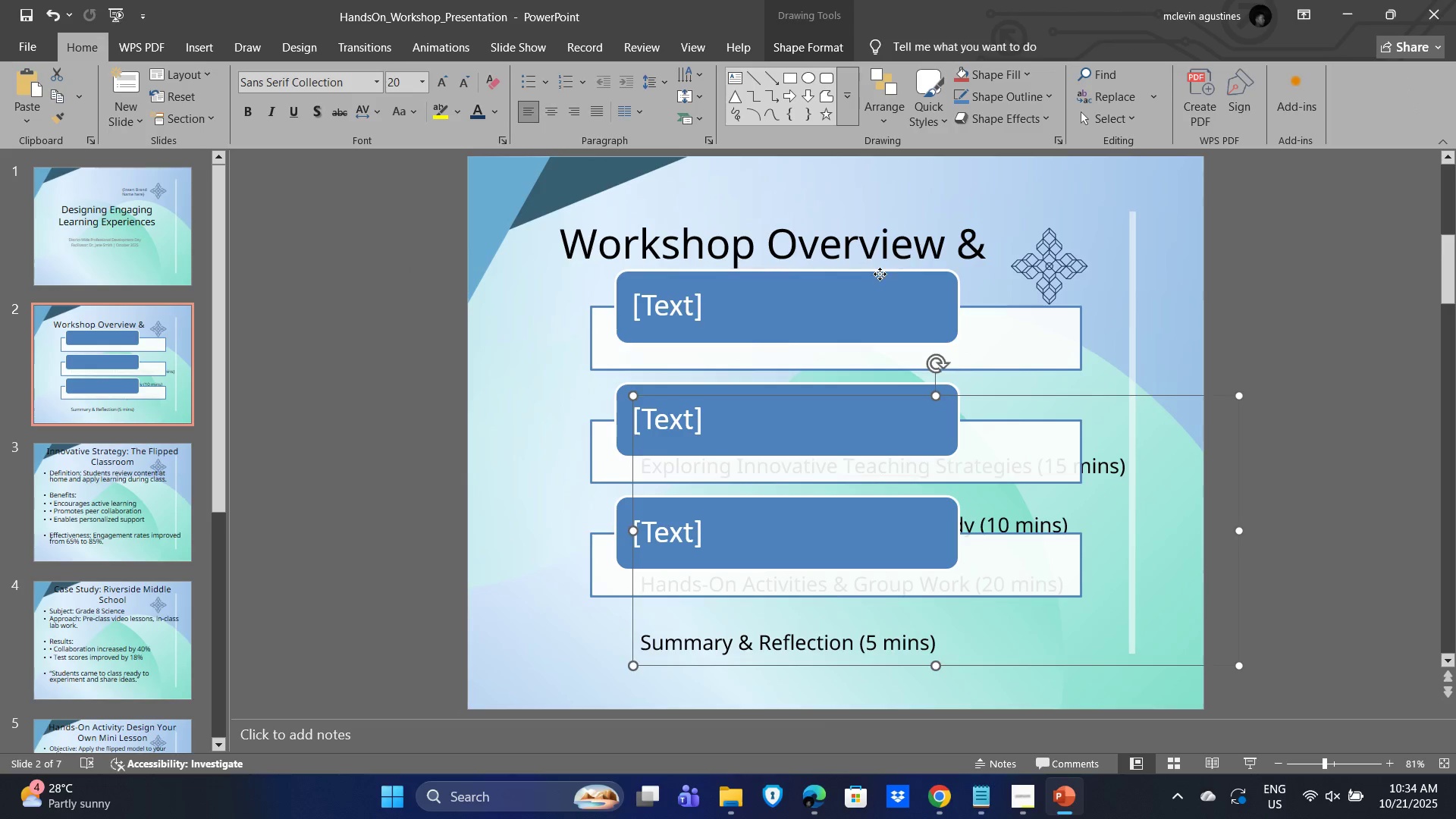 
left_click([880, 274])
 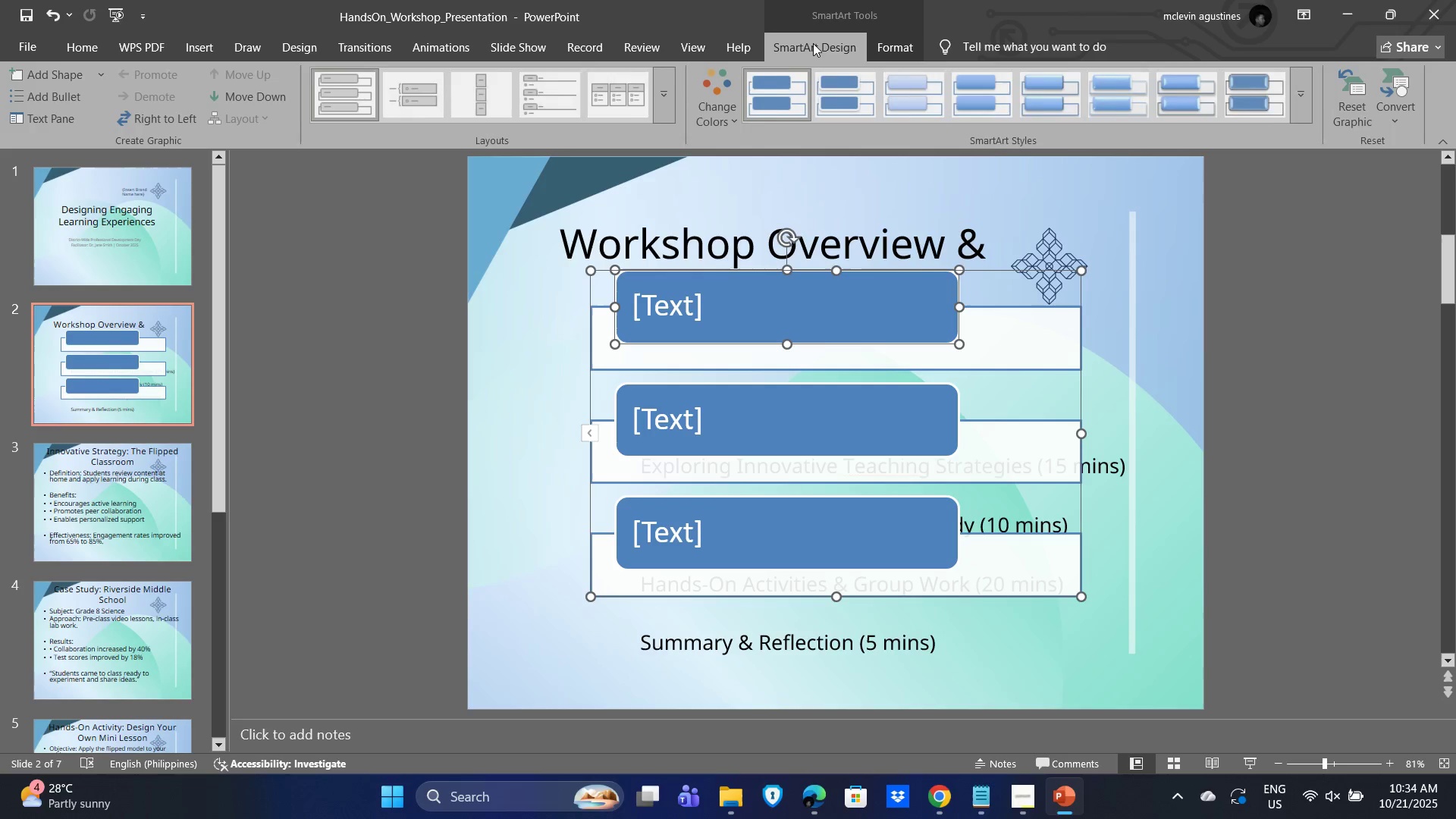 
double_click([908, 42])
 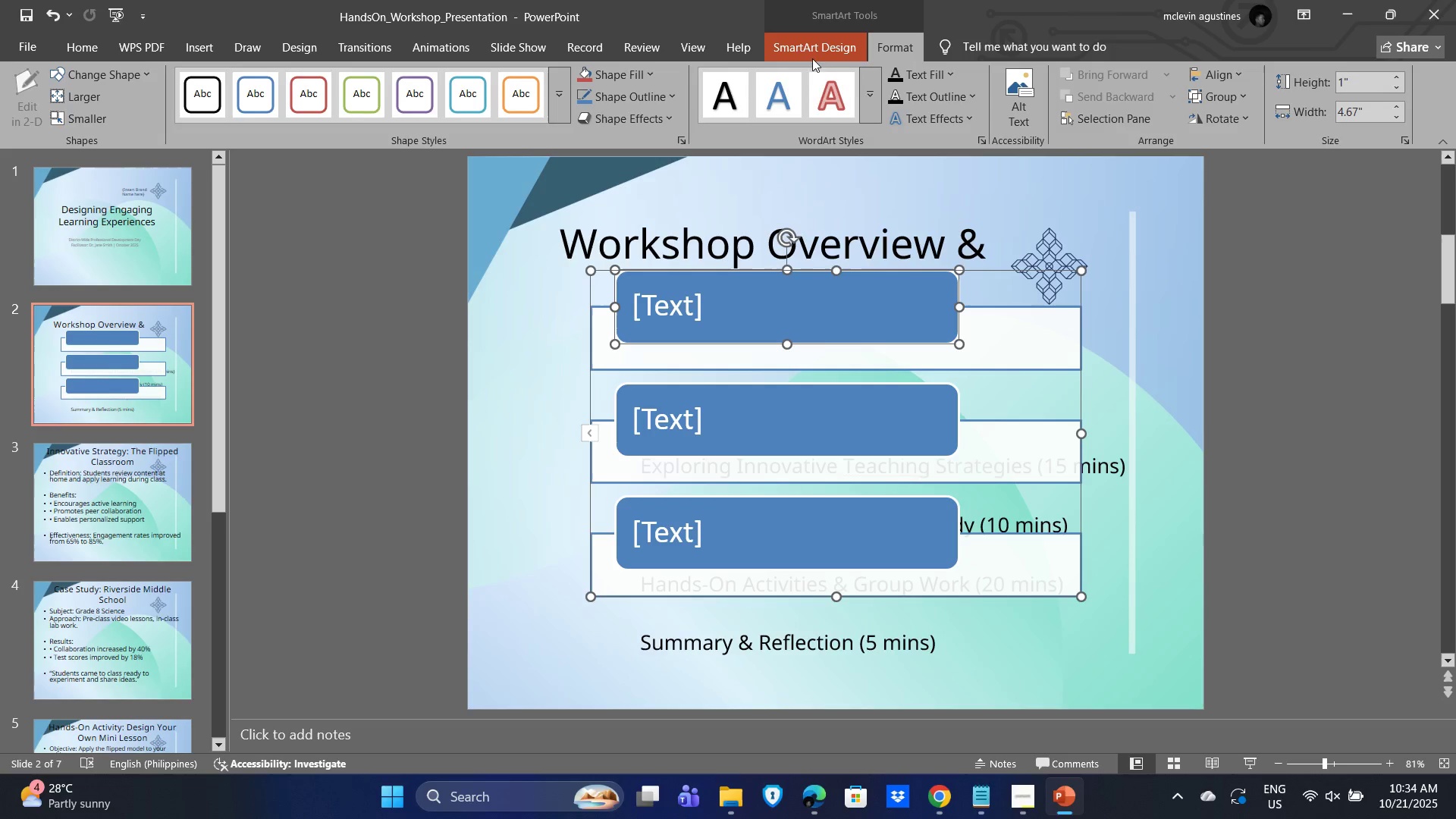 
left_click([808, 47])
 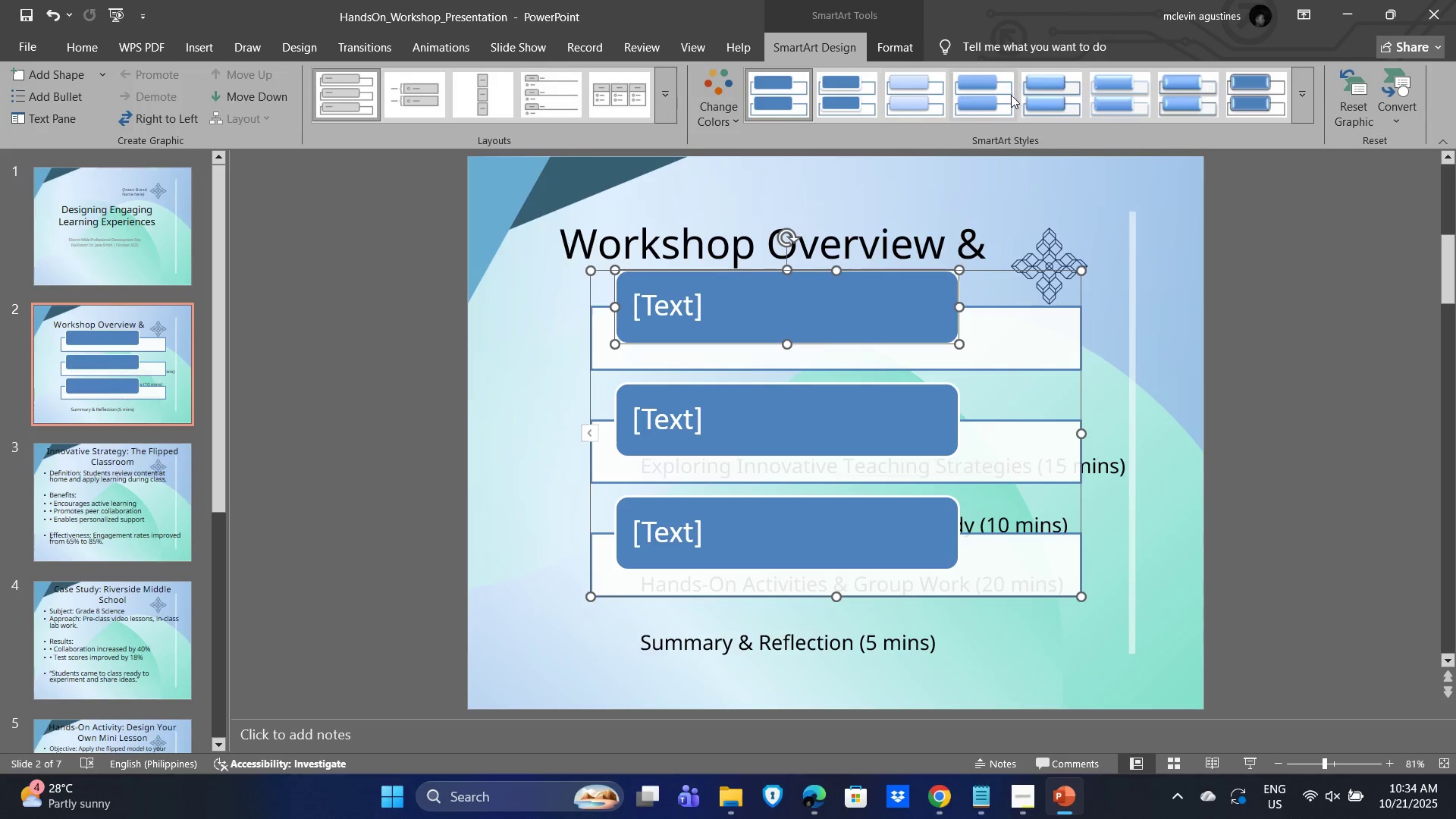 
left_click([1037, 94])
 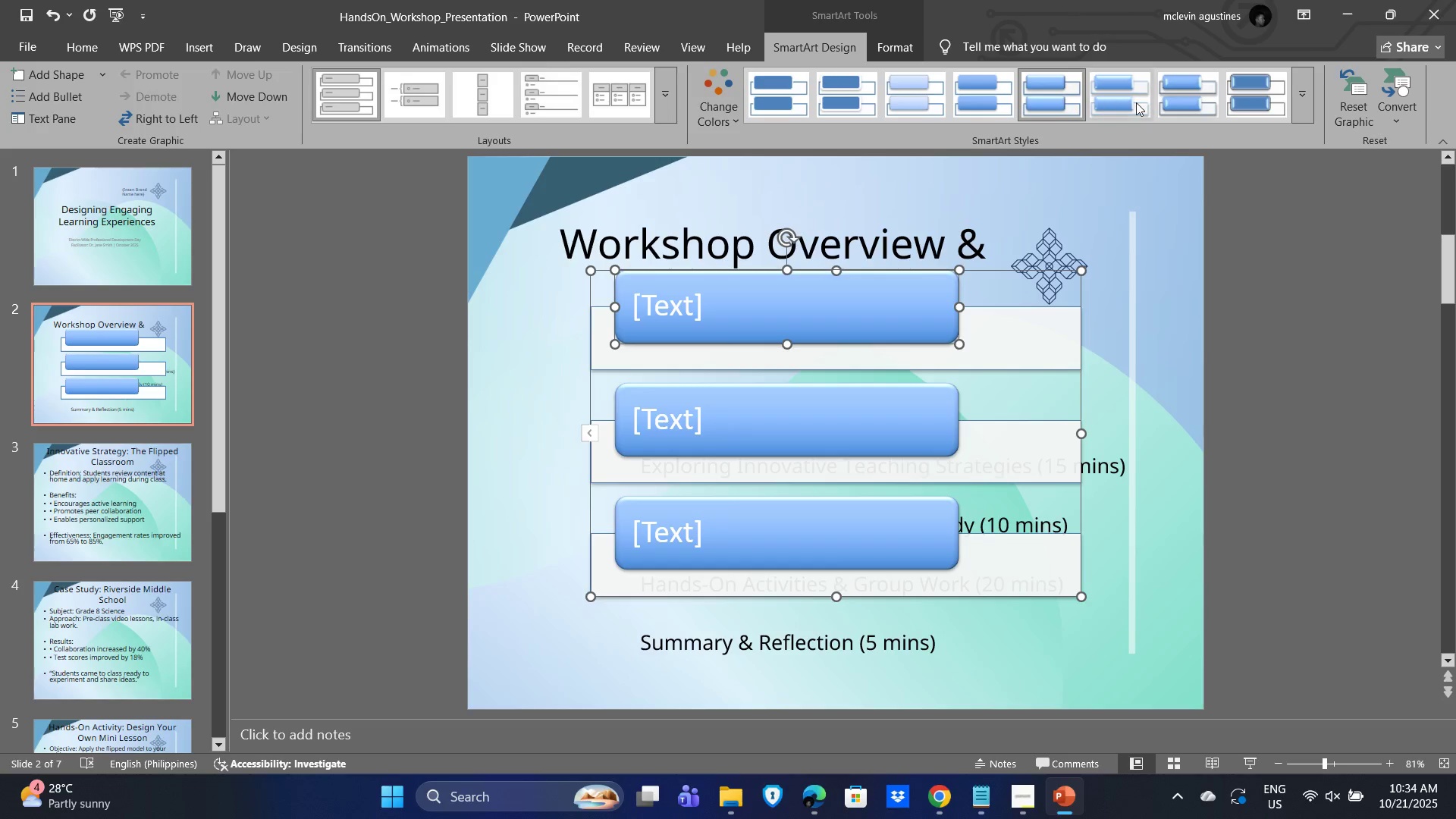 
left_click([1138, 102])
 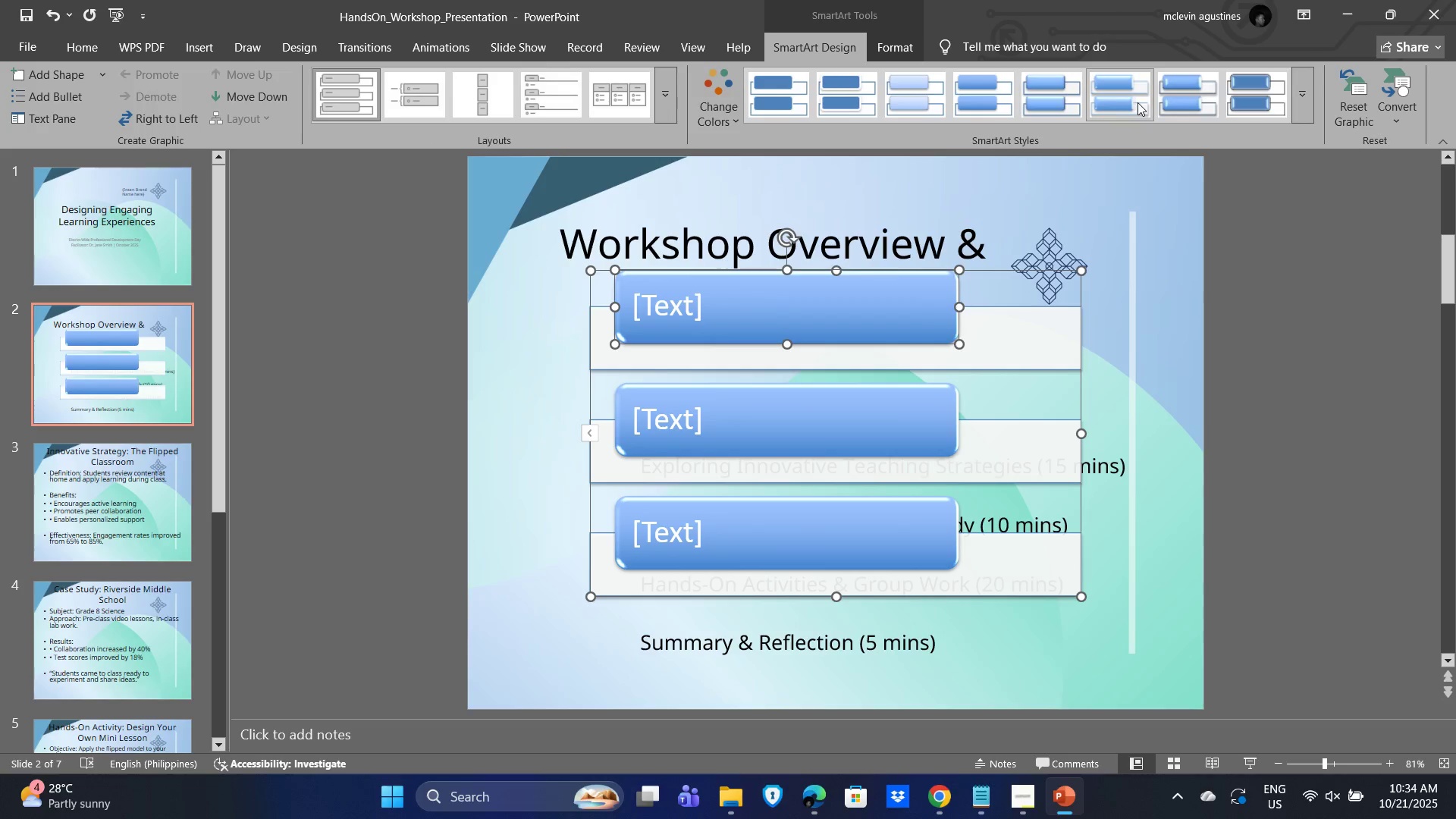 
mouse_move([1236, 100])
 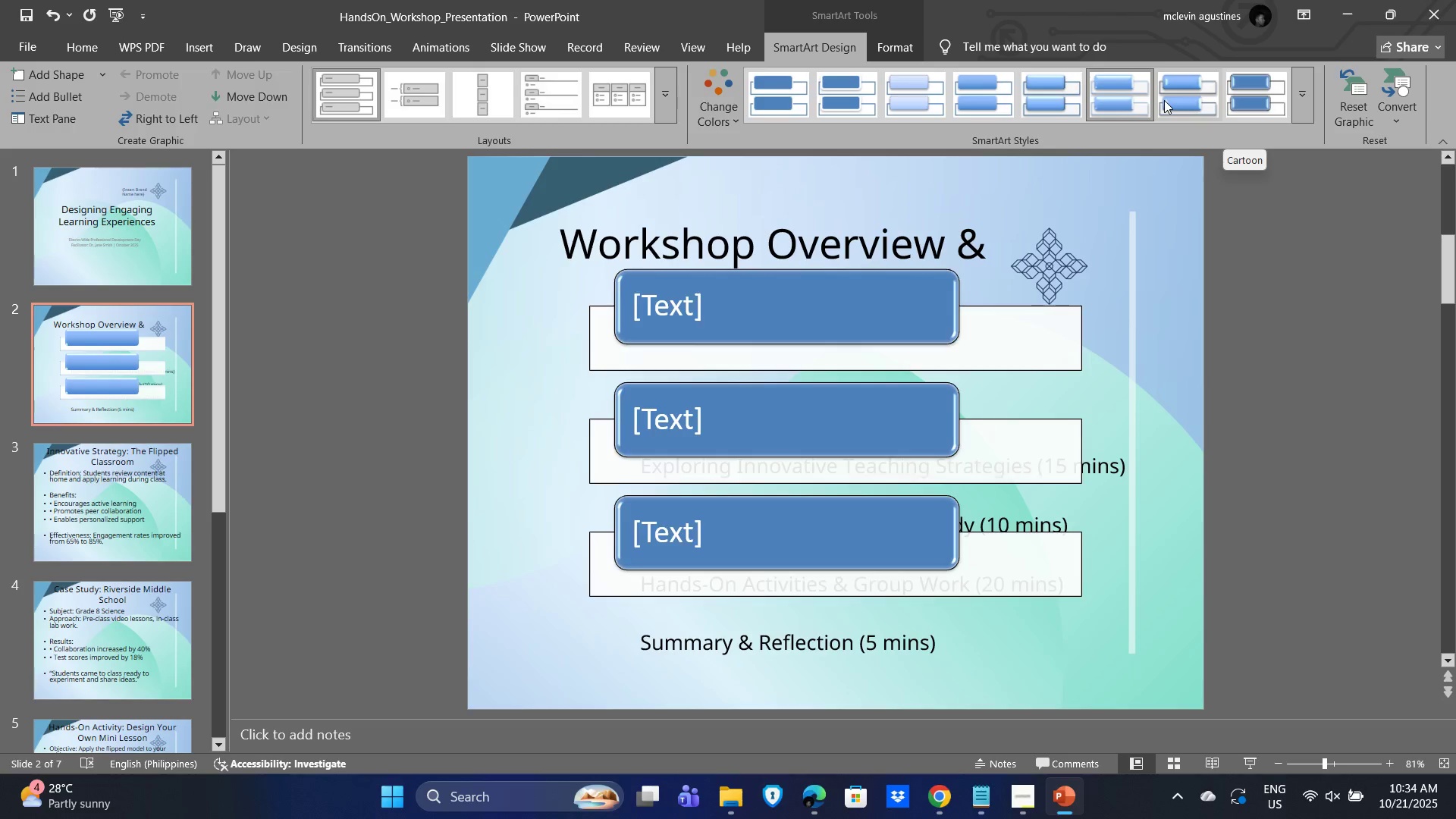 
mouse_move([1150, 99])
 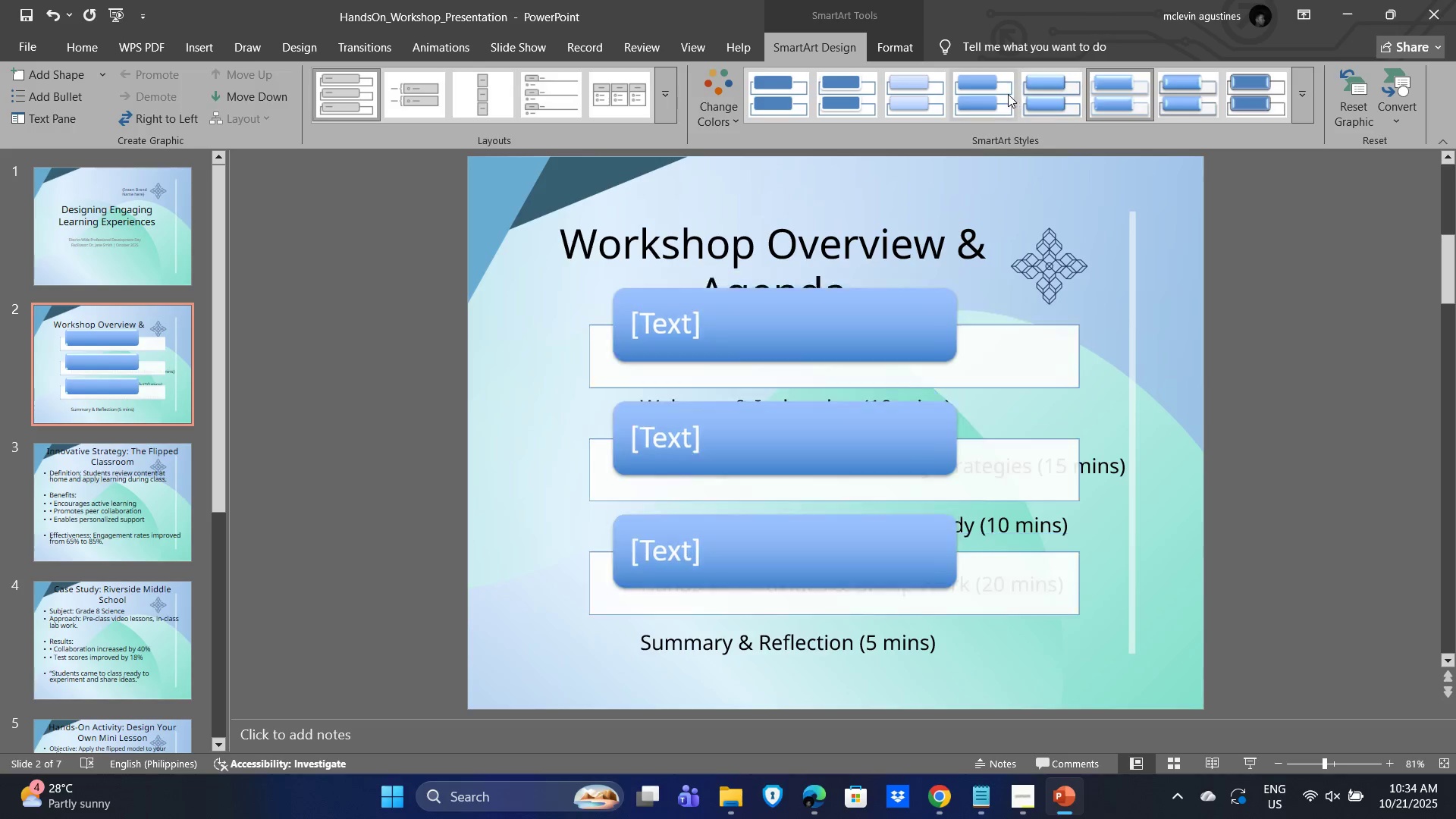 
mouse_move([892, 87])
 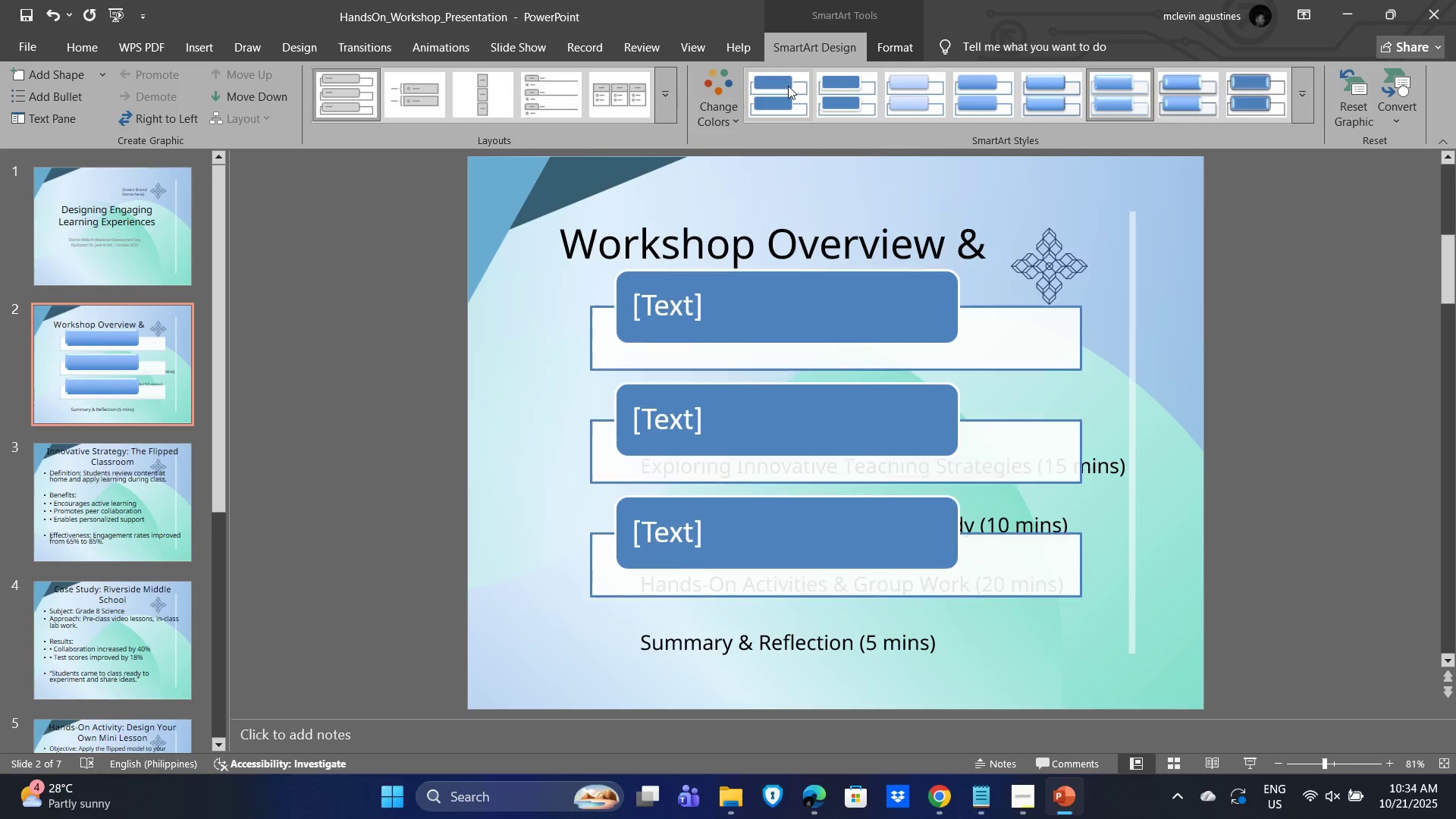 
left_click([788, 86])
 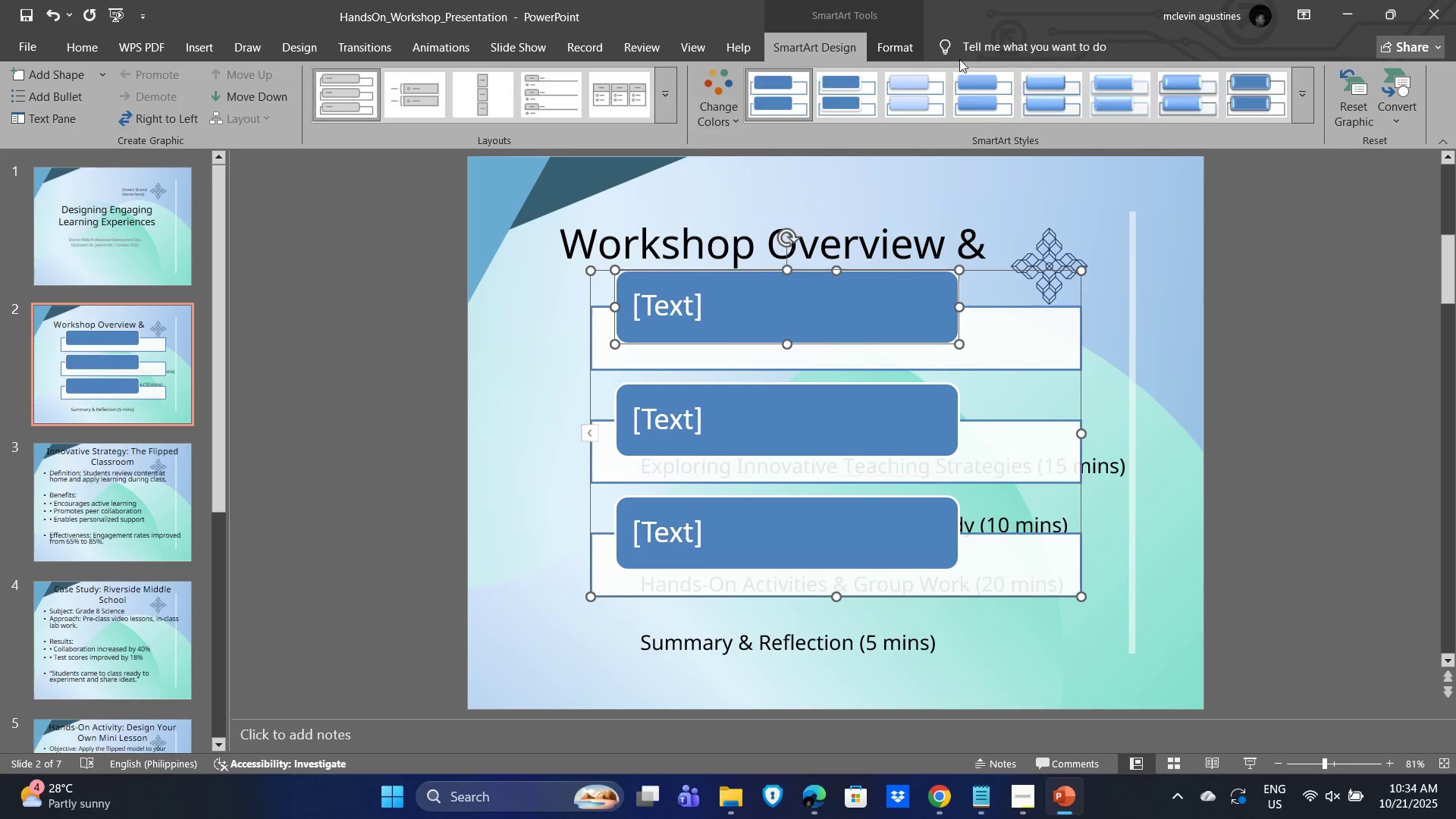 
left_click([896, 46])
 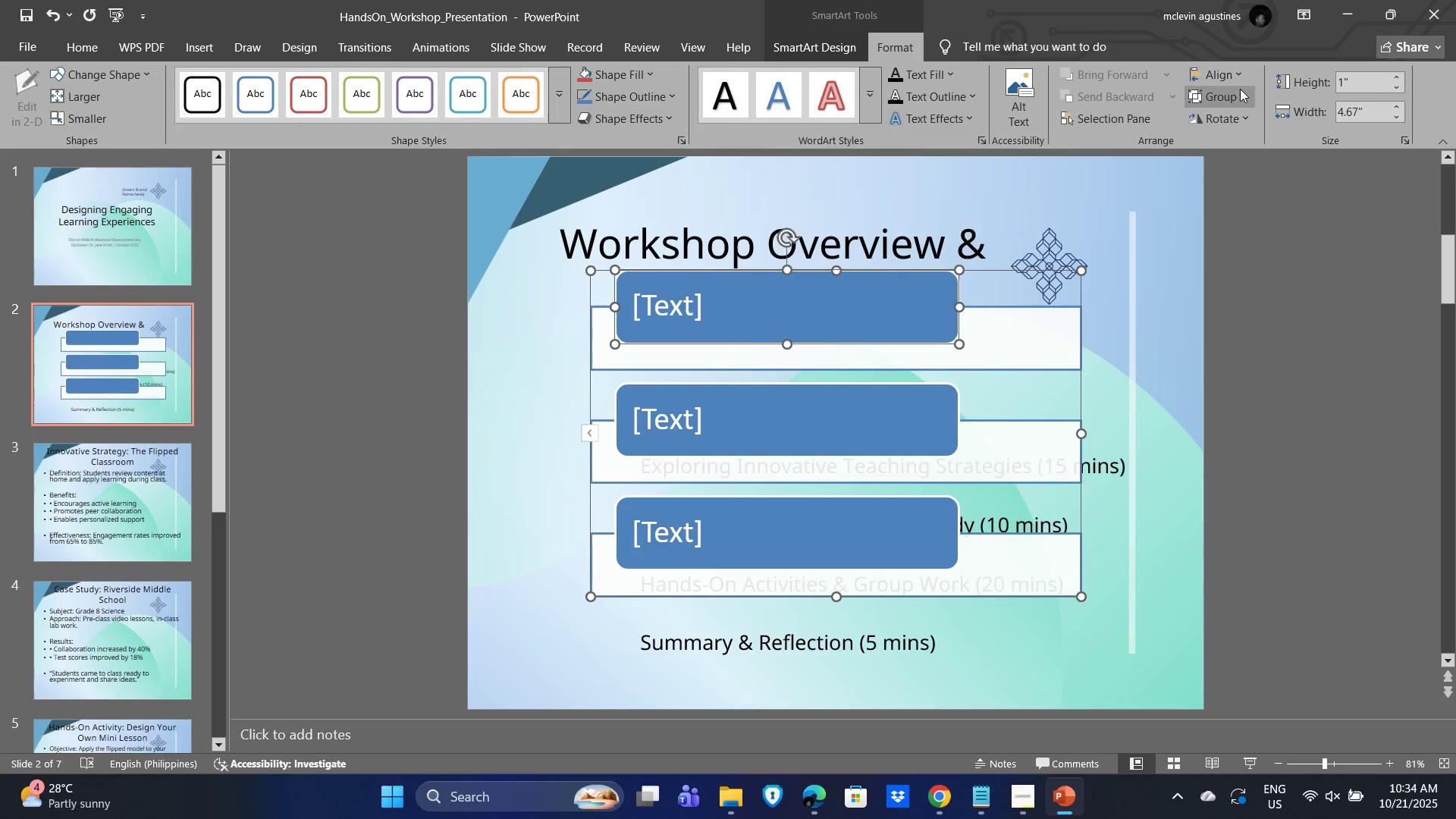 
left_click_drag(start_coordinate=[1237, 74], to_coordinate=[1237, 70])
 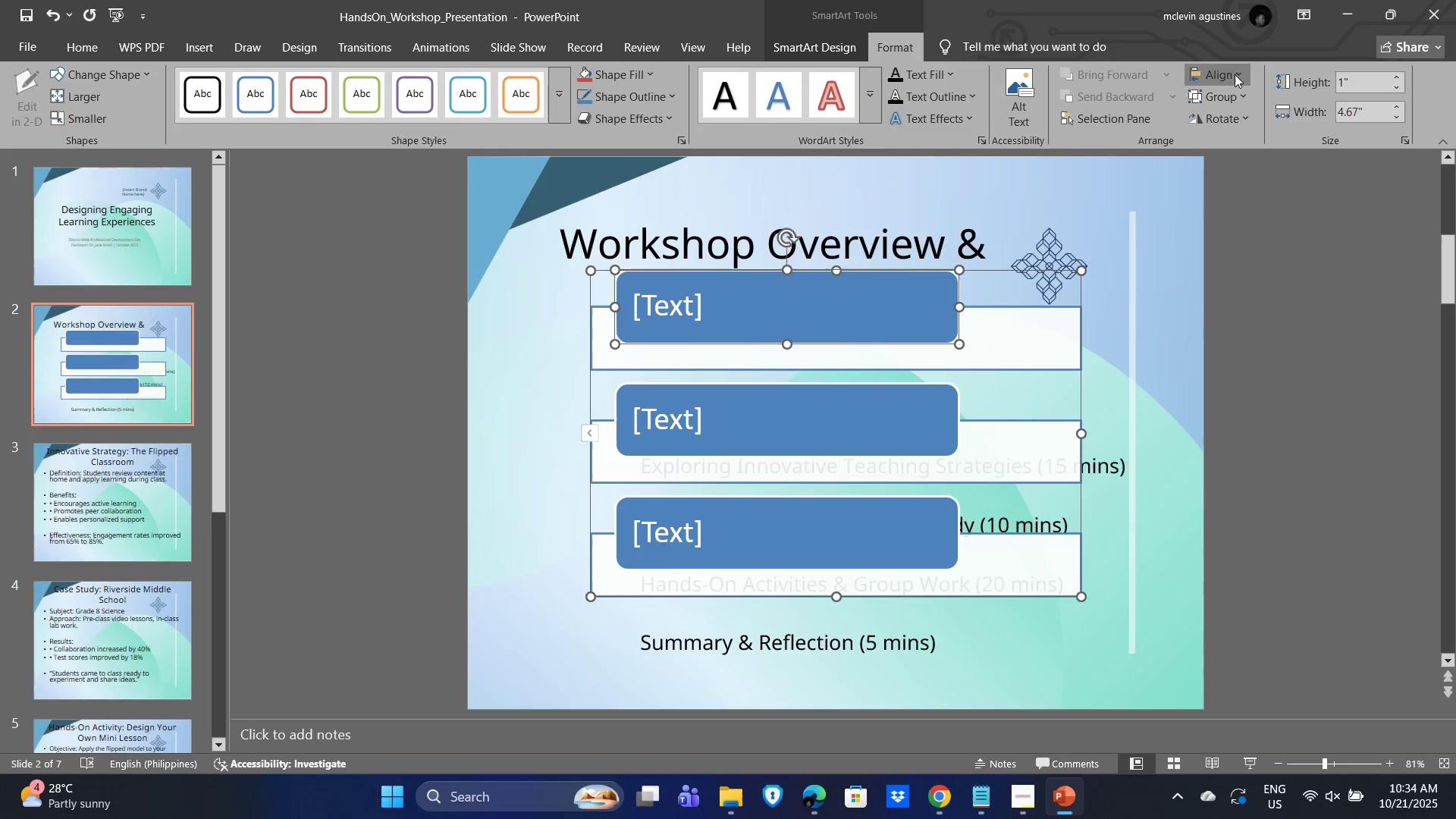 
left_click([1235, 74])
 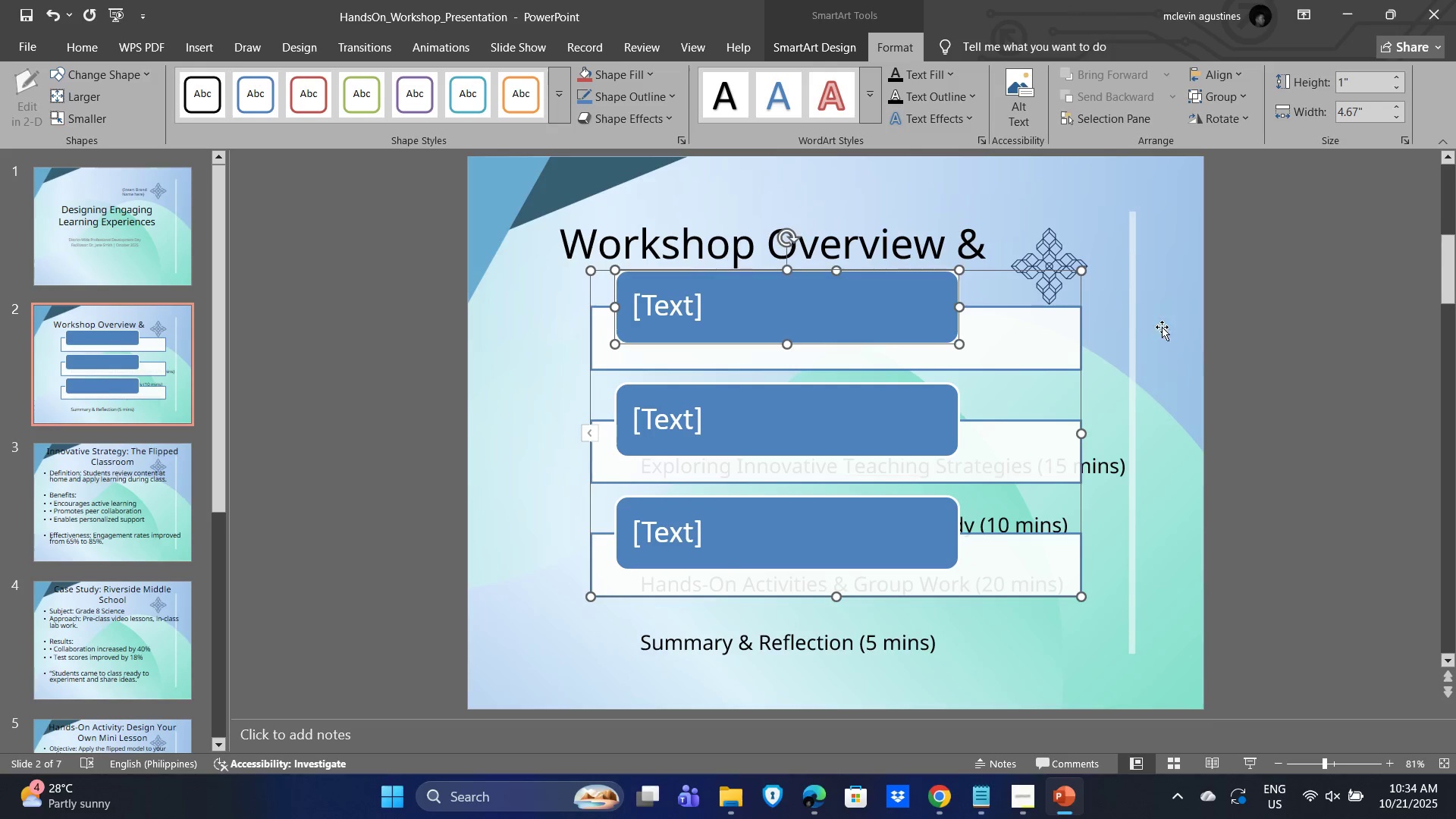 
double_click([792, 358])
 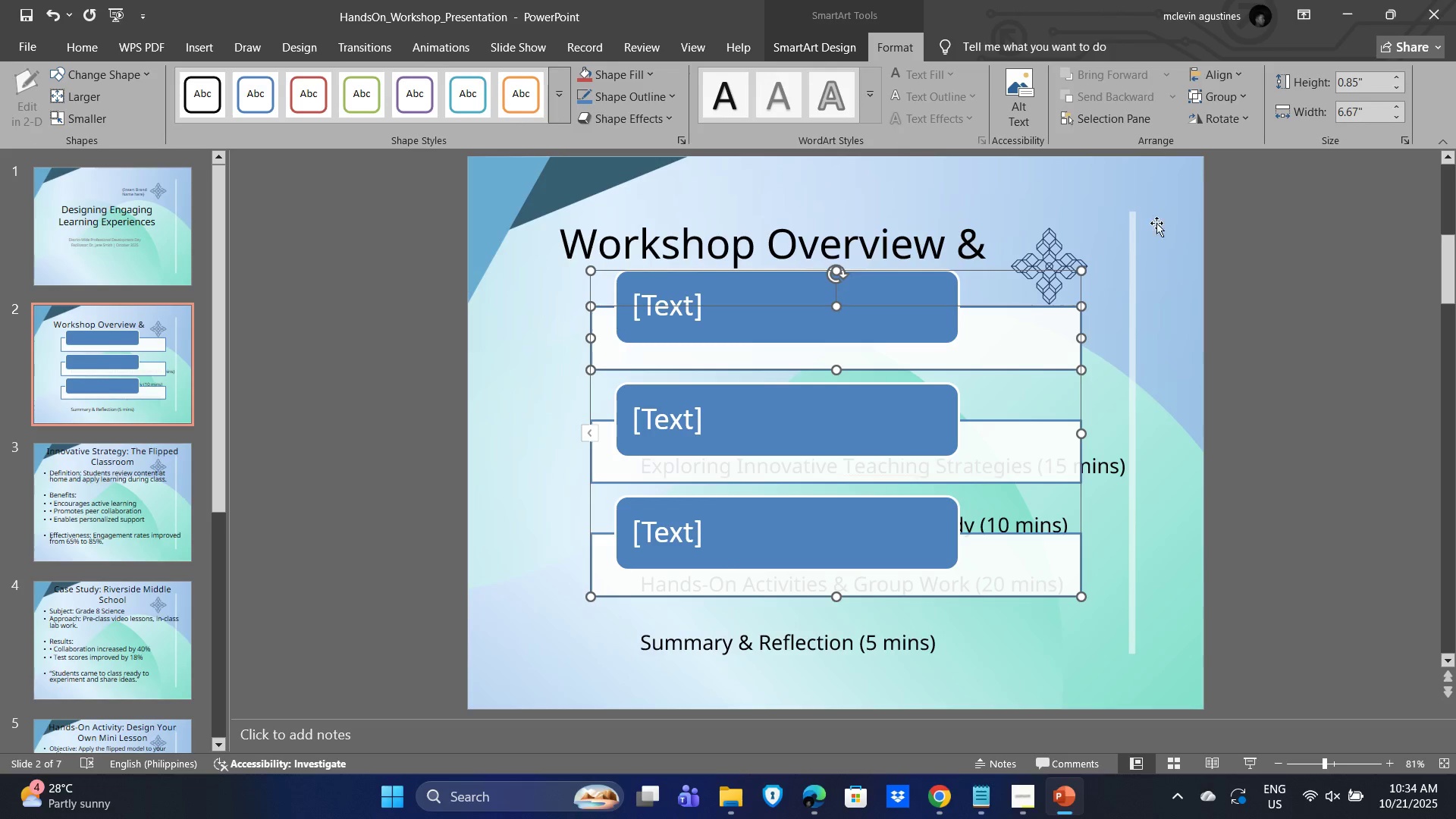 
left_click([1166, 291])
 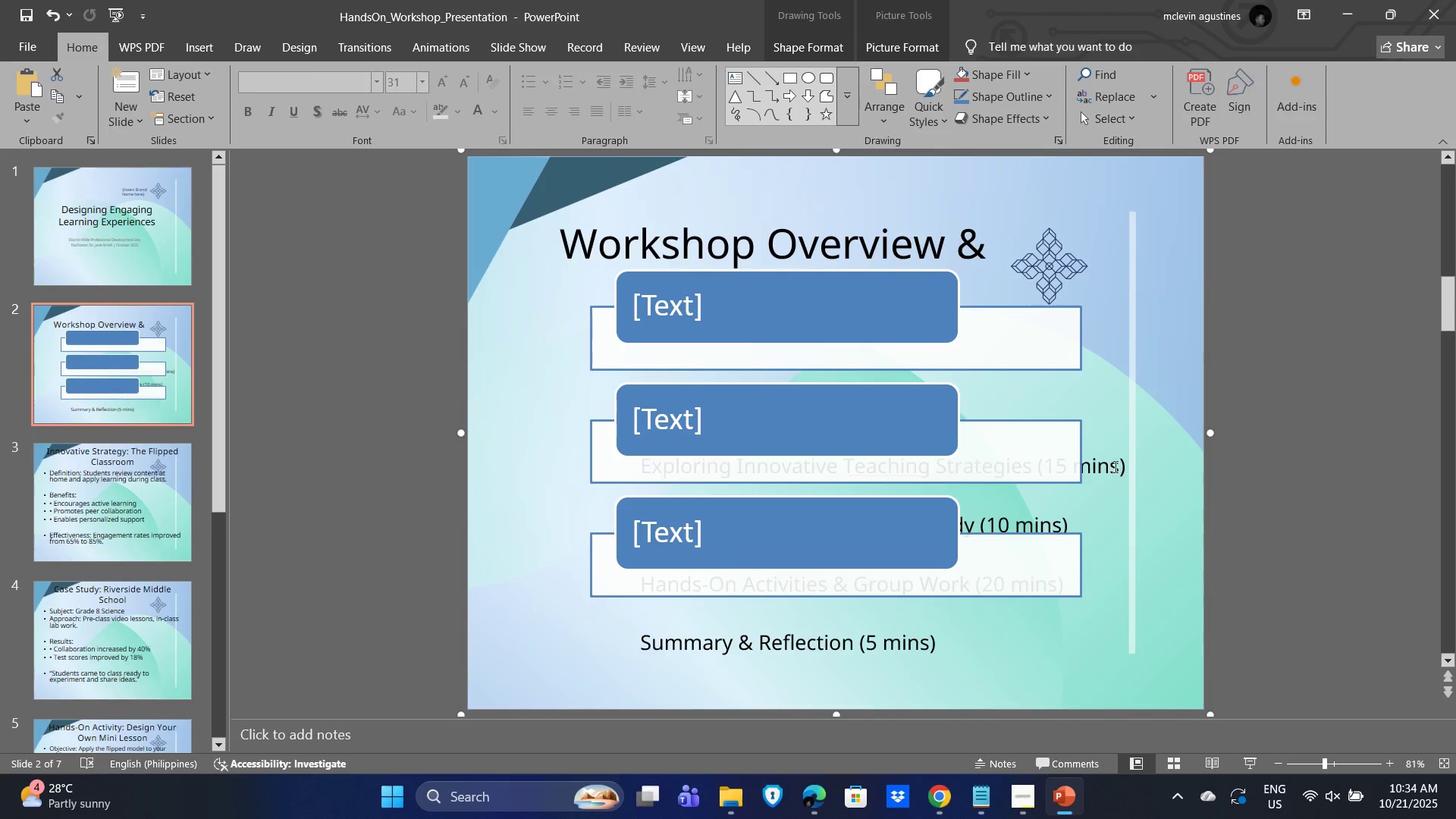 
left_click([1114, 466])
 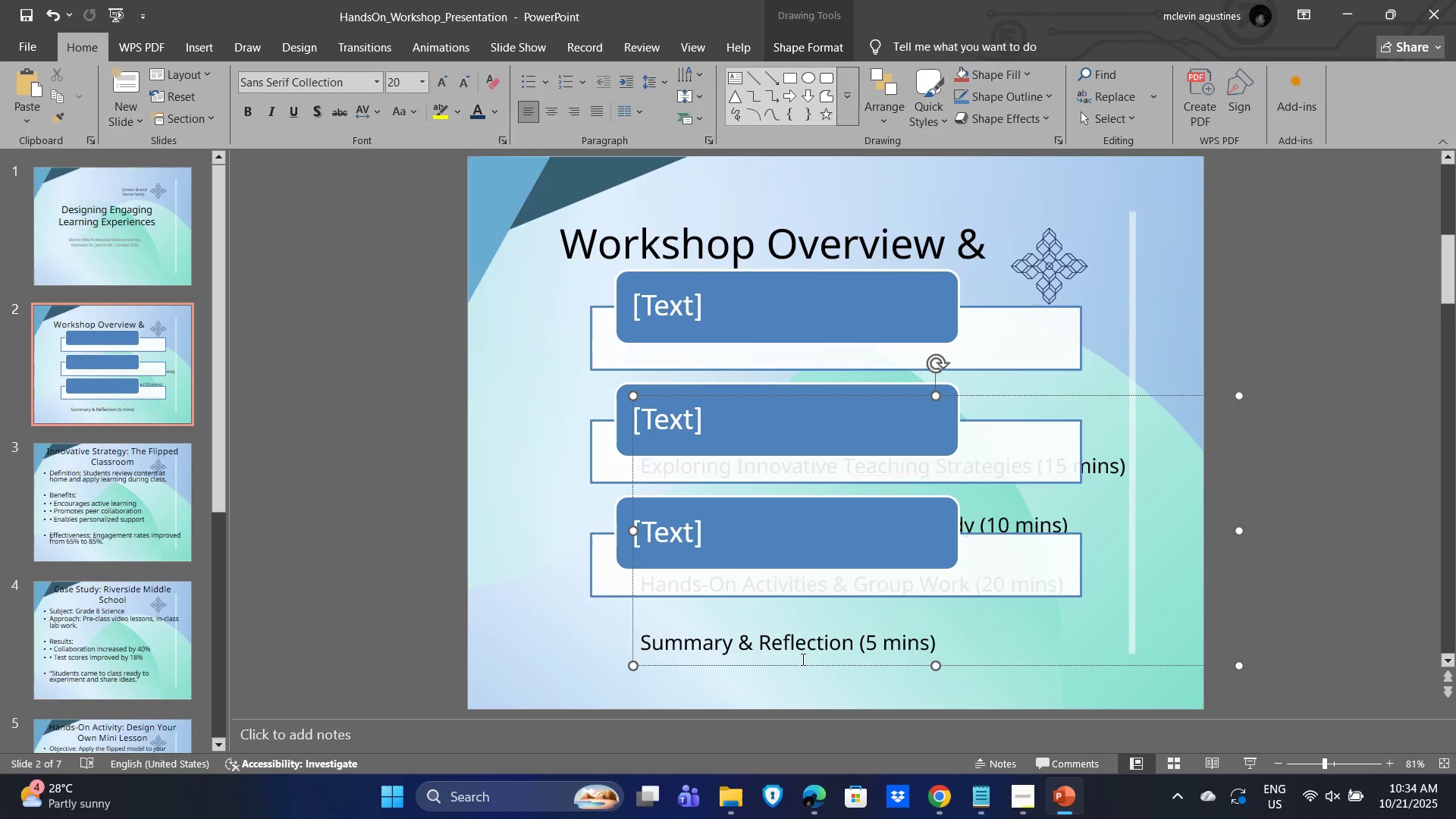 
left_click_drag(start_coordinate=[802, 656], to_coordinate=[797, 660])
 